 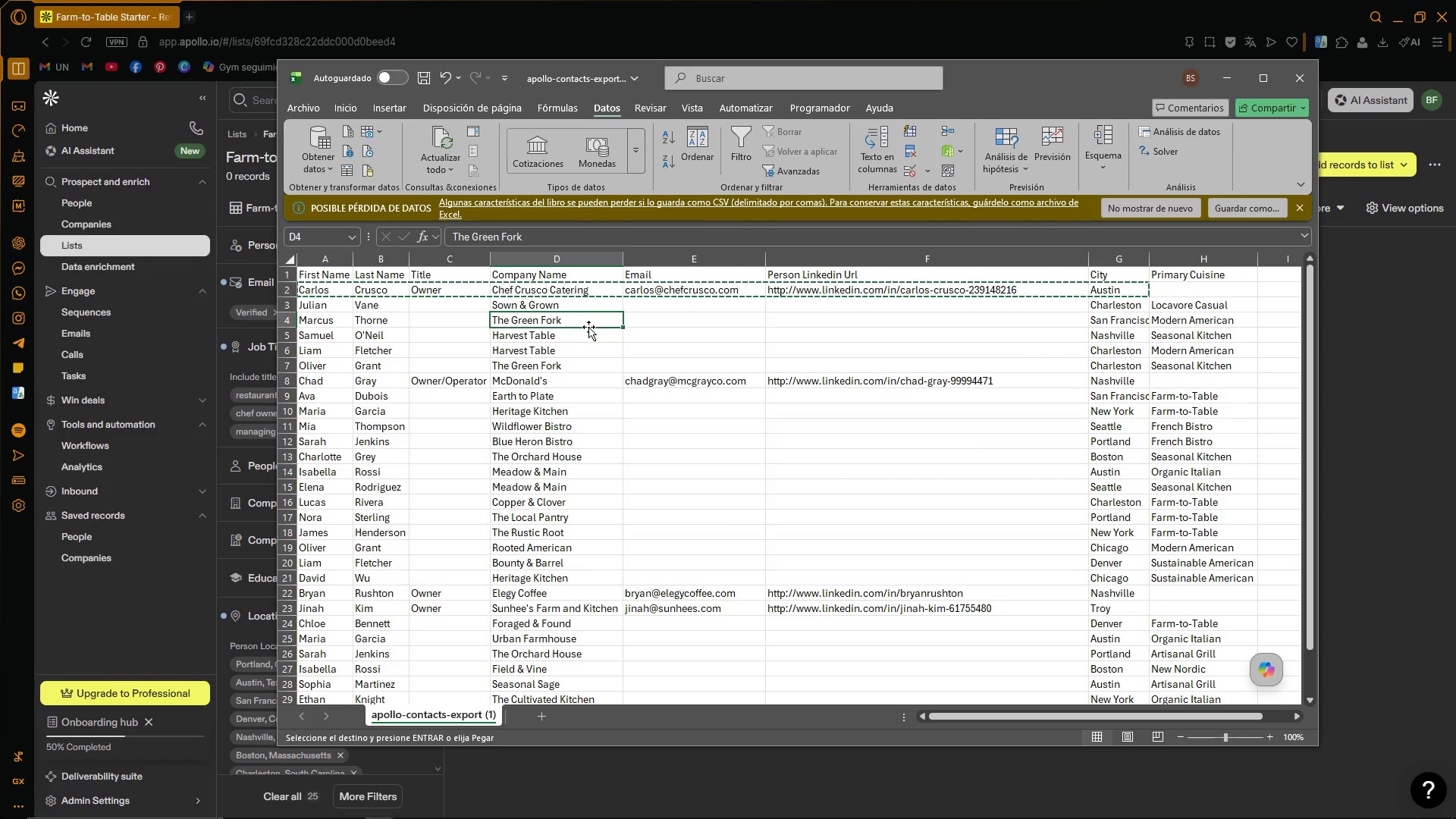 
left_click([583, 351])
 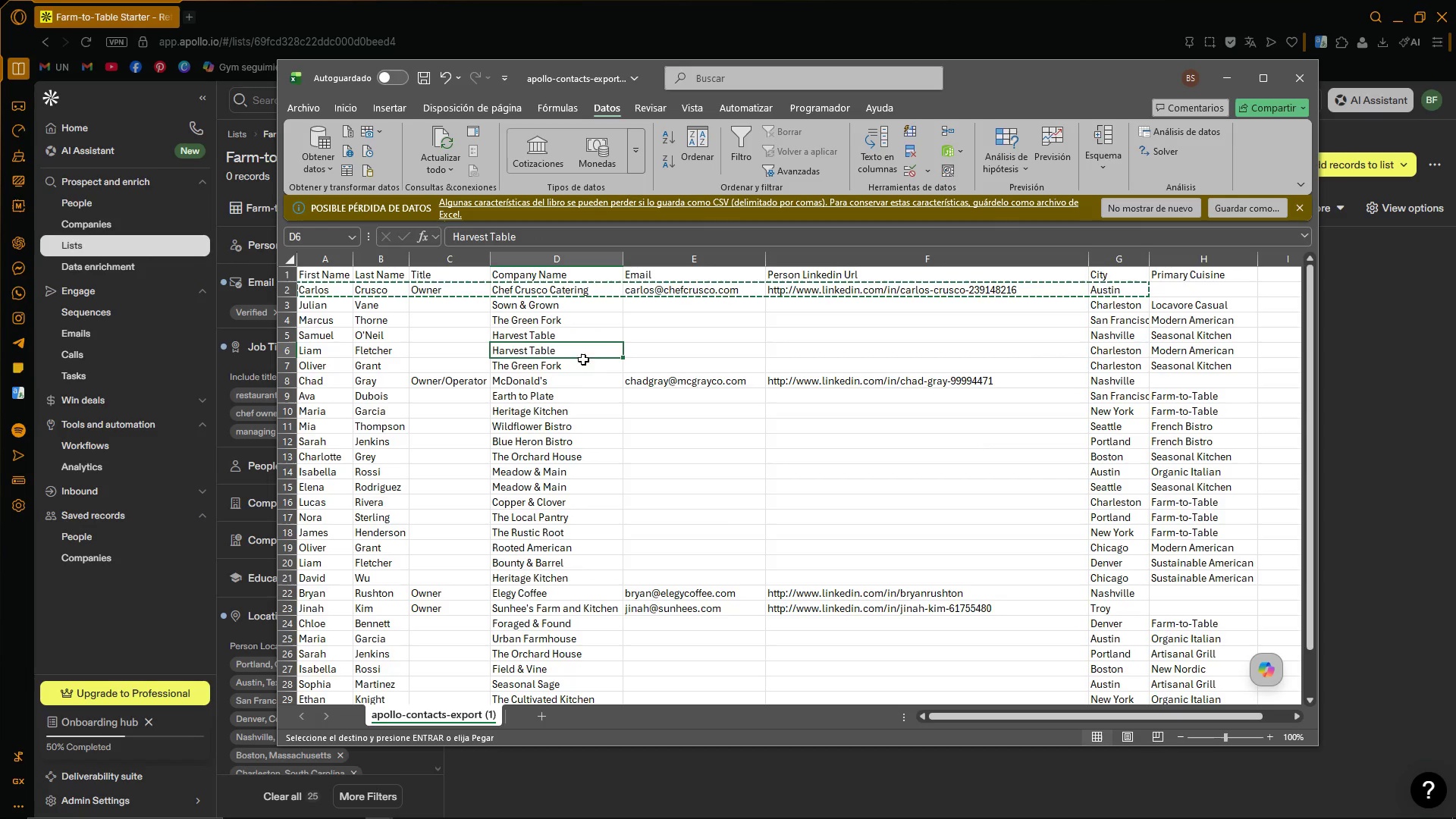 
left_click([583, 372])
 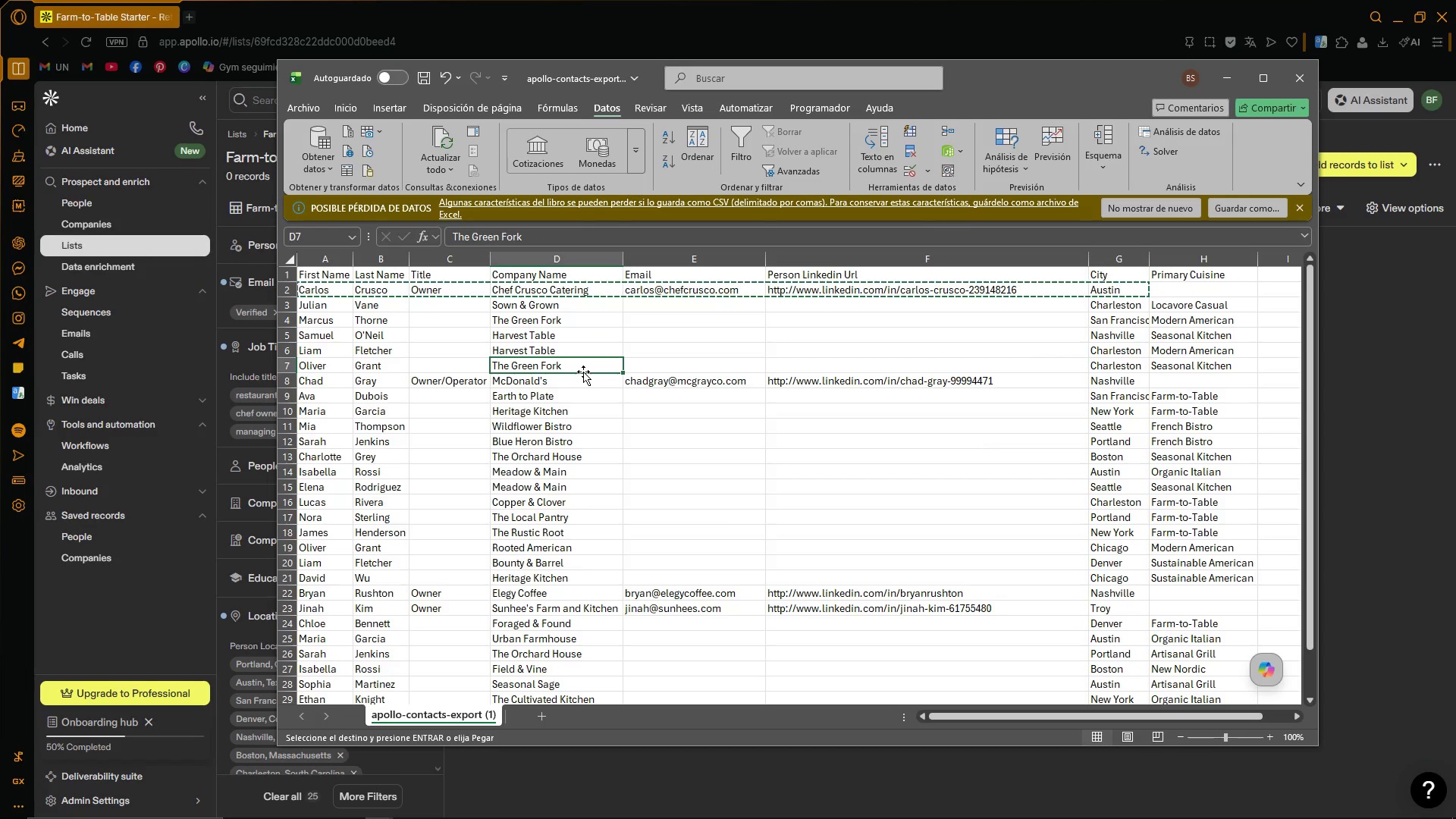 
left_click([579, 389])
 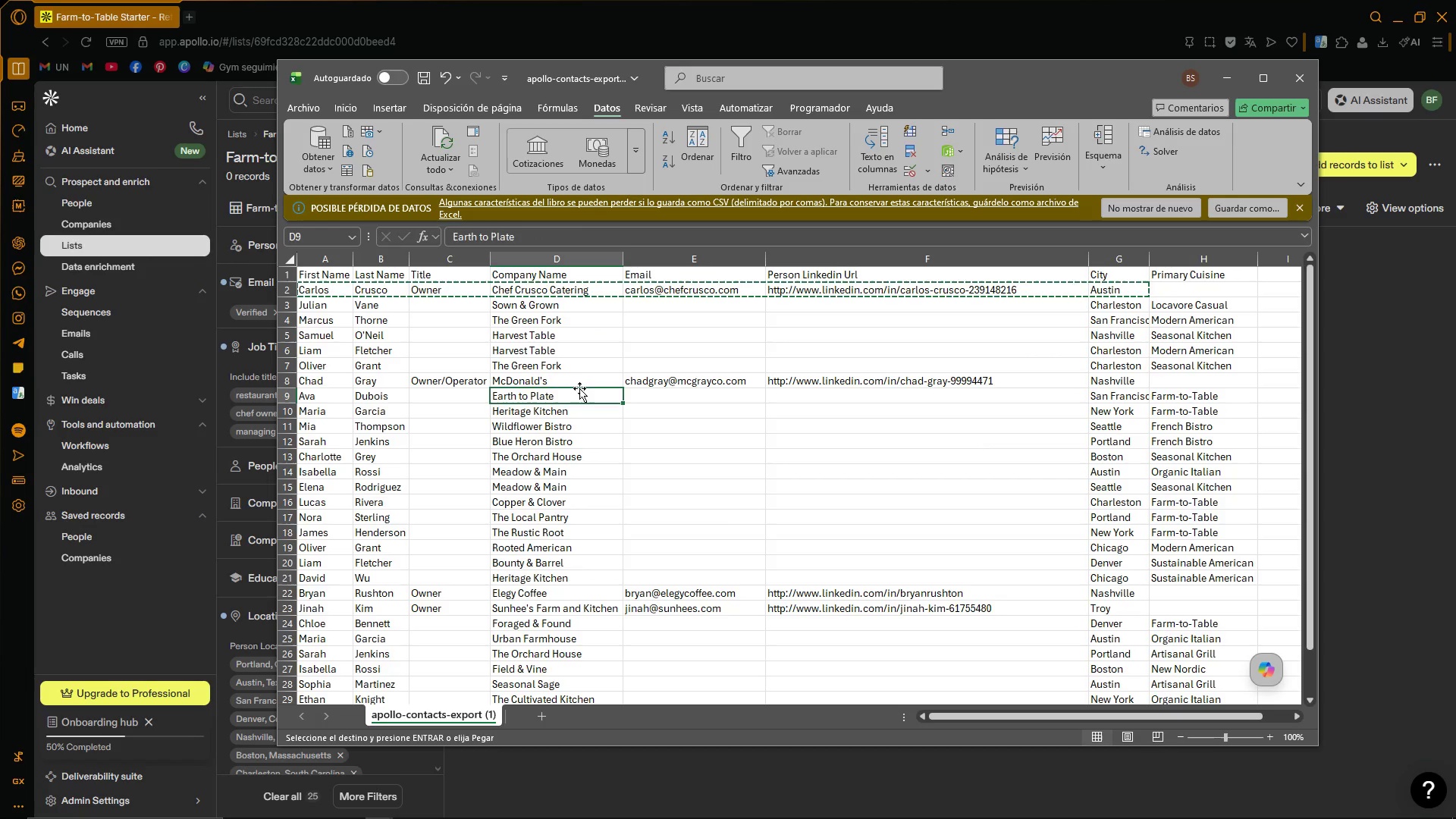 
left_click([579, 379])
 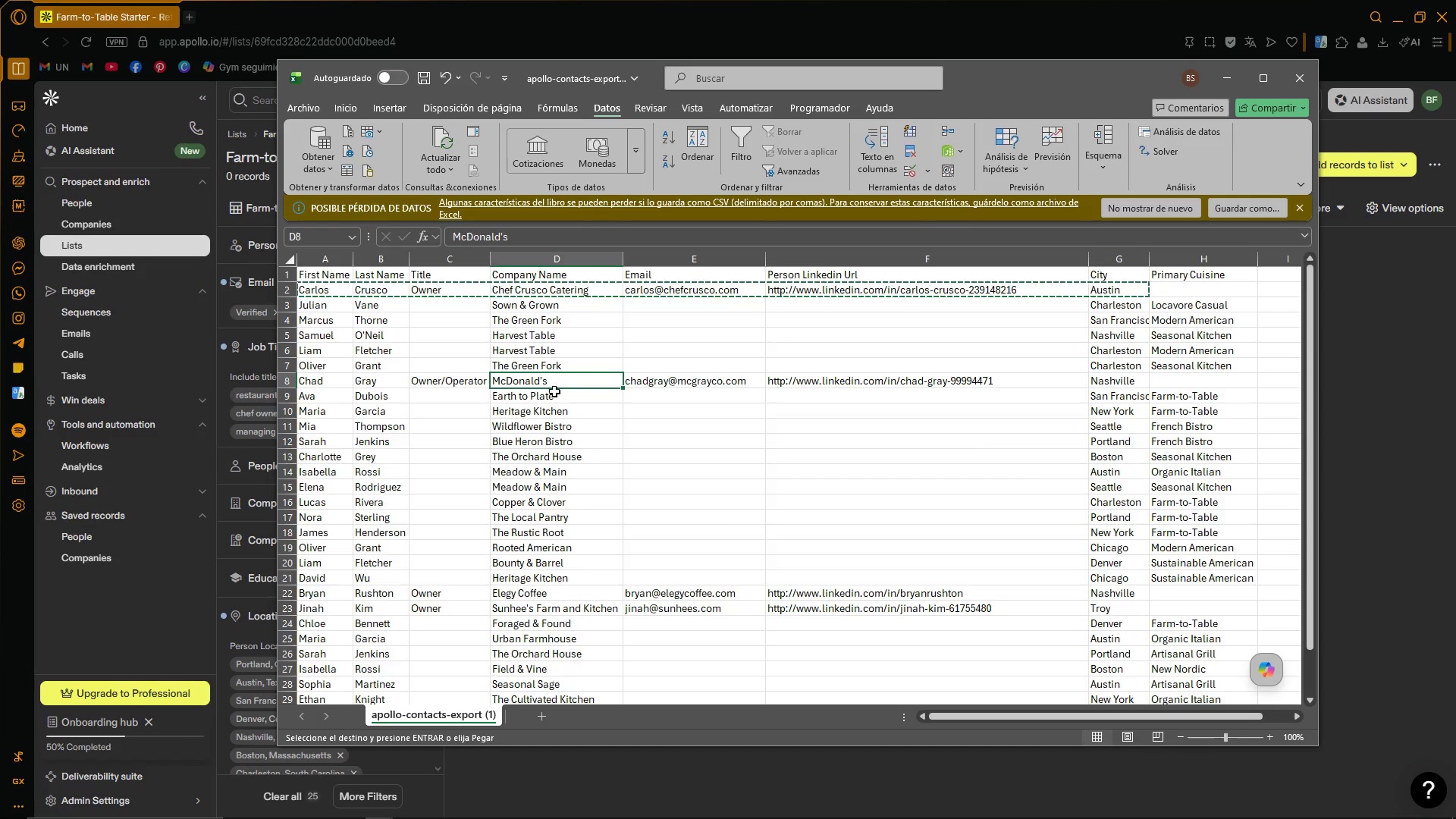 
left_click([379, 424])
 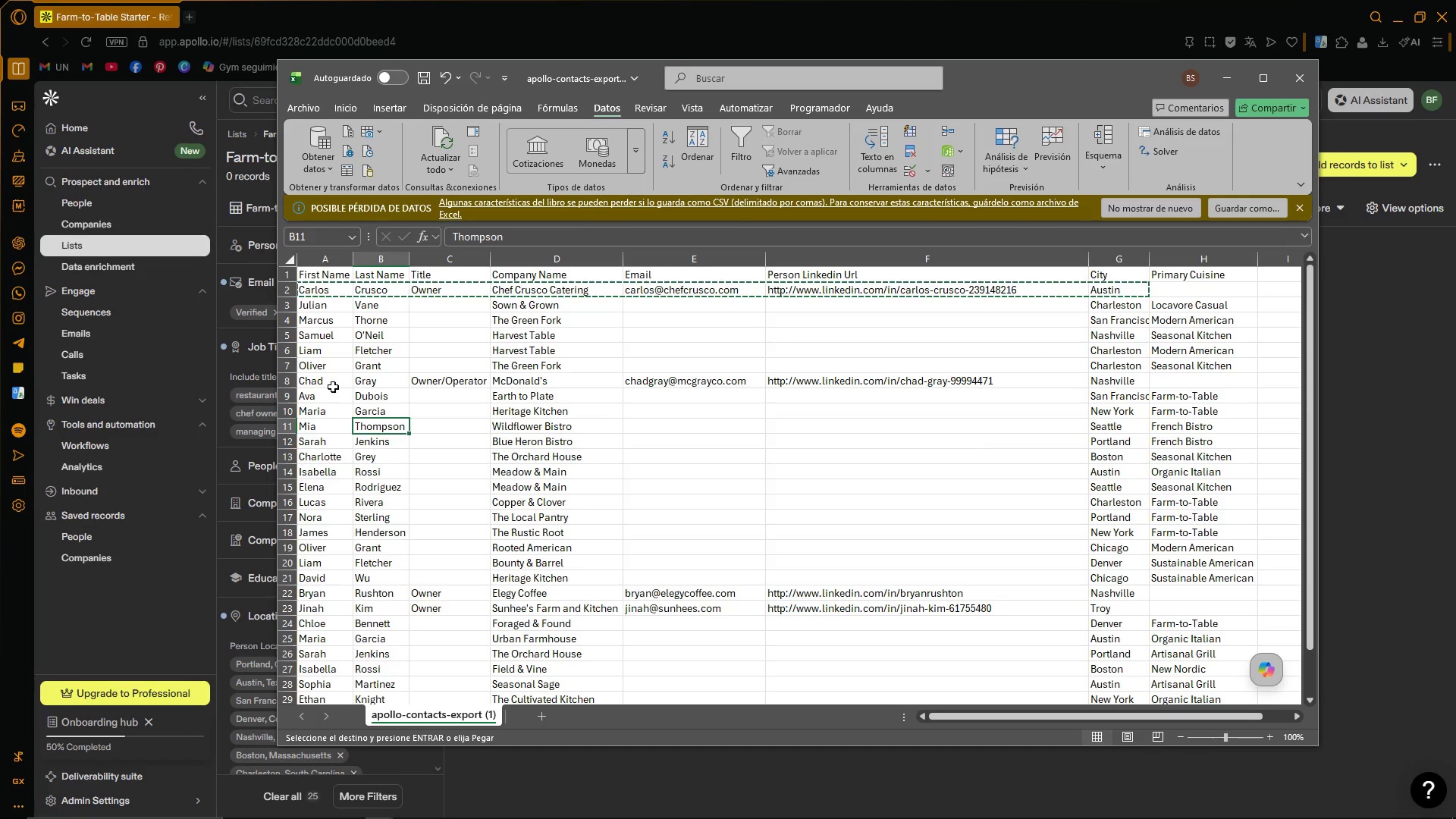 
left_click_drag(start_coordinate=[328, 384], to_coordinate=[1104, 378])
 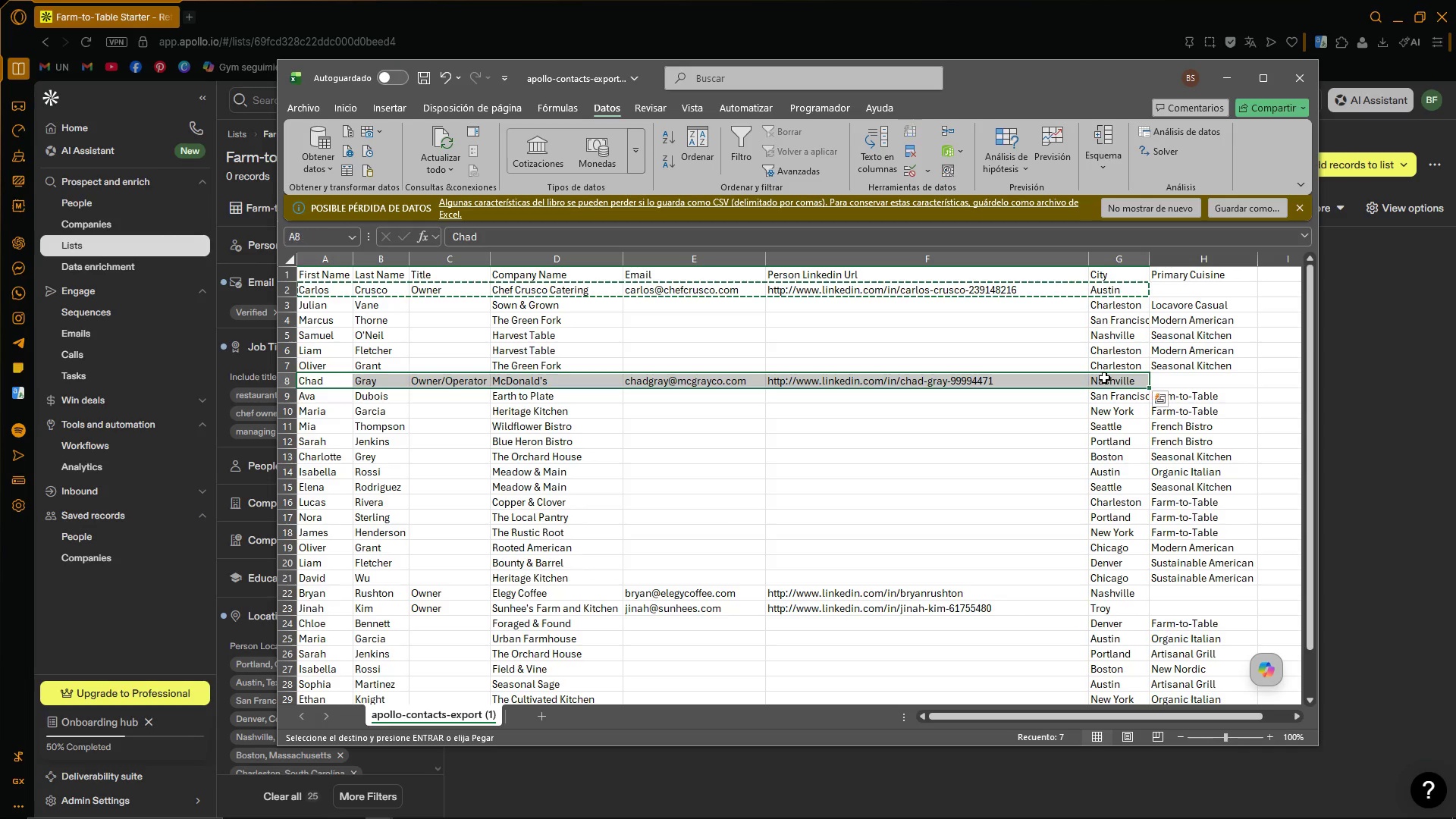 
key(Control+ControlLeft)
 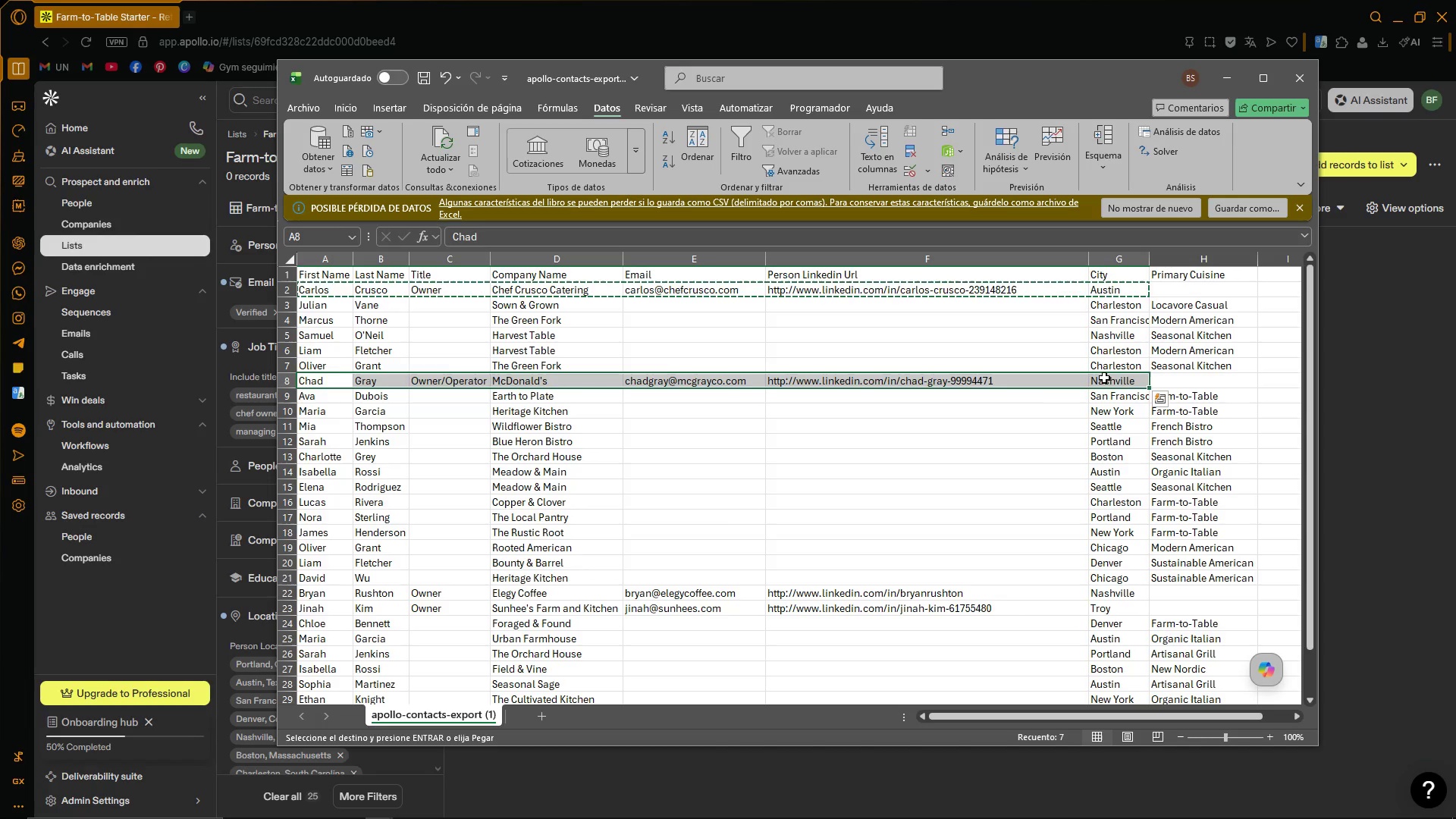 
key(Control+C)
 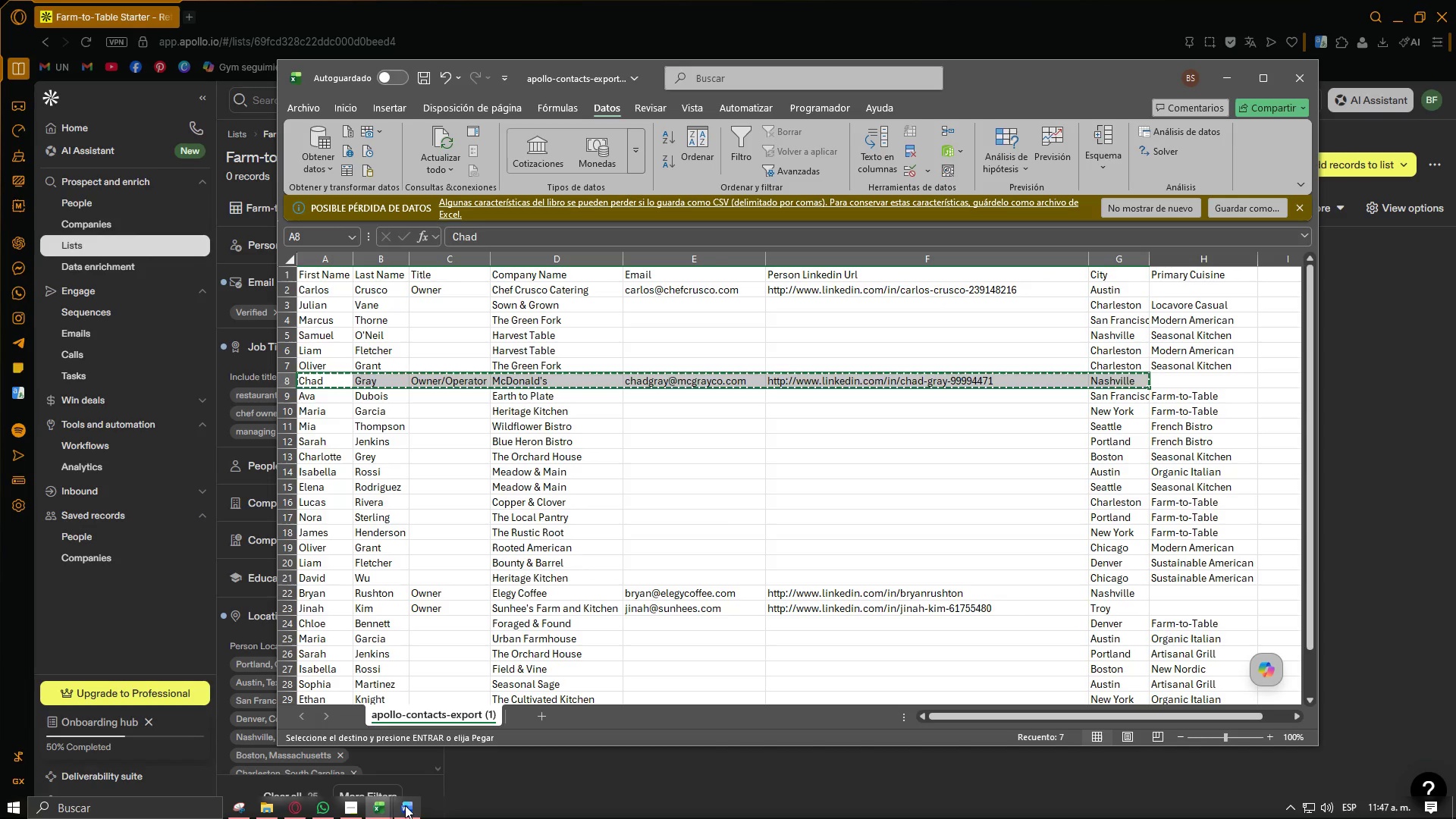 
left_click([377, 806])
 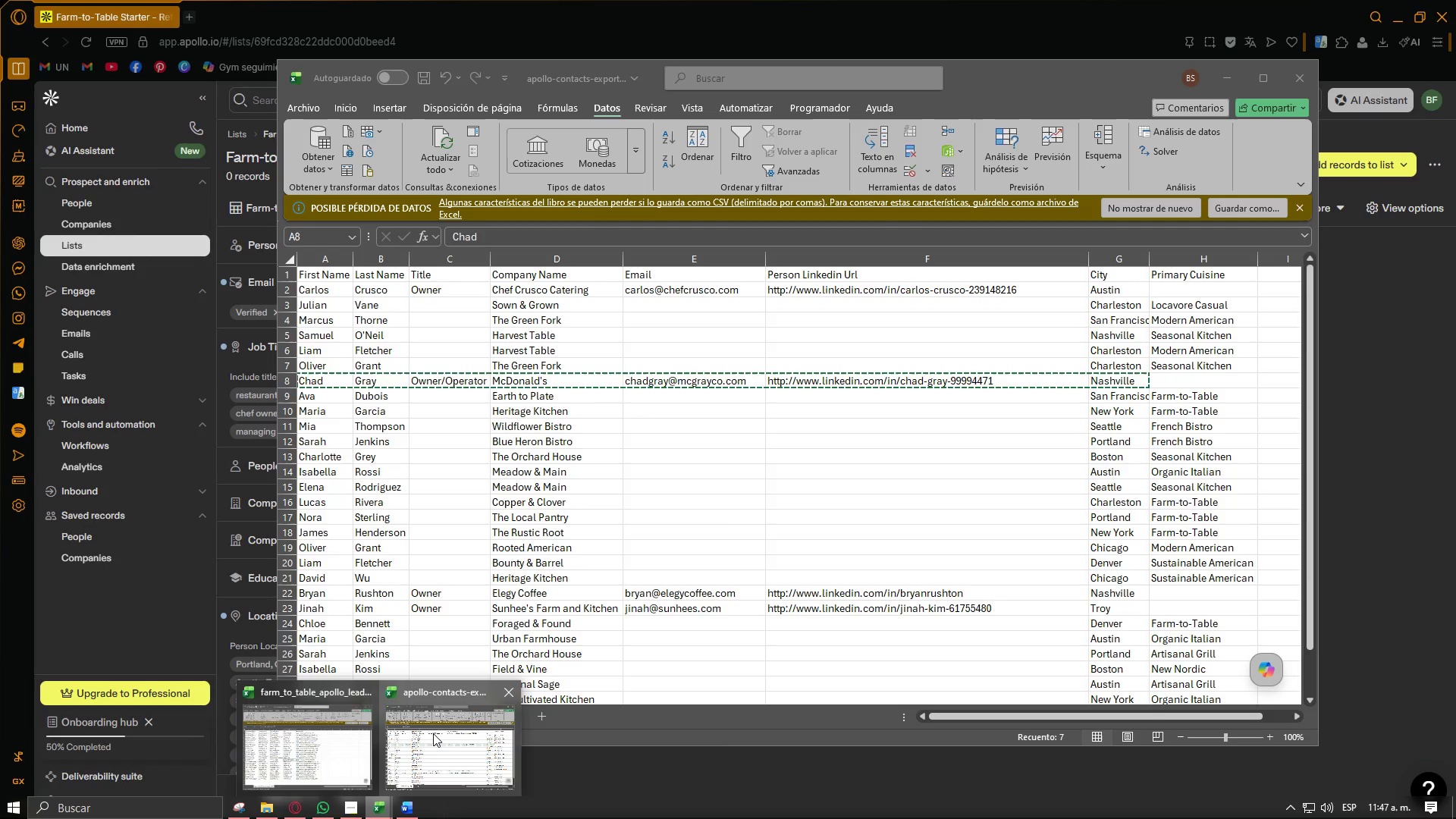 
left_click([433, 733])
 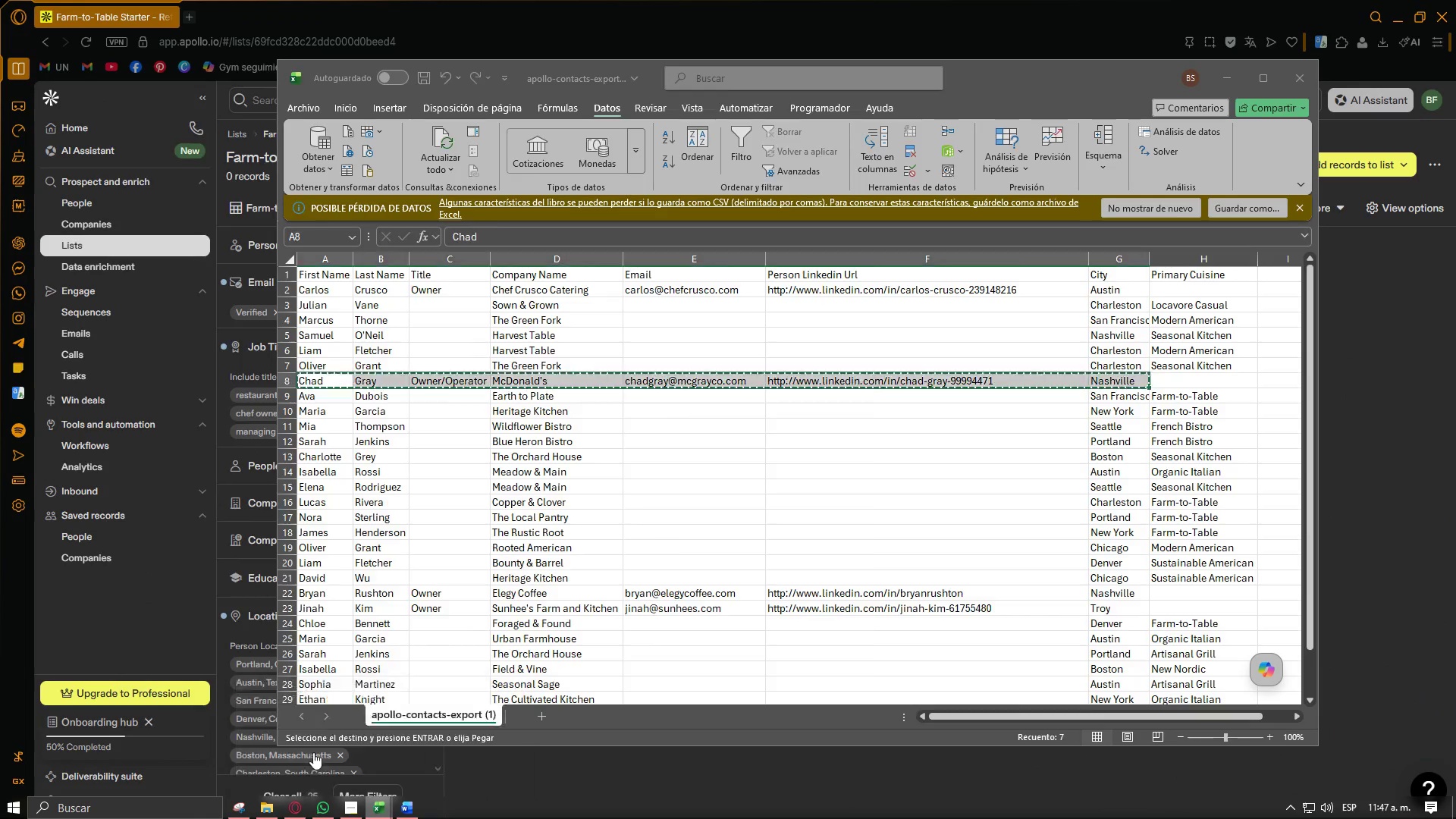 
left_click([337, 676])
 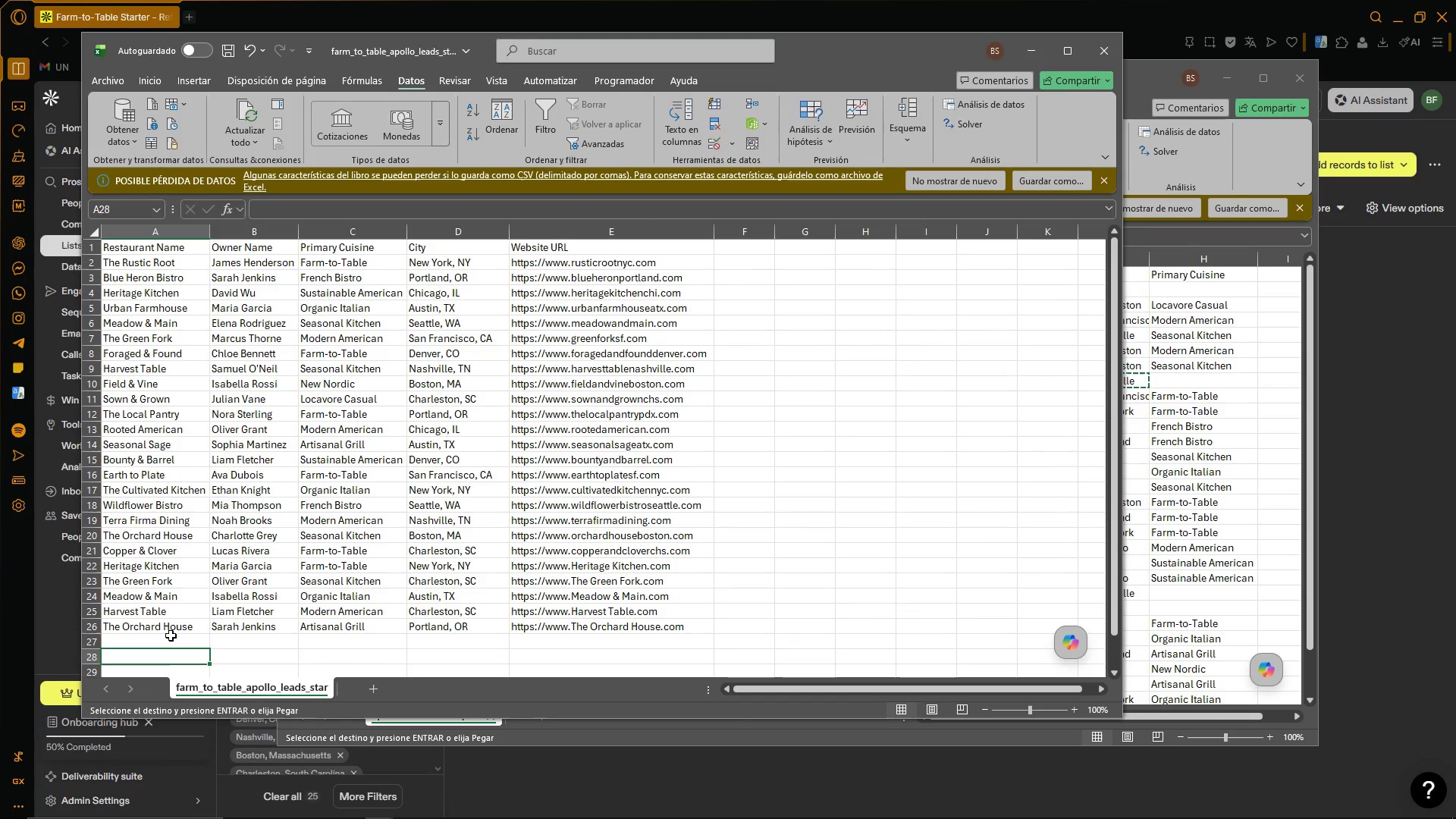 
left_click([176, 450])
 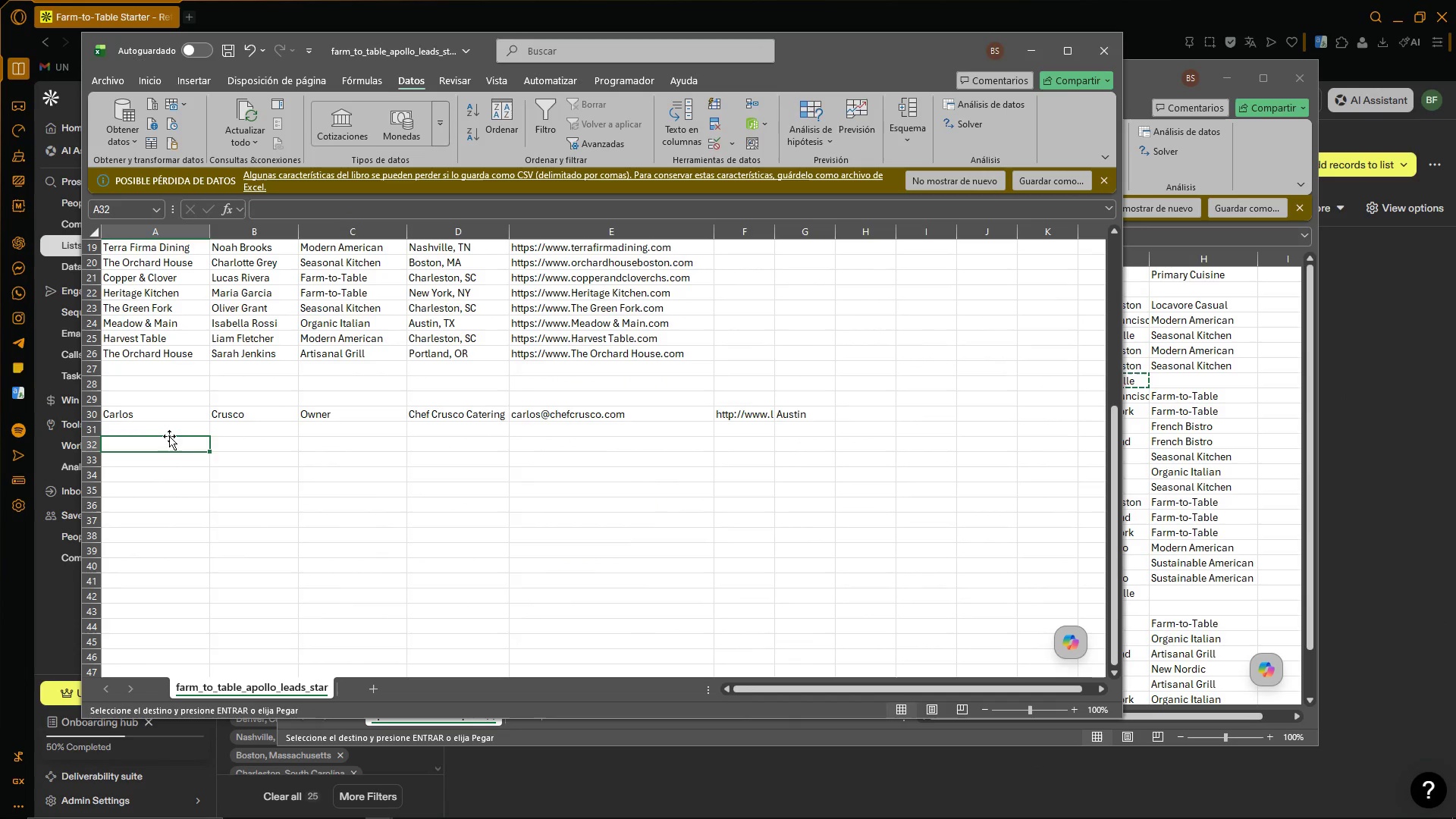 
scroll: coordinate [171, 634], scroll_direction: down, amount: 6.0
 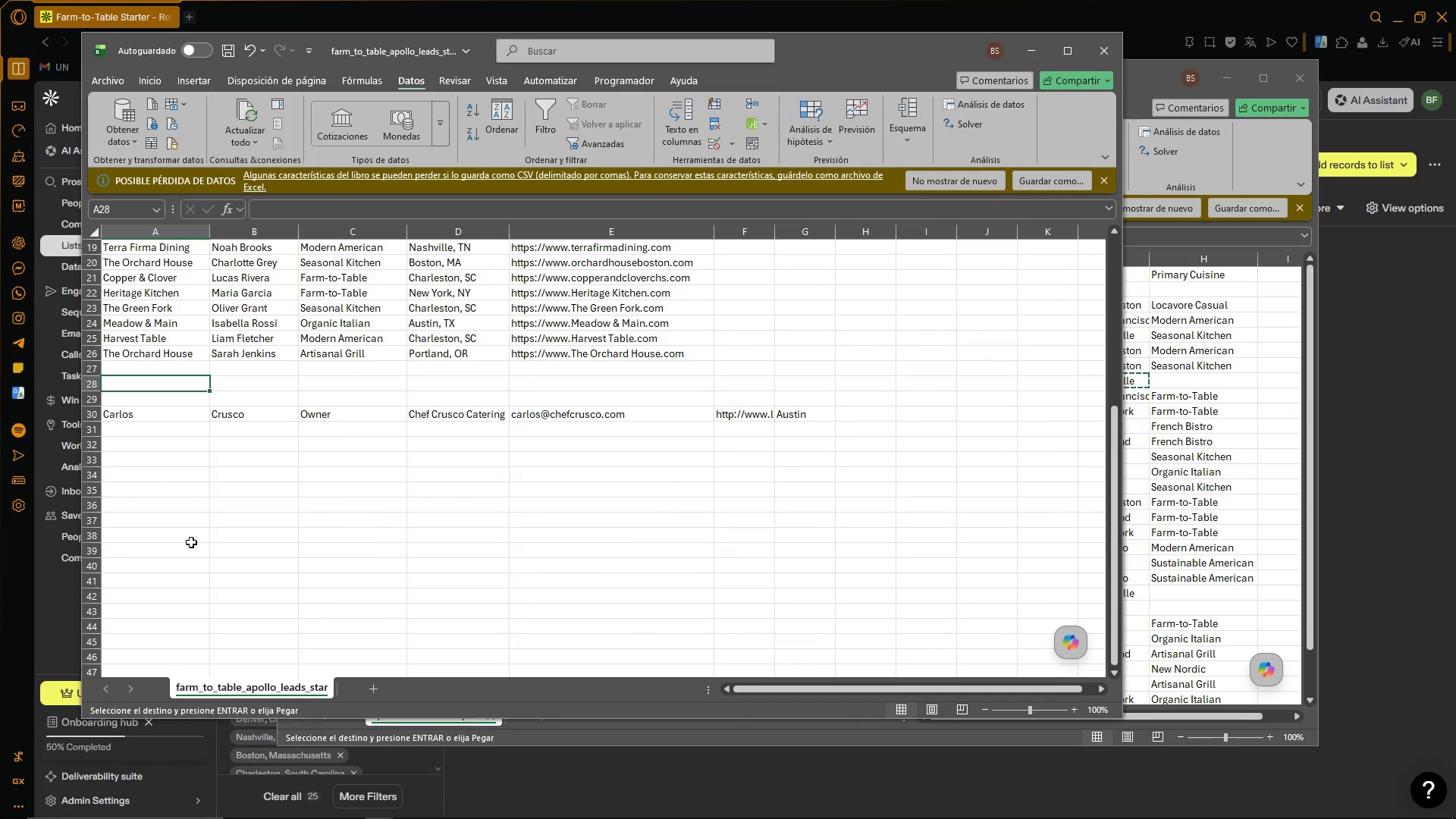 
left_click([172, 428])
 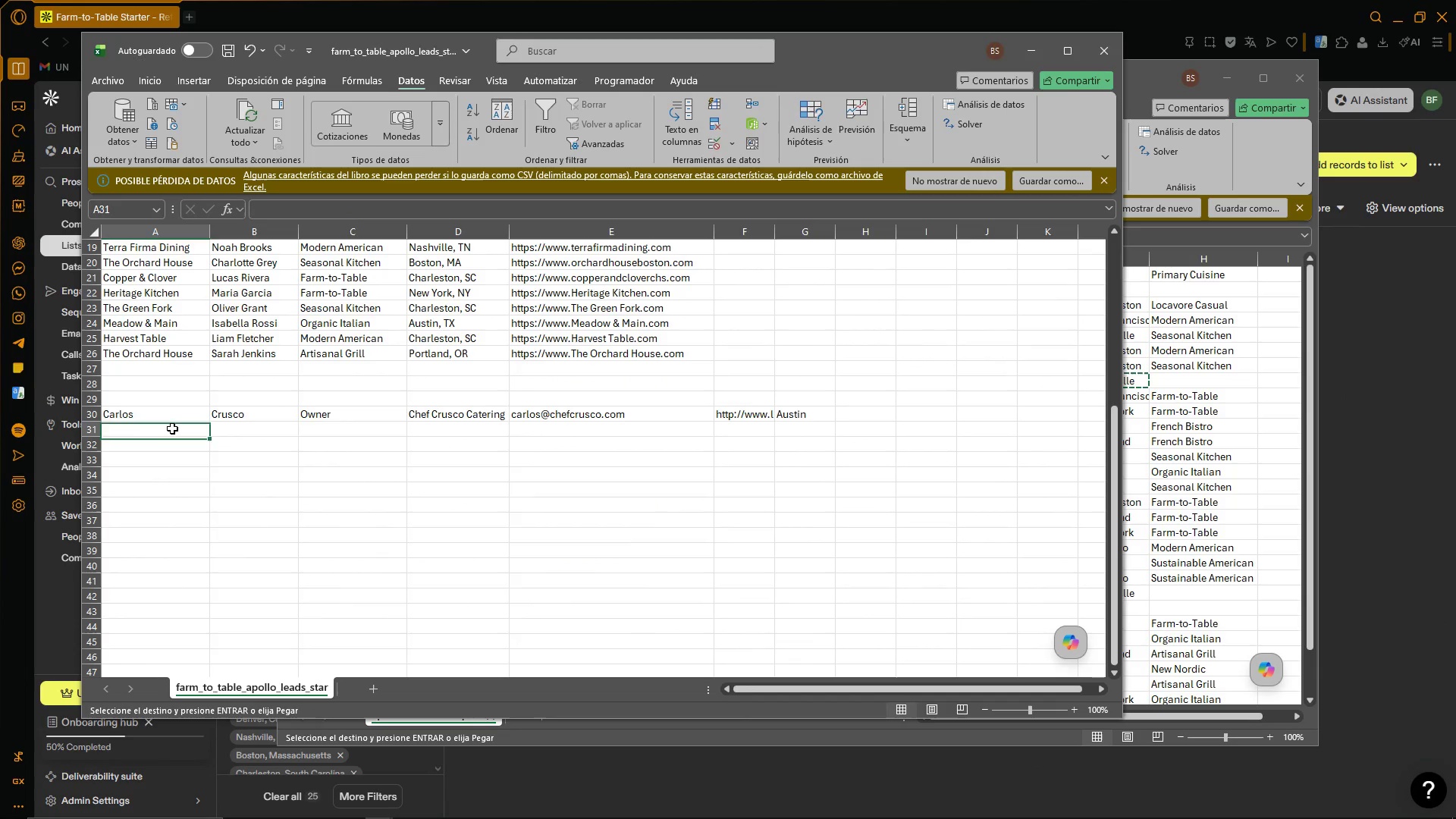 
key(Control+ControlLeft)
 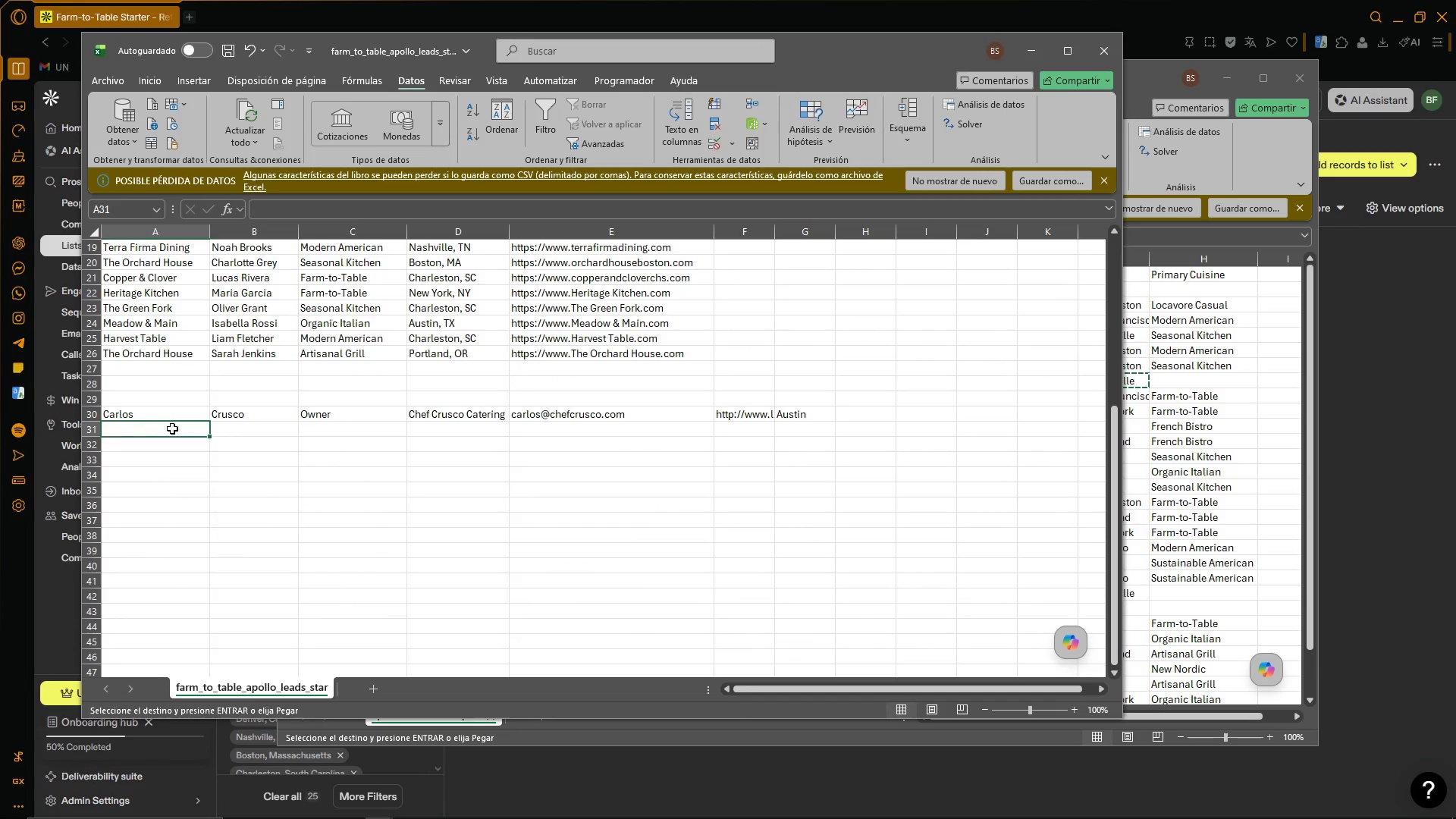 
key(Control+V)
 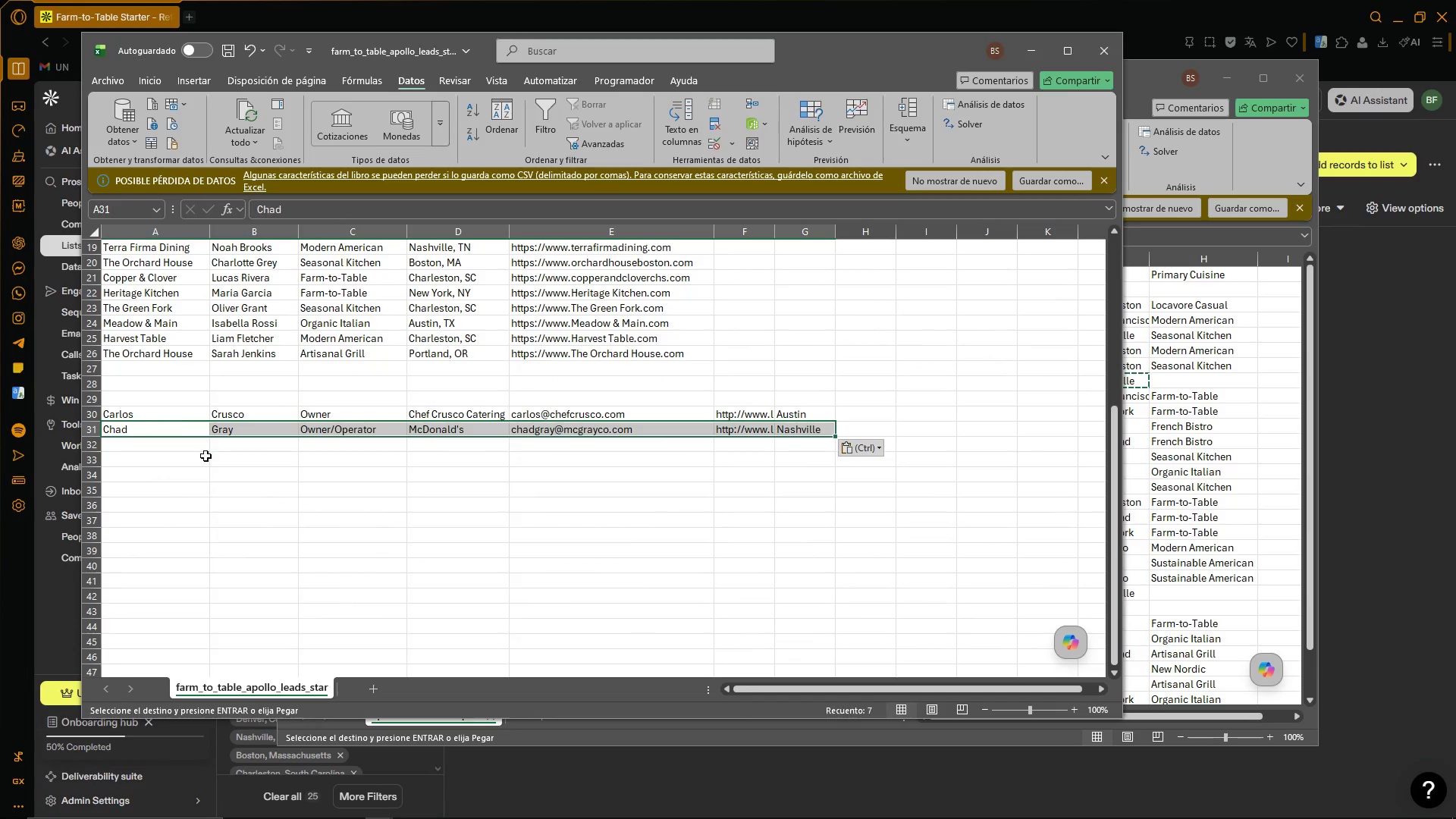 
double_click([326, 512])
 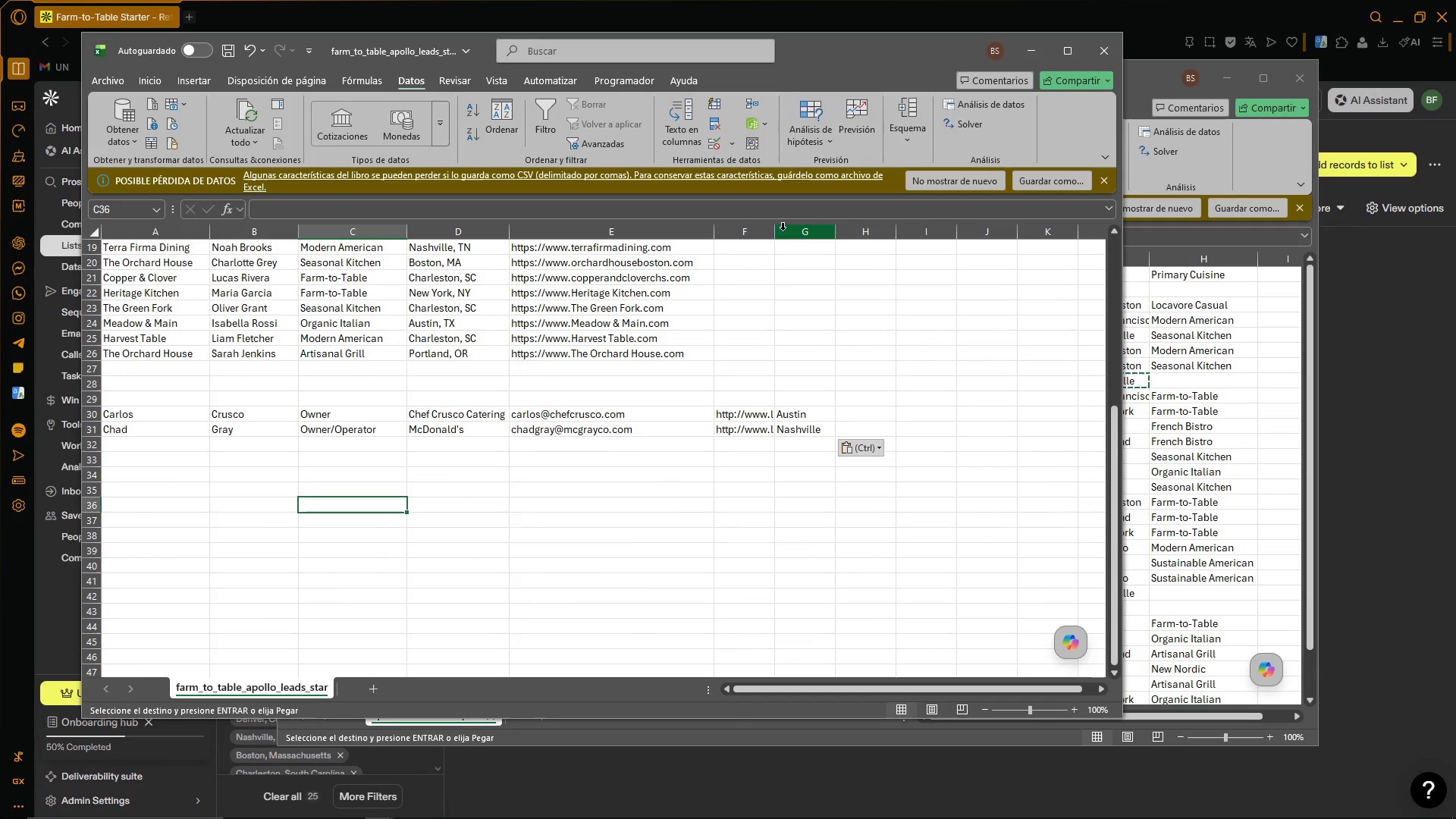 
double_click([770, 232])
 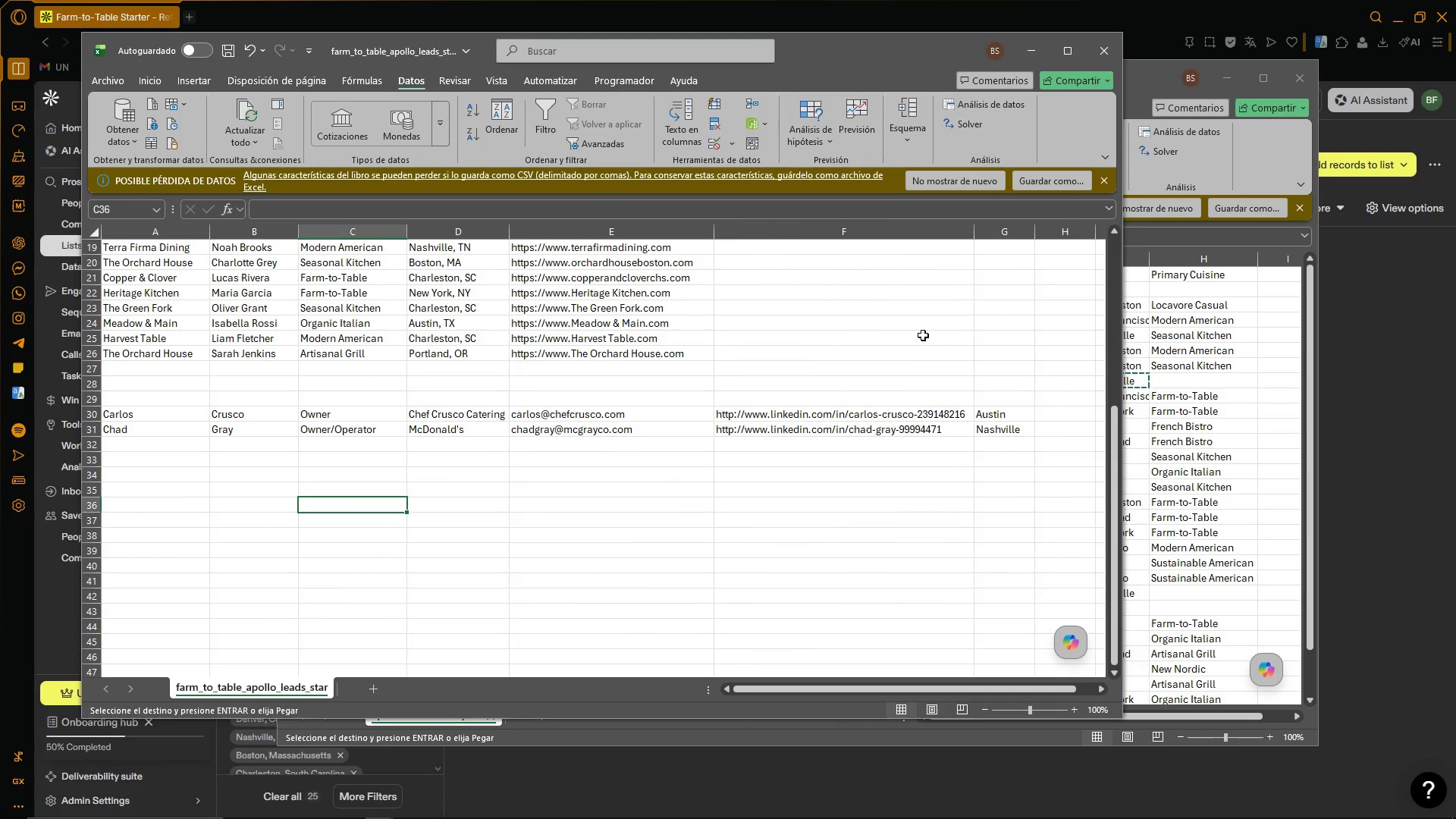 
triple_click([965, 346])
 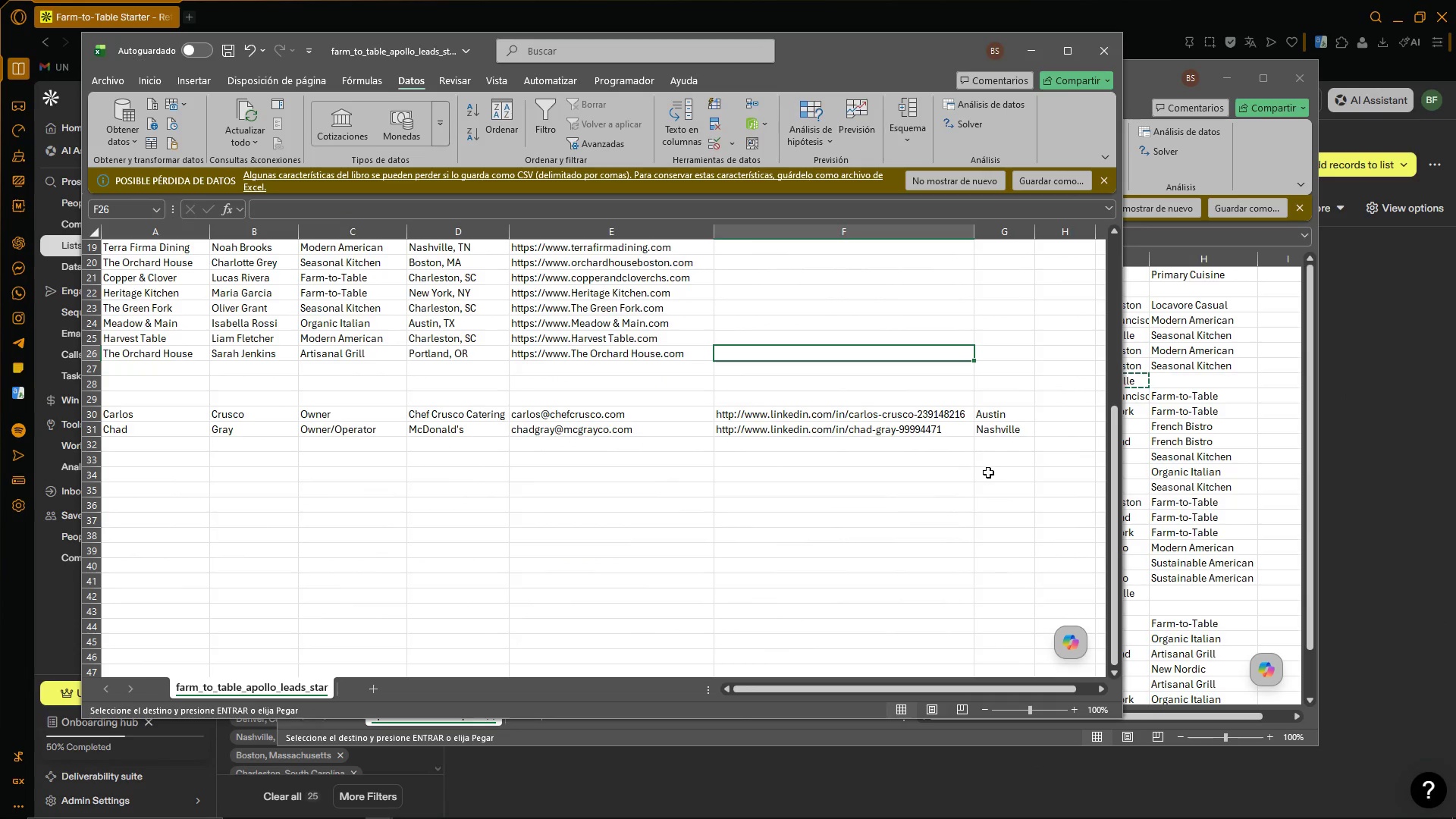 
left_click([990, 472])
 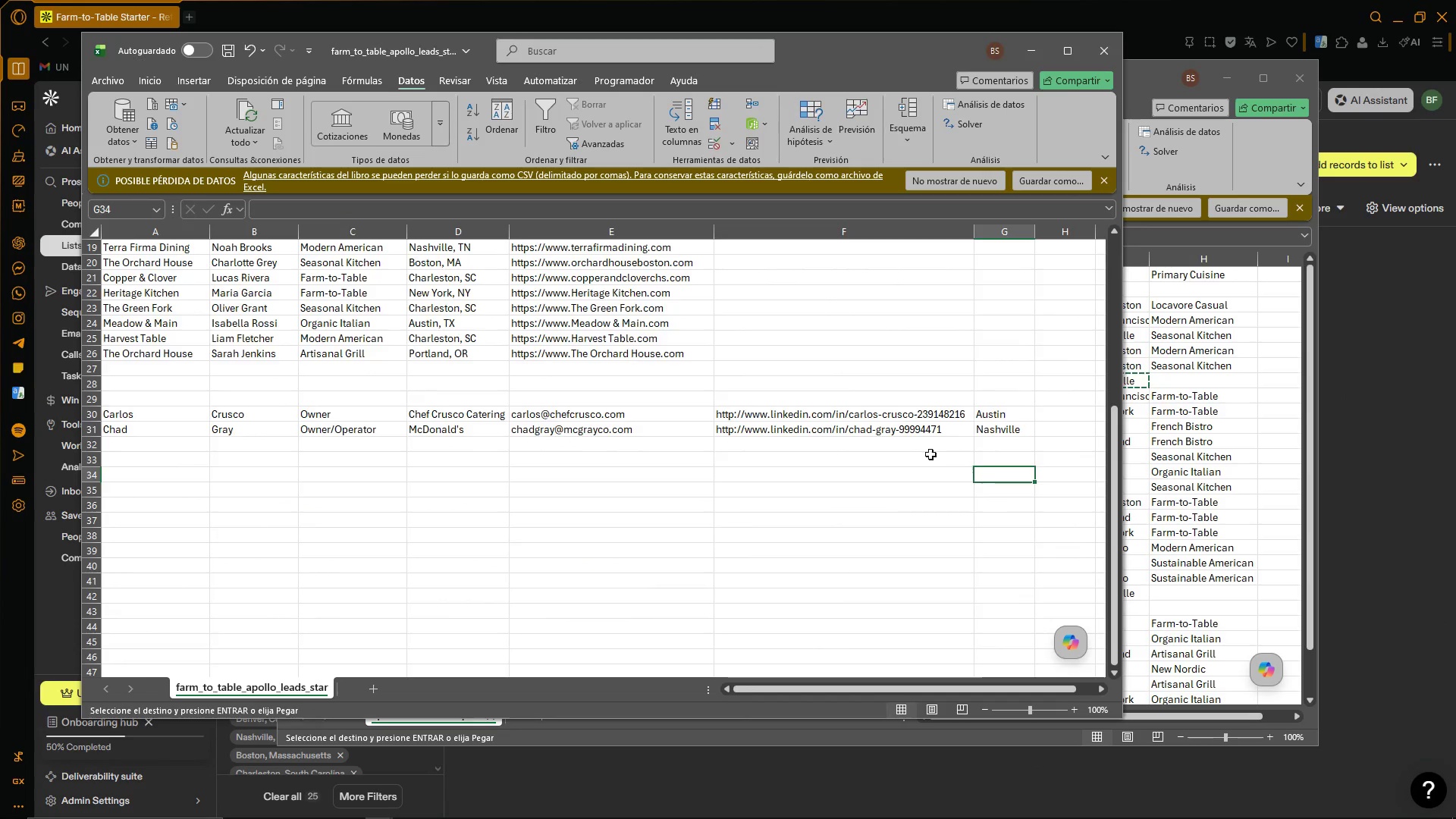 
scroll: coordinate [902, 453], scroll_direction: up, amount: 10.0
 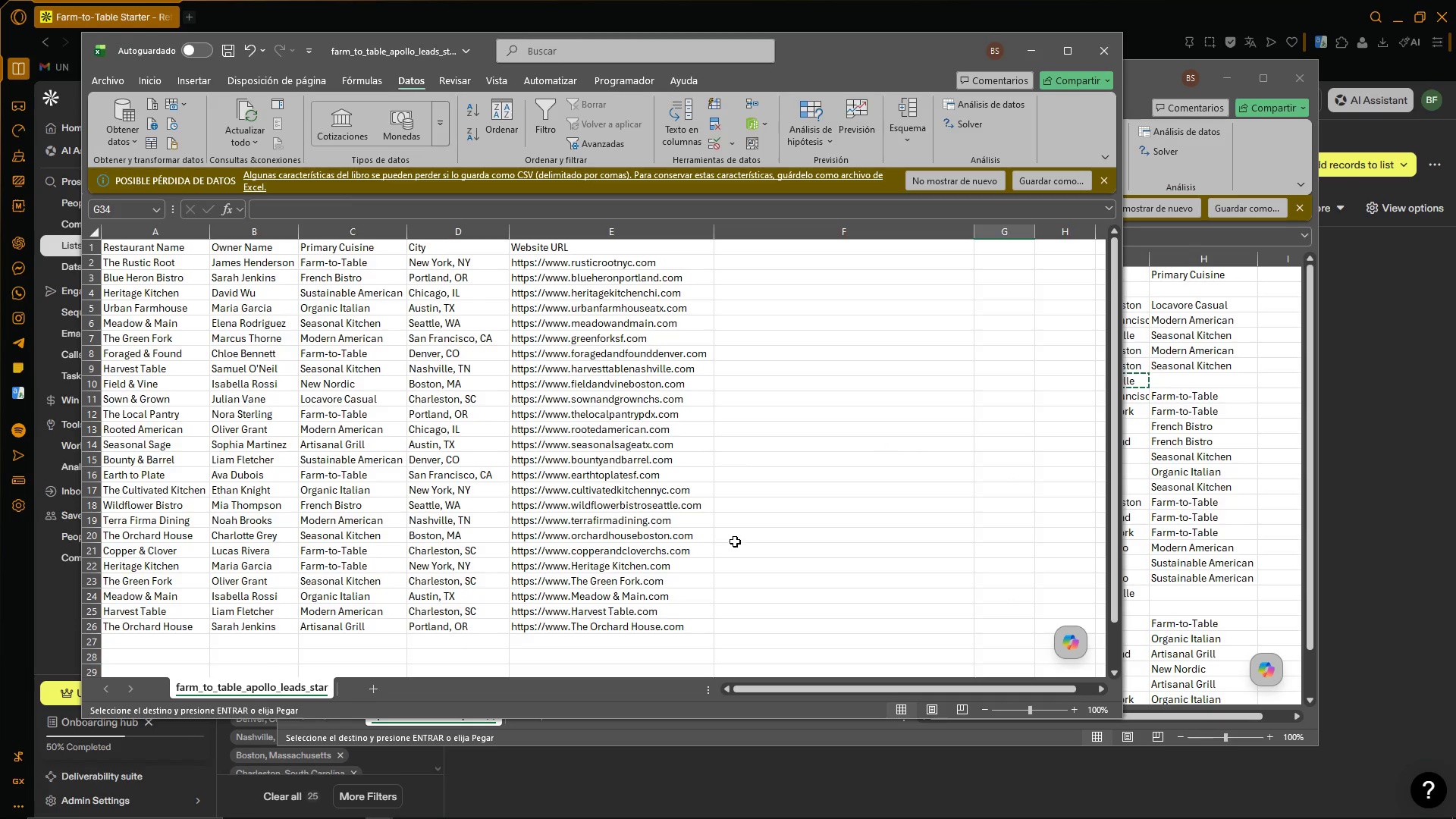 
scroll: coordinate [685, 491], scroll_direction: none, amount: 0.0
 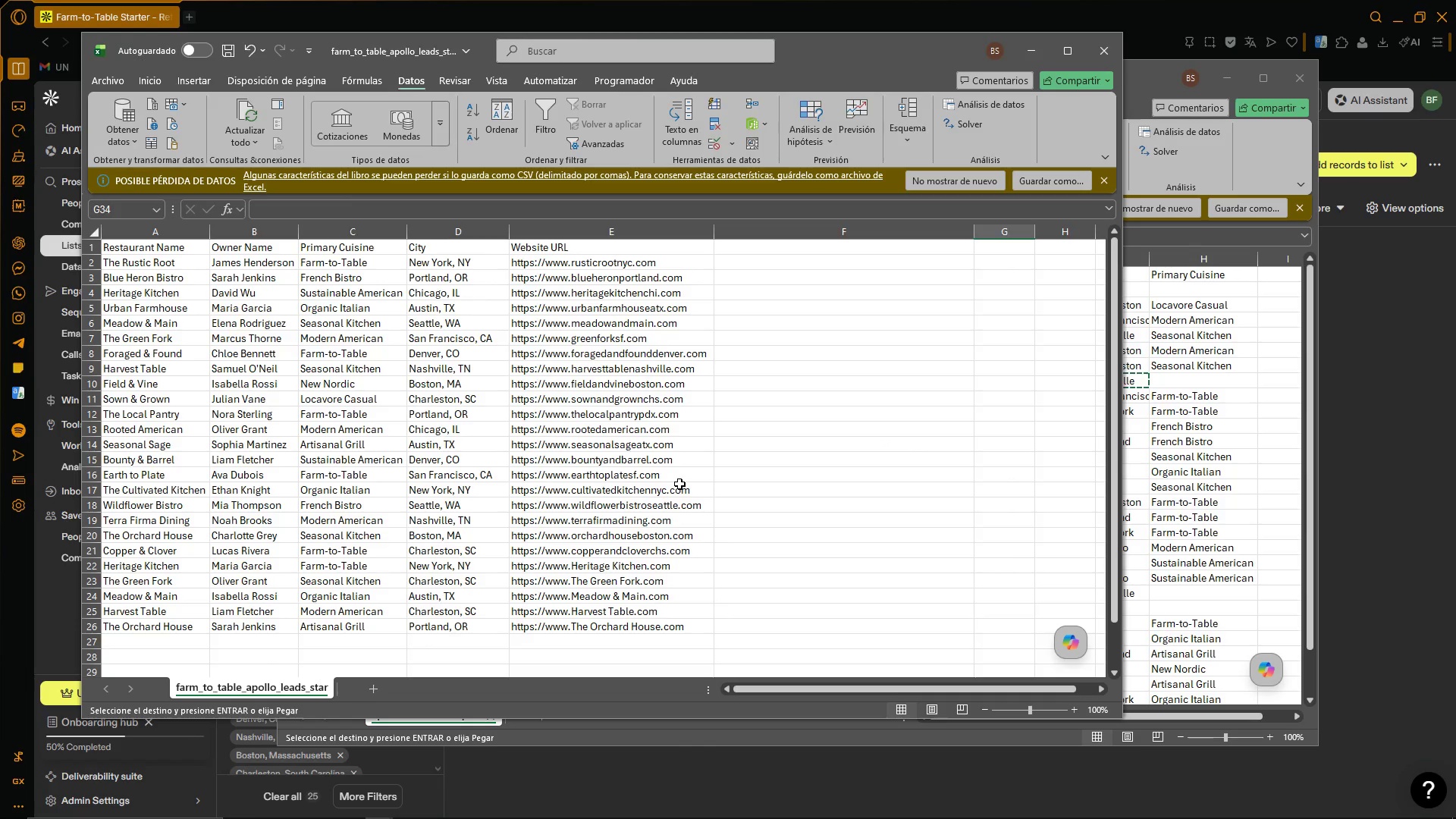 
scroll: coordinate [679, 484], scroll_direction: up, amount: 2.0
 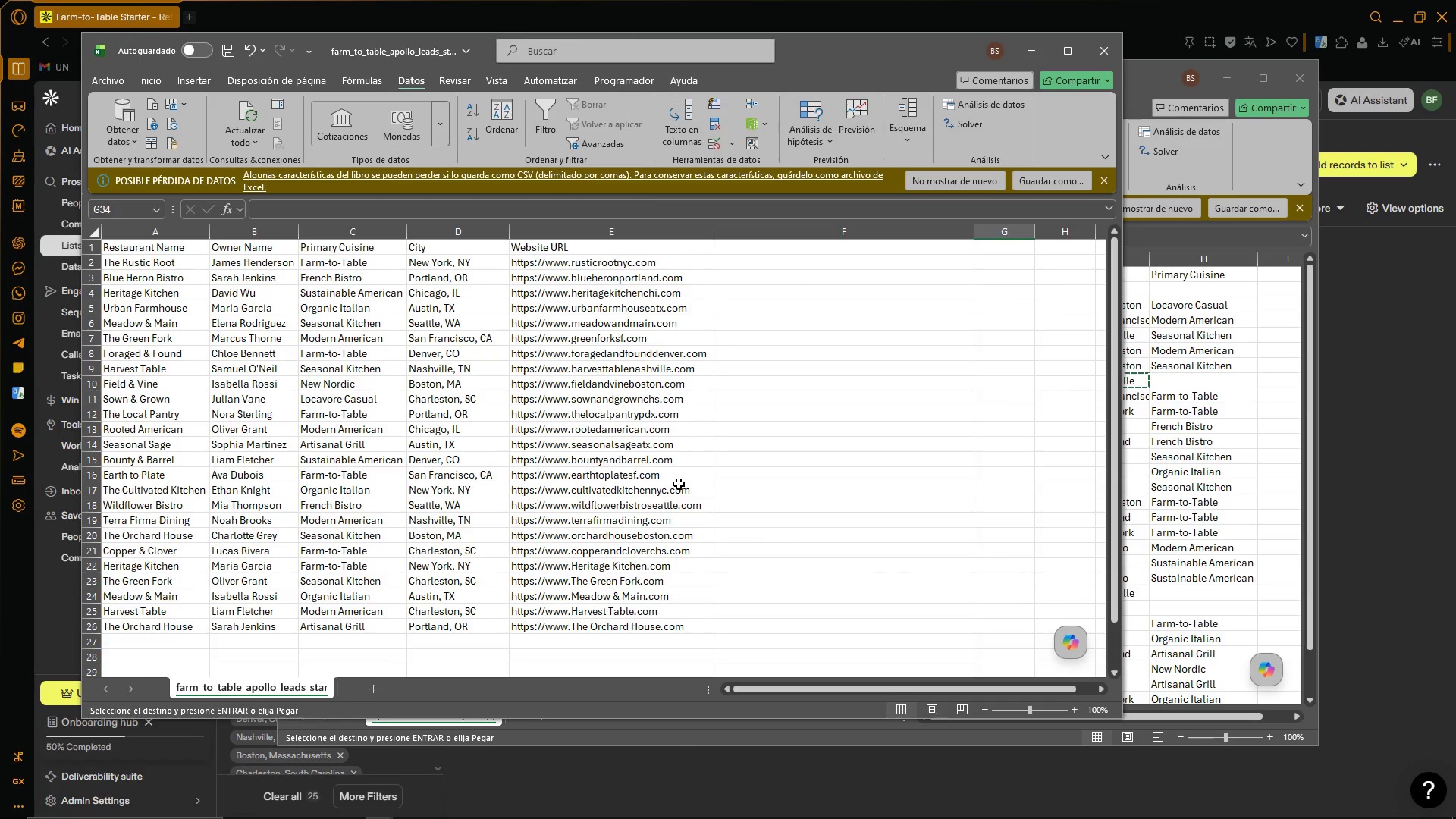 
scroll: coordinate [679, 484], scroll_direction: down, amount: 2.0
 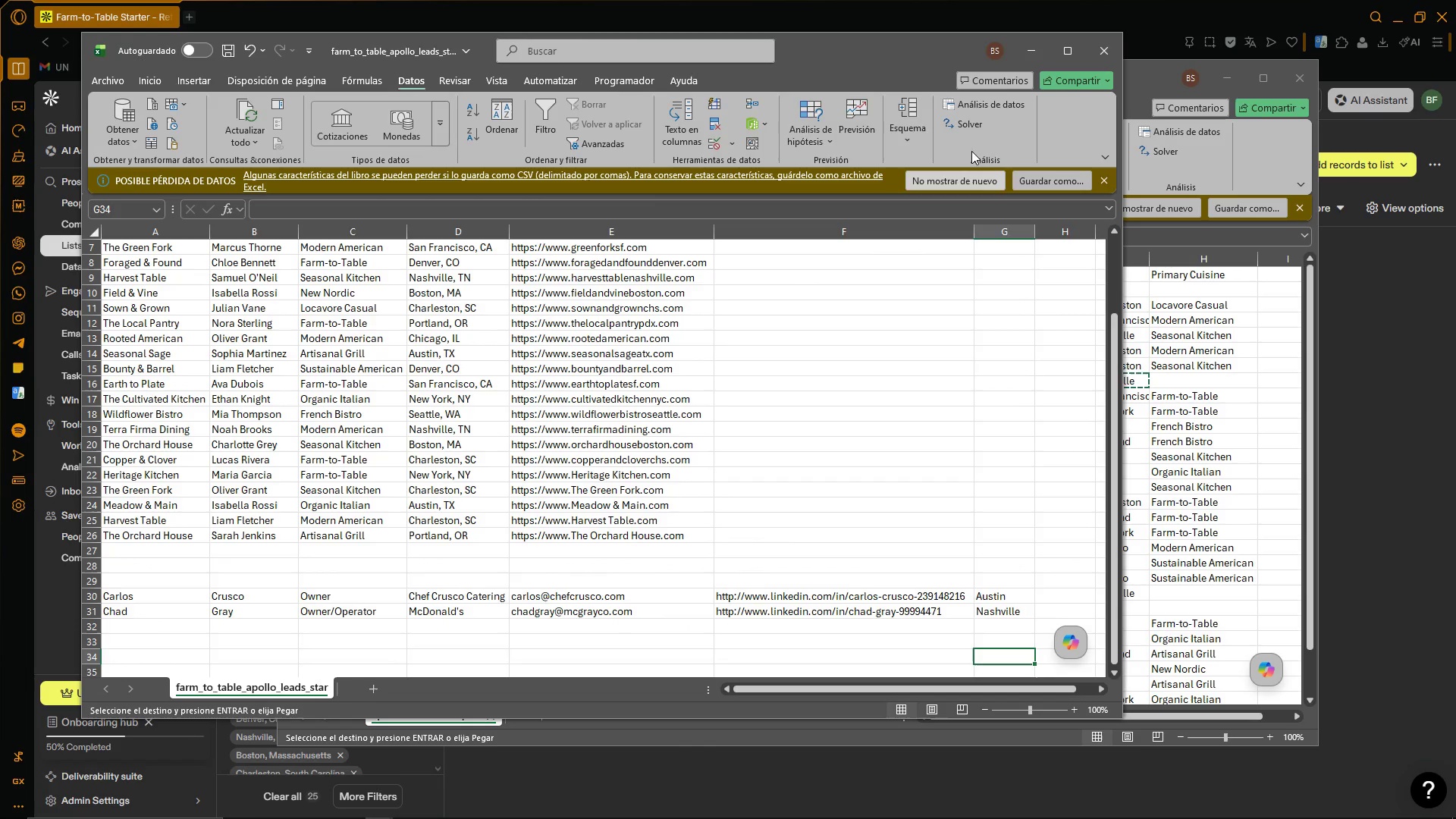 
left_click([1018, 57])
 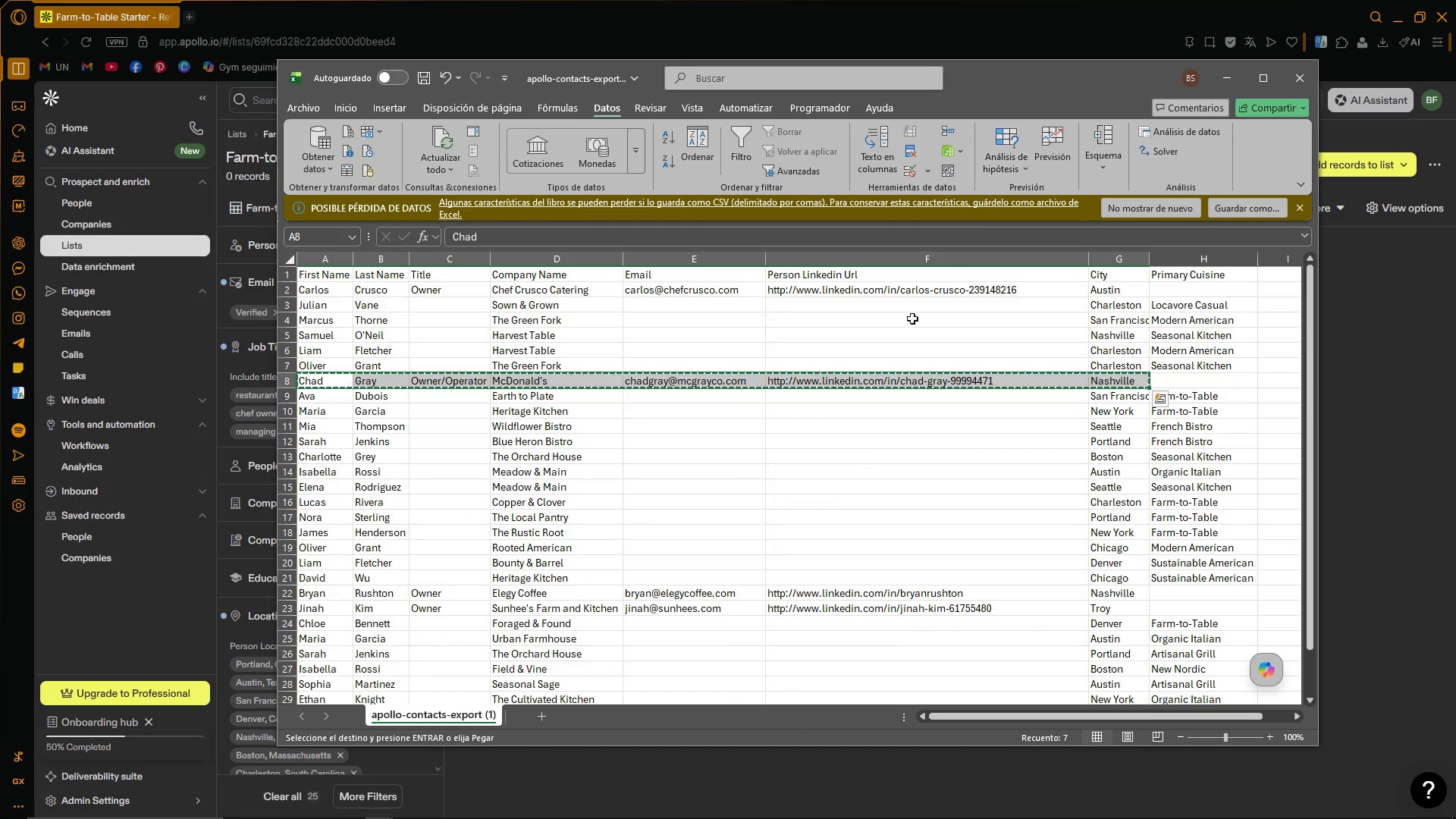 
left_click([845, 425])
 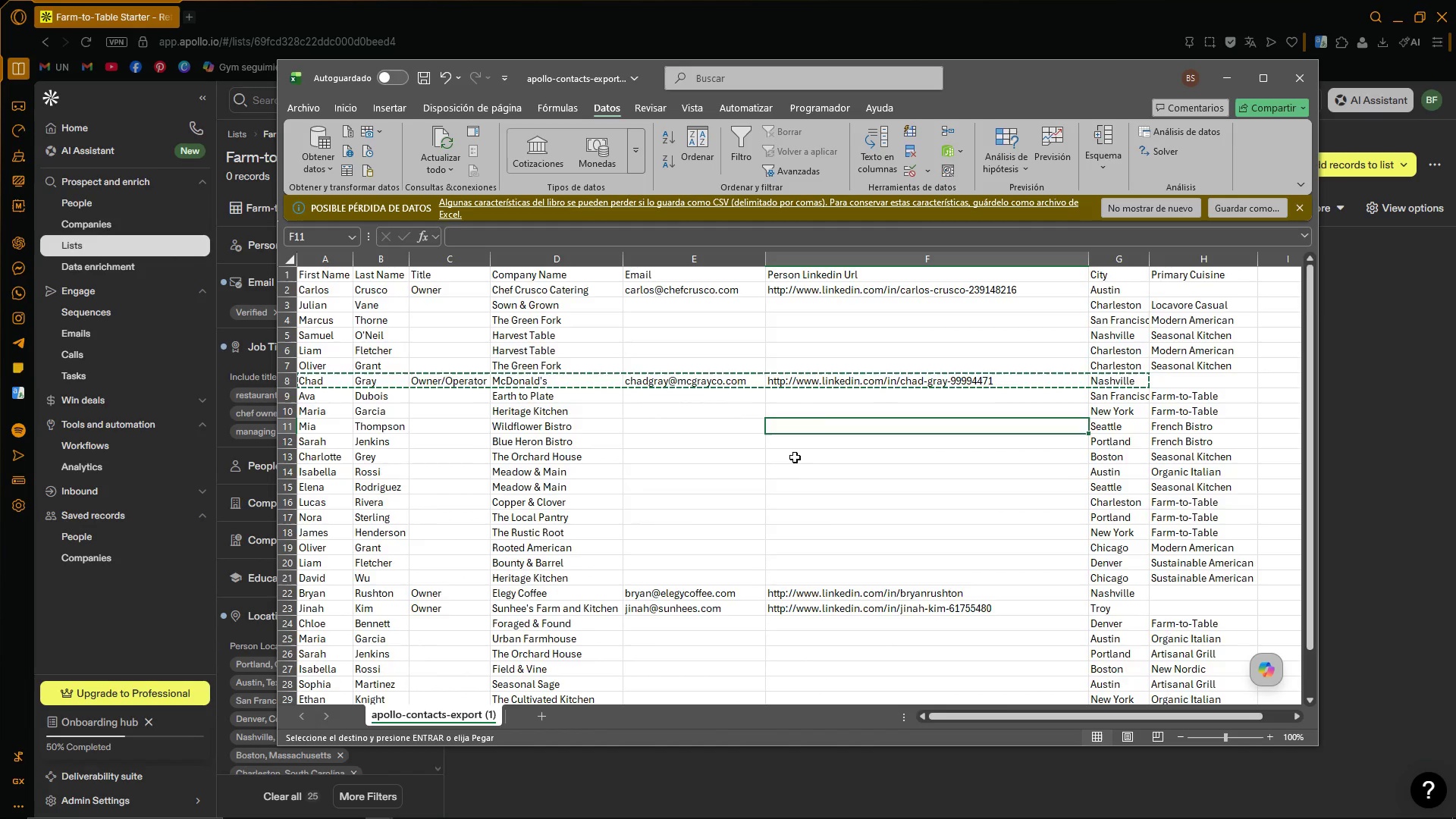 
scroll: coordinate [769, 499], scroll_direction: down, amount: 2.0
 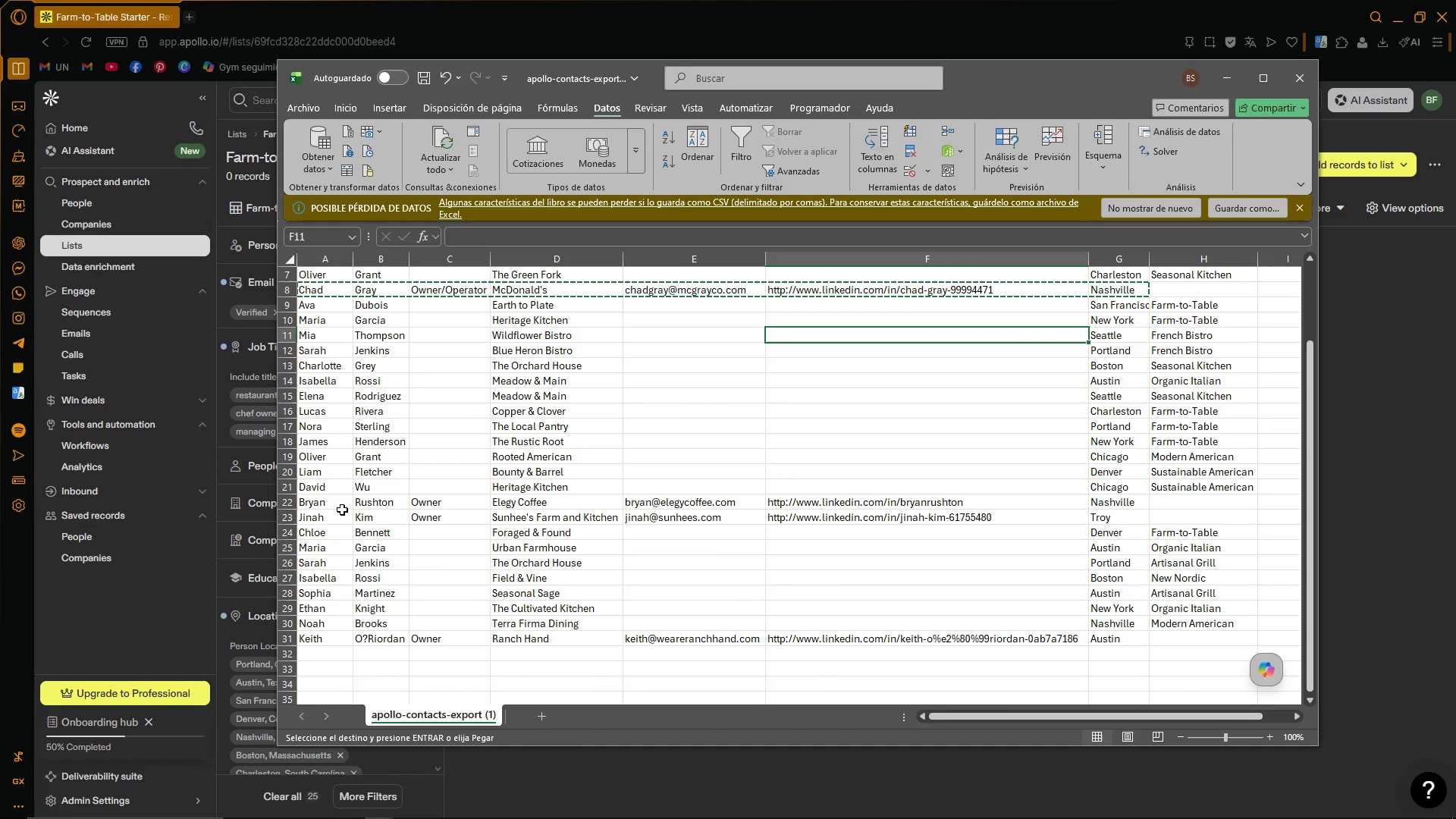 
left_click_drag(start_coordinate=[320, 503], to_coordinate=[1124, 512])
 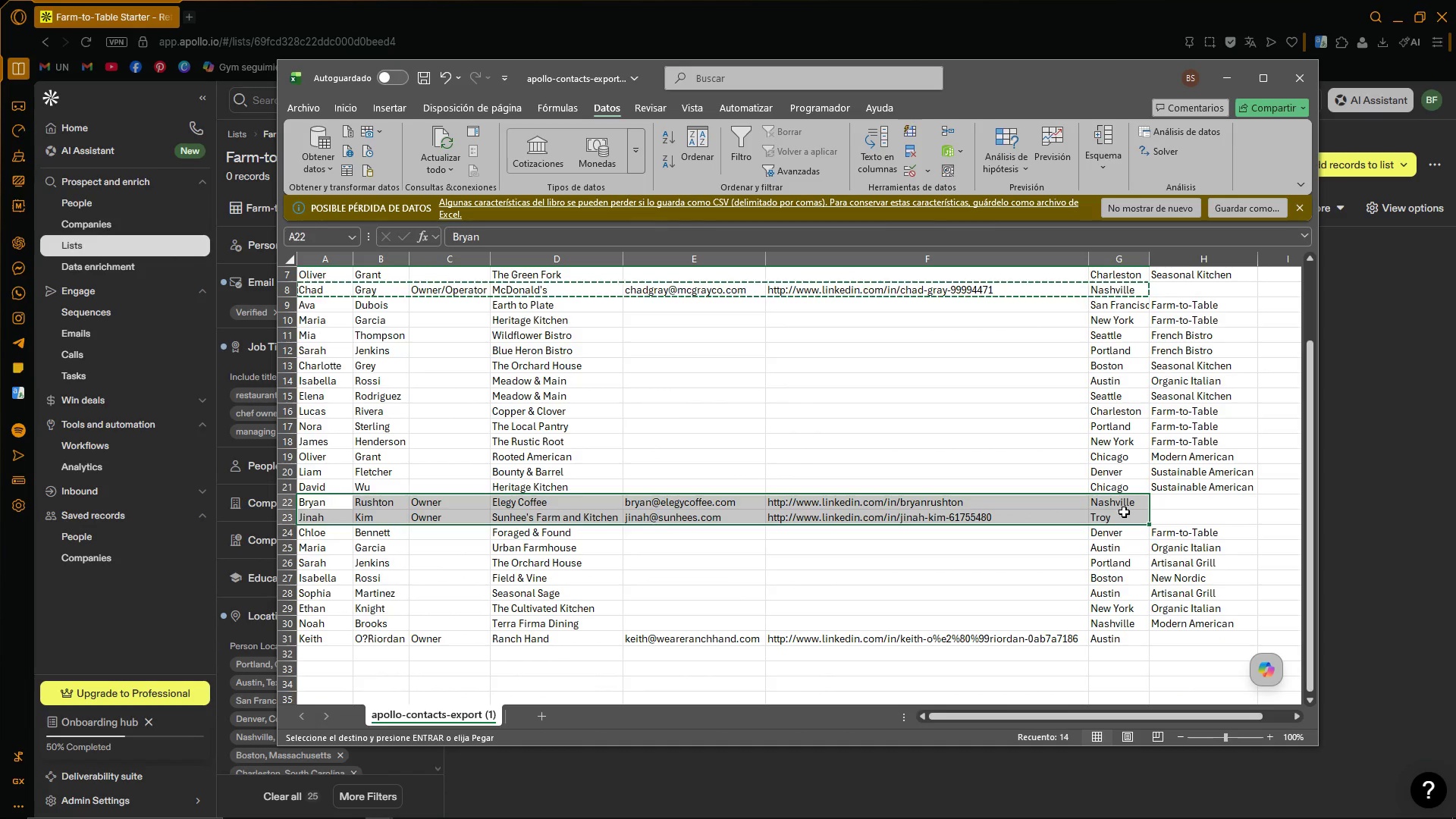 
key(Control+C)
 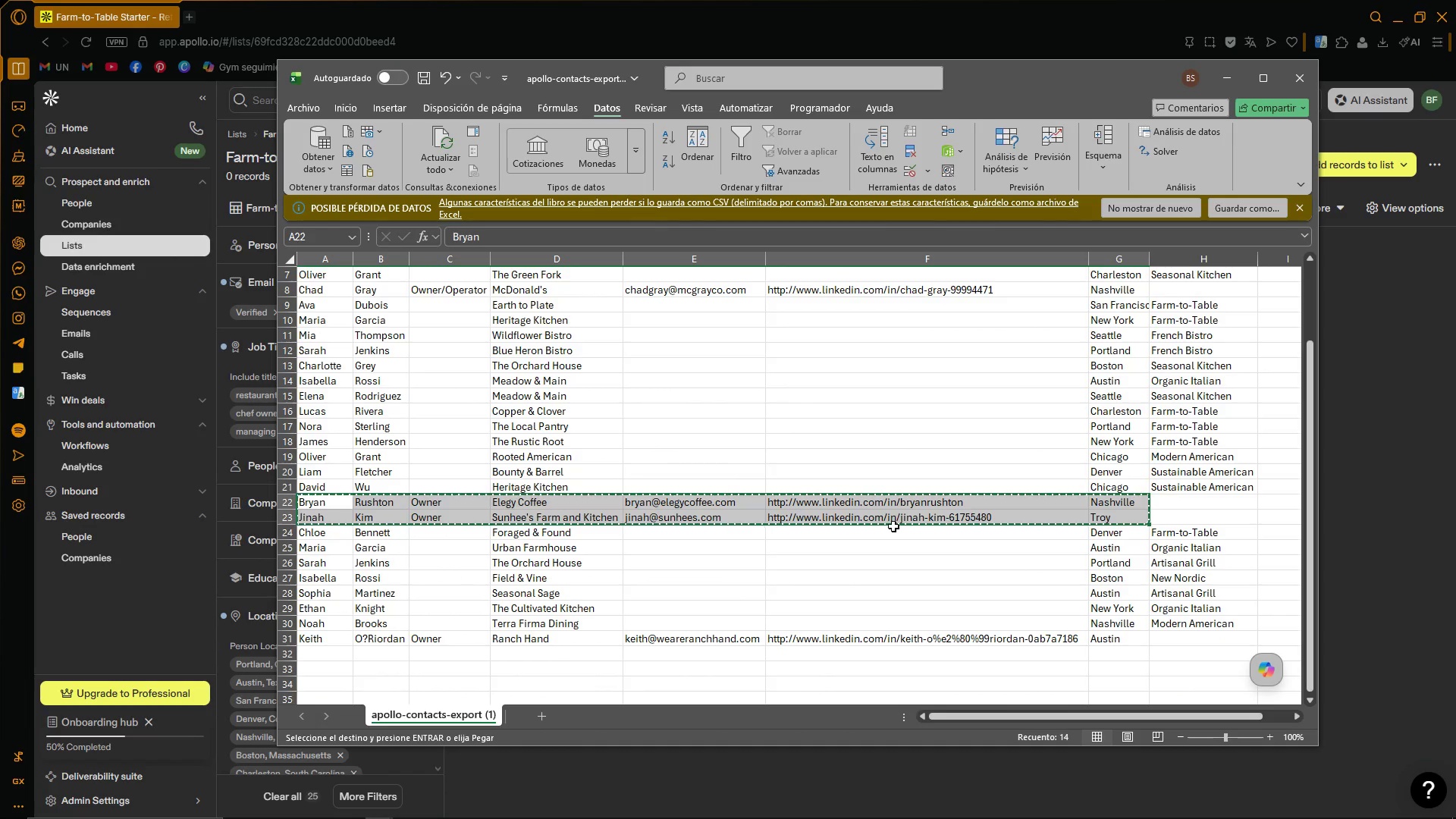 
key(Alt+AltLeft)
 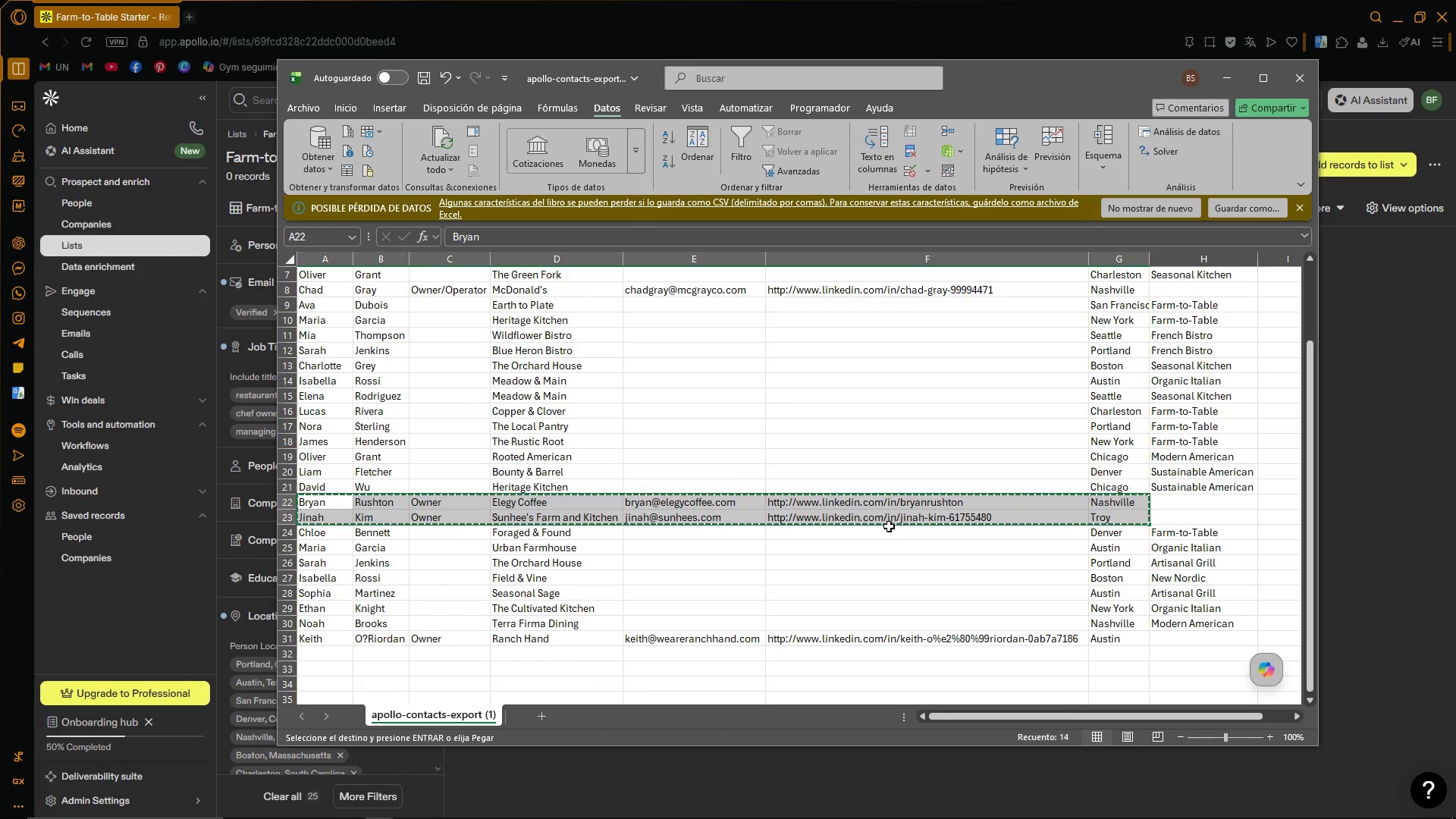 
key(Alt+Tab)
 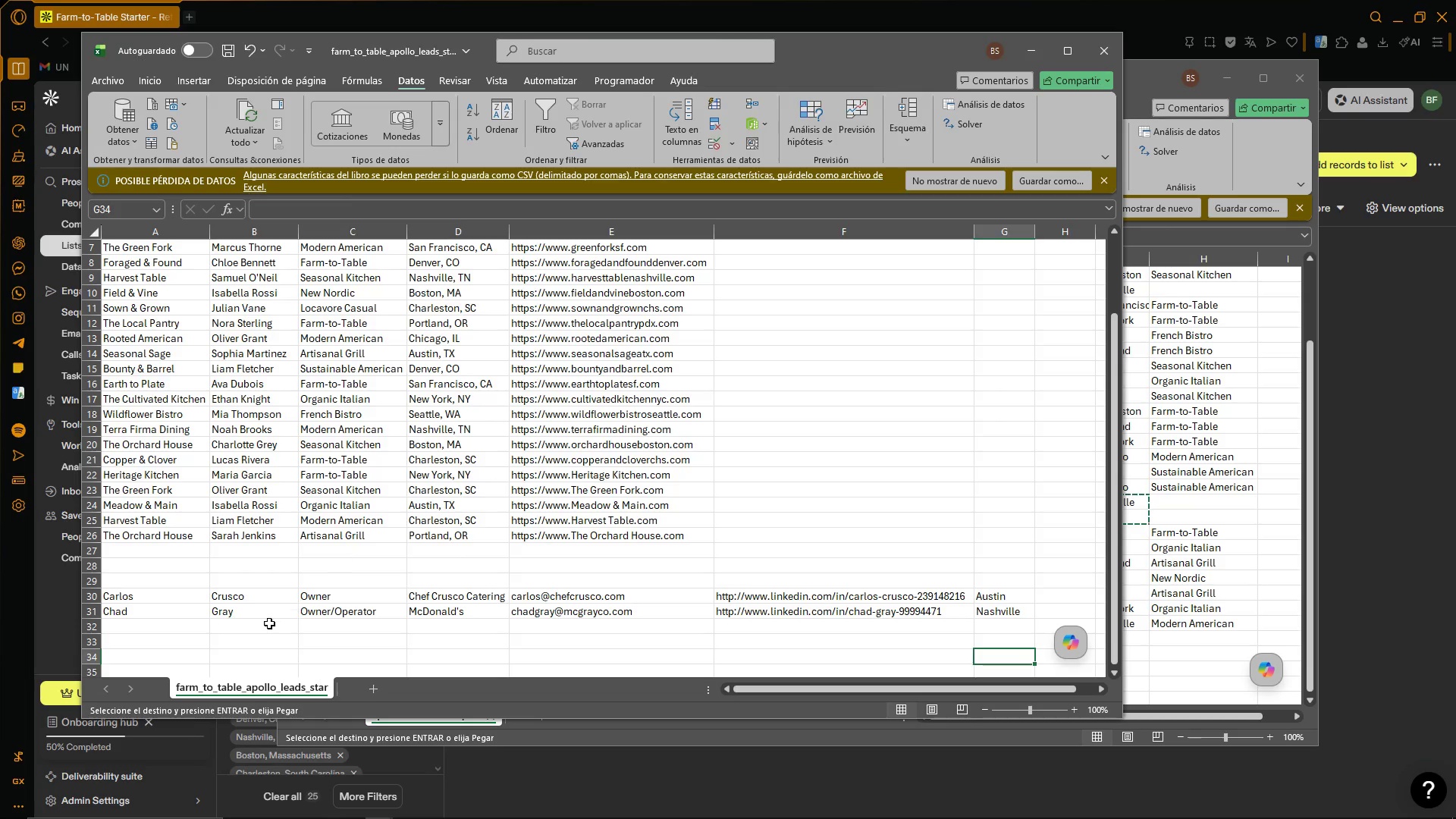 
left_click([166, 631])
 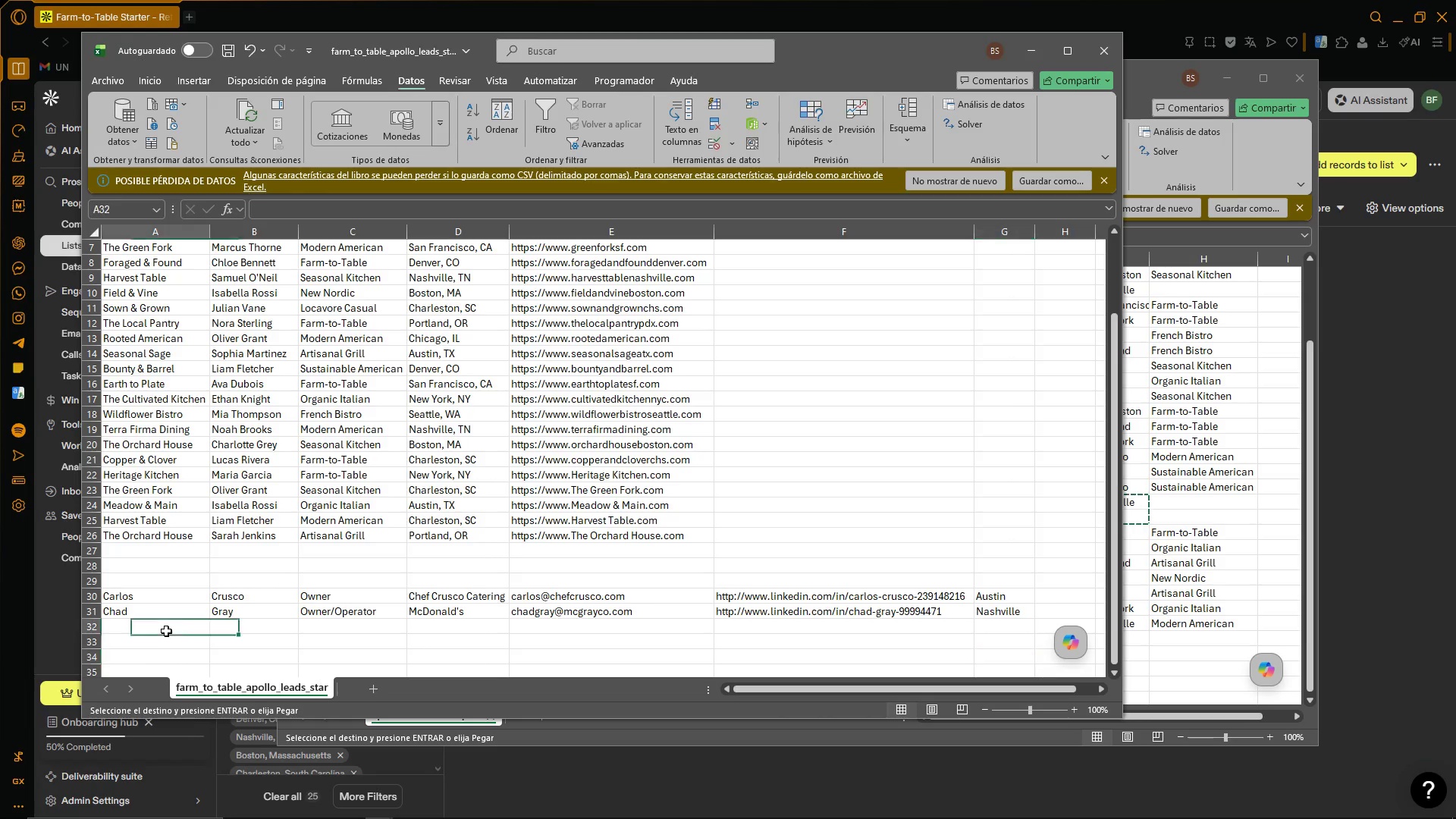 
key(Control+ControlLeft)
 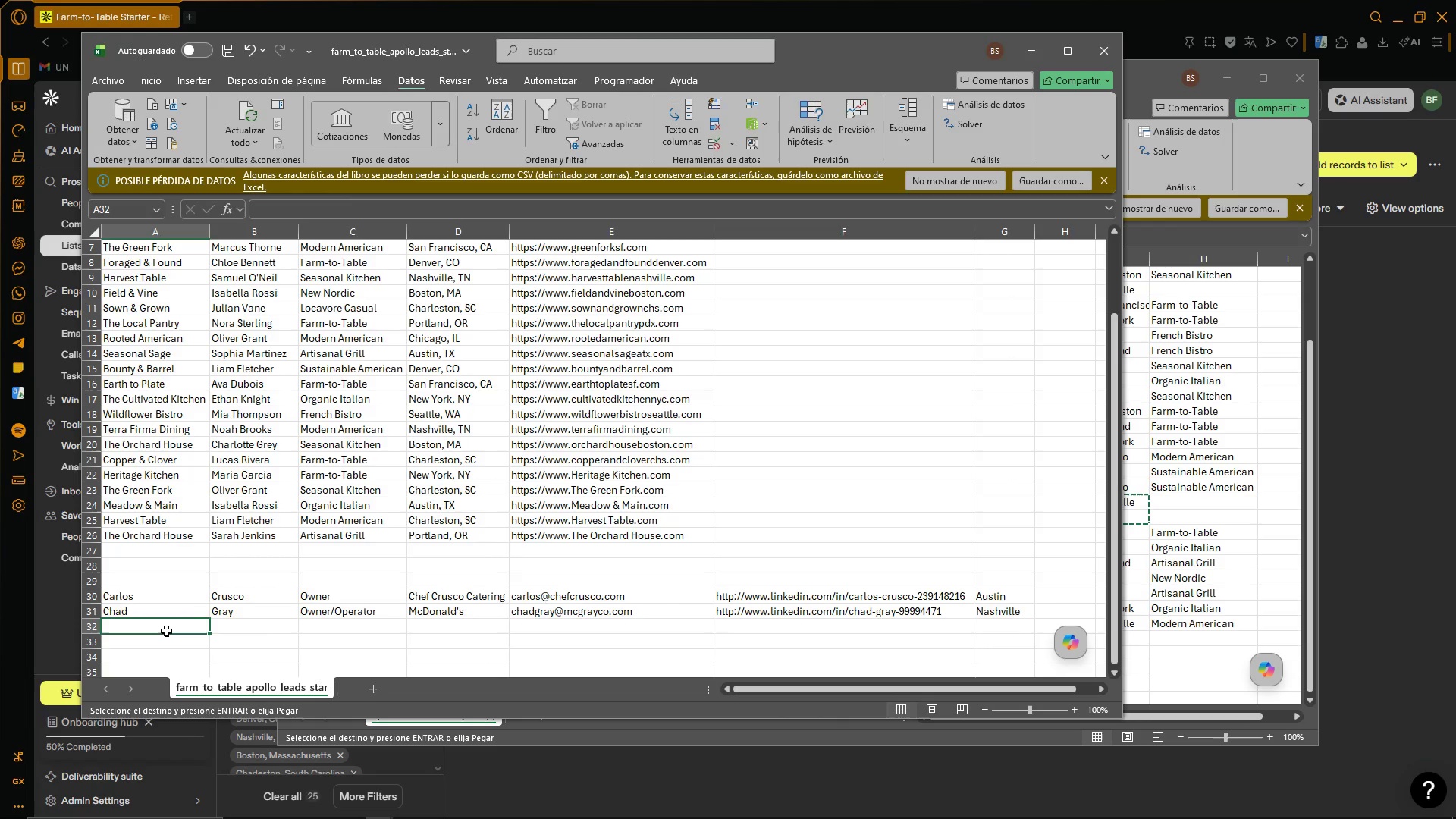 
key(Control+V)
 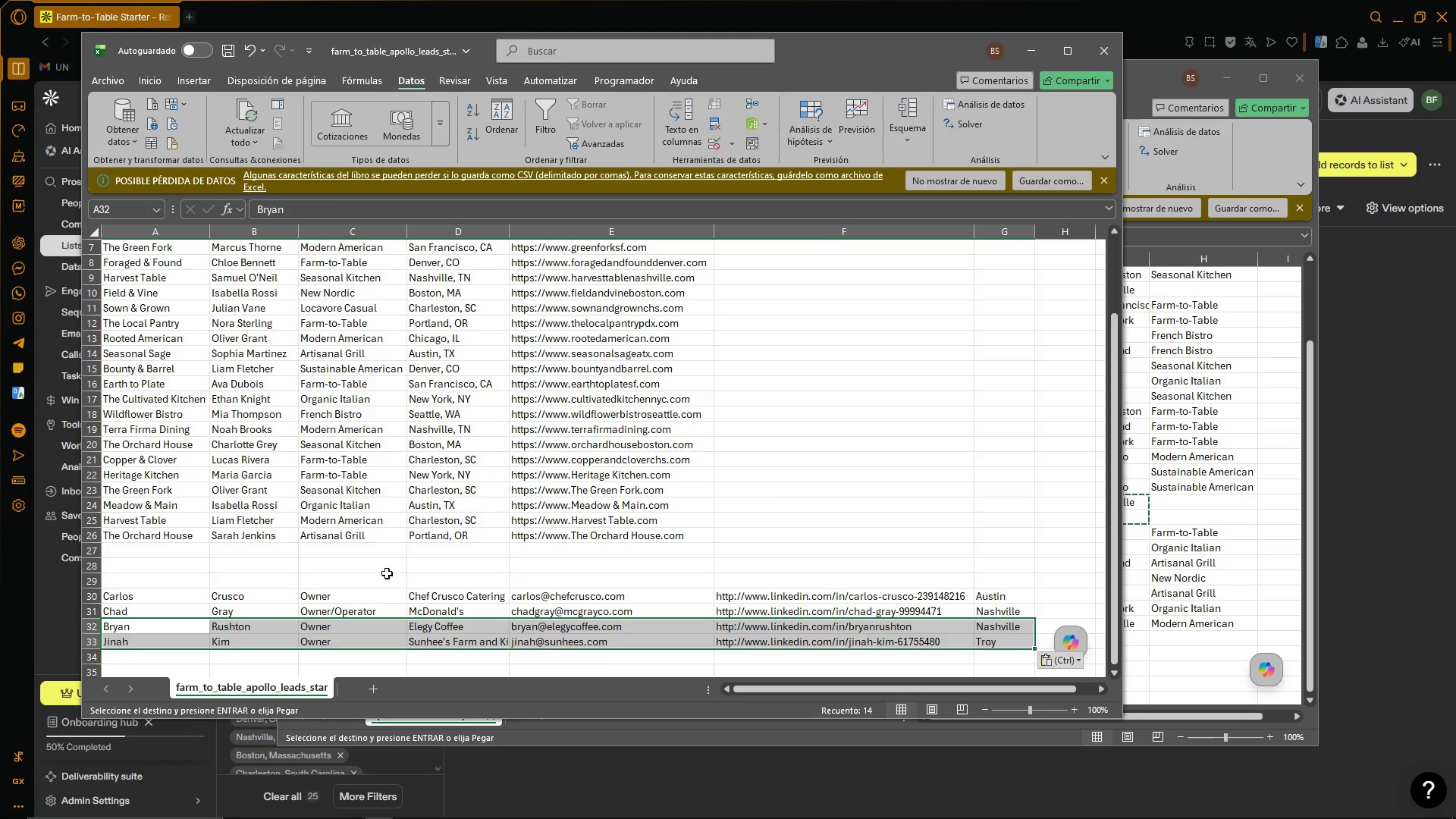 
left_click([771, 488])
 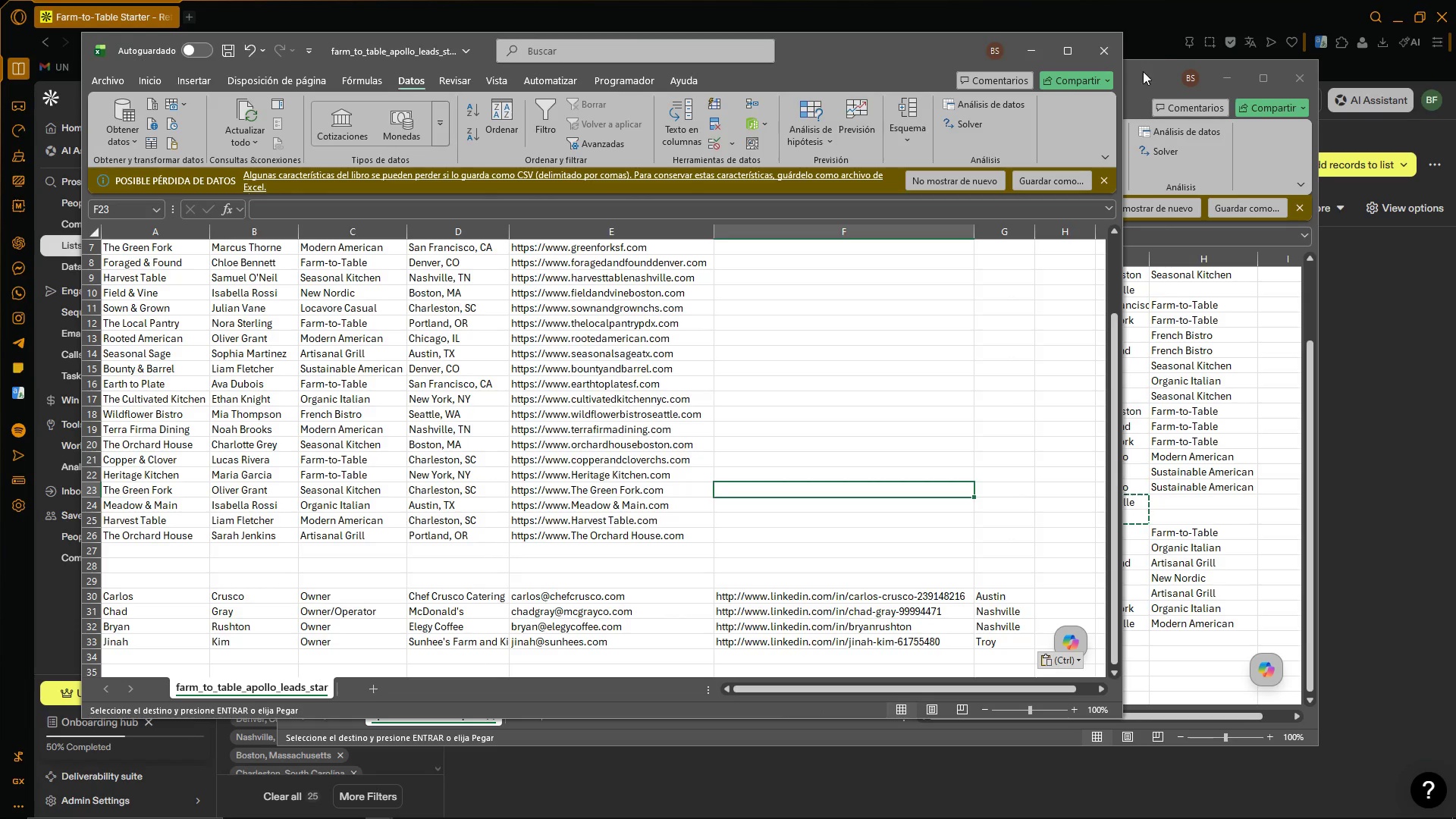 
scroll: coordinate [727, 398], scroll_direction: down, amount: 2.0
 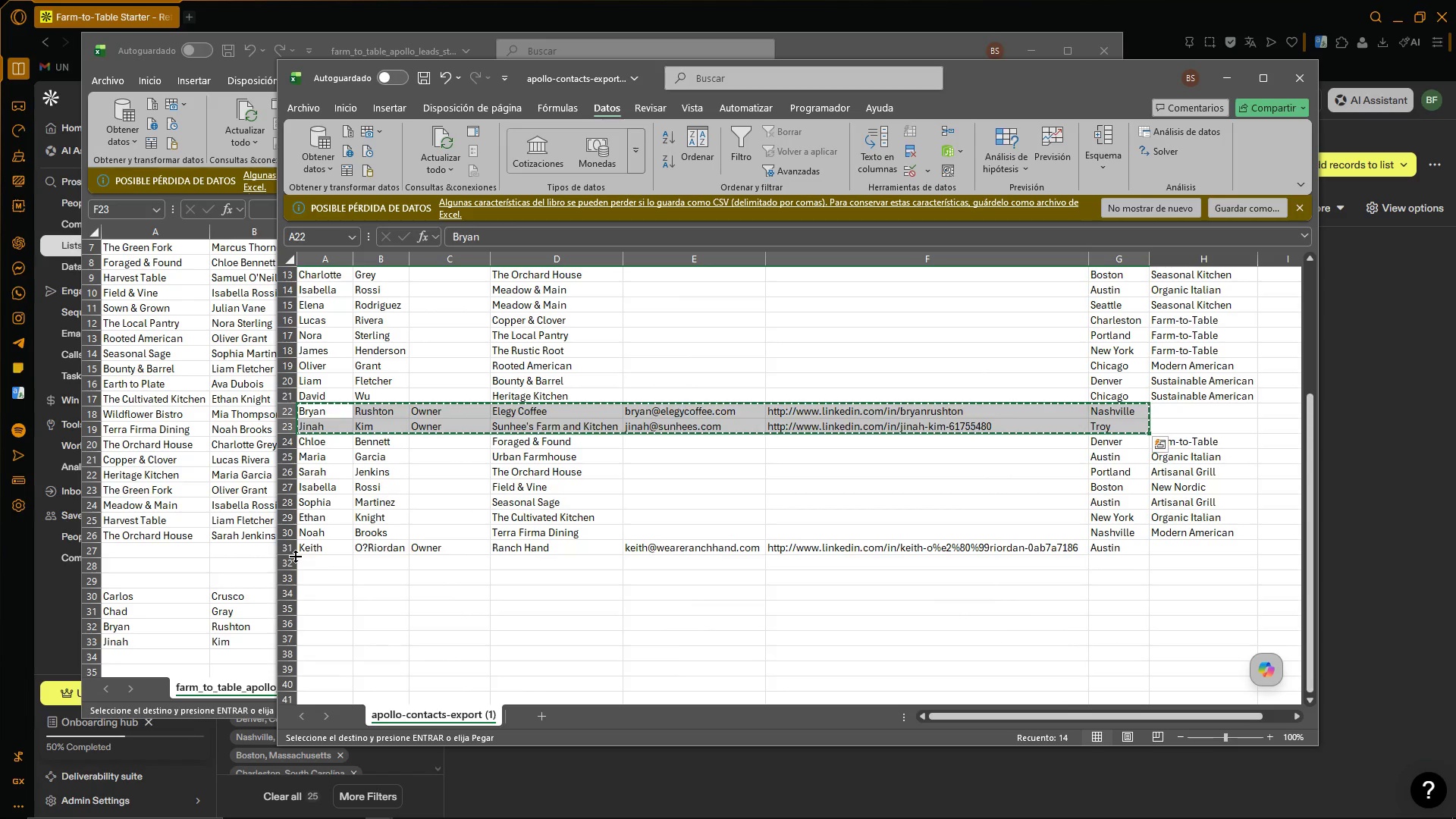 
left_click_drag(start_coordinate=[306, 549], to_coordinate=[1097, 551])
 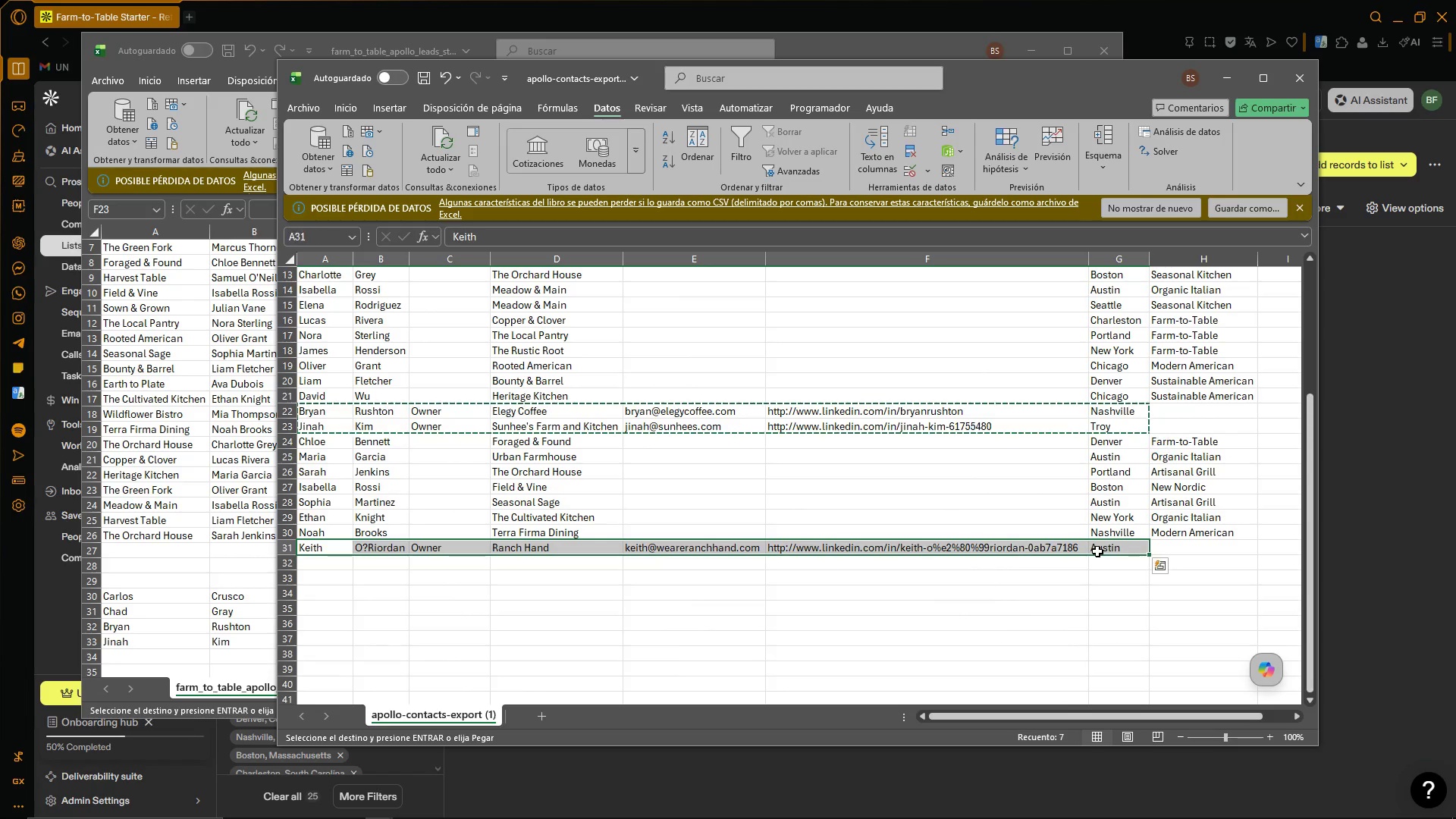 
key(Control+ControlLeft)
 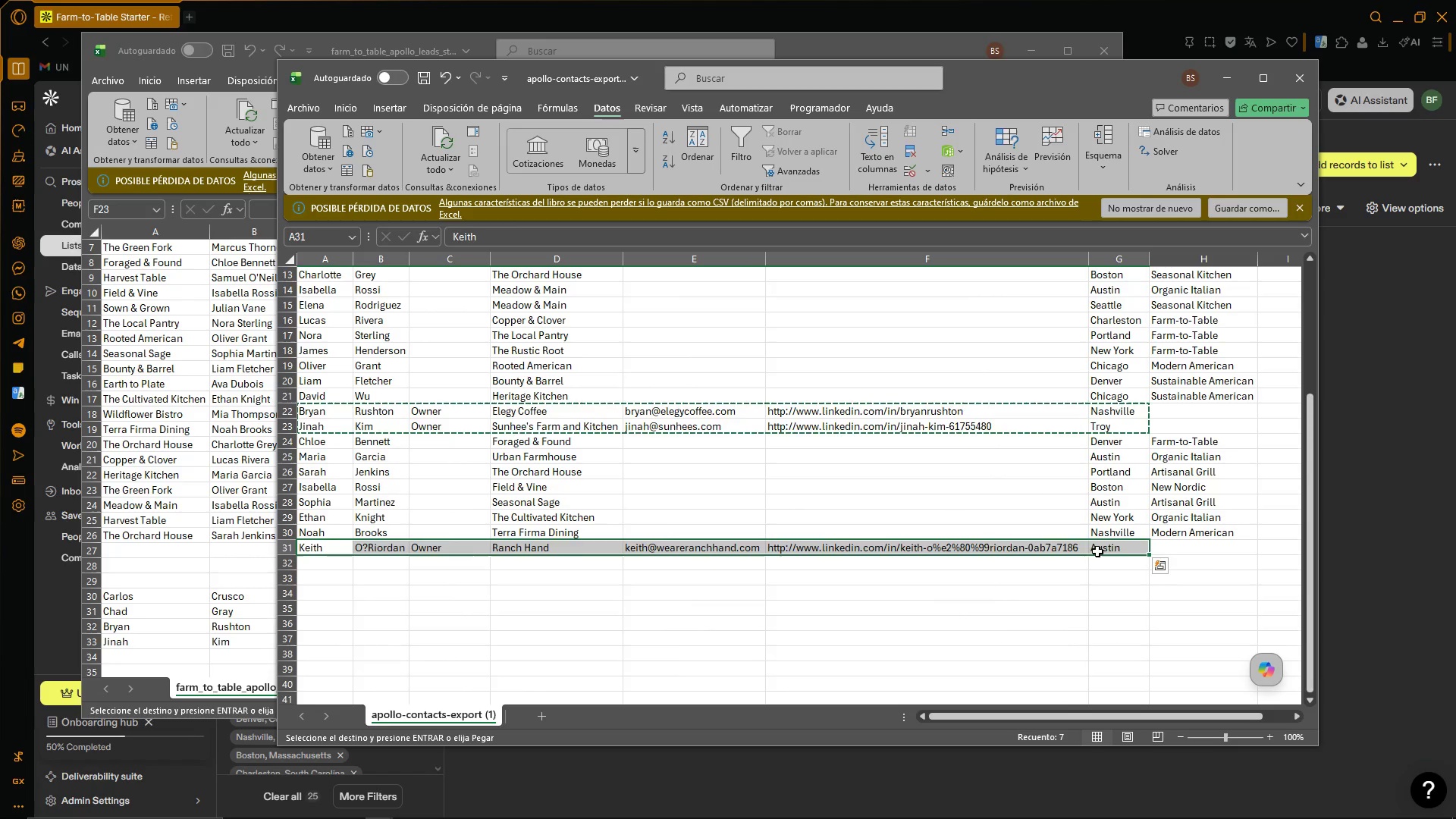 
key(Control+C)
 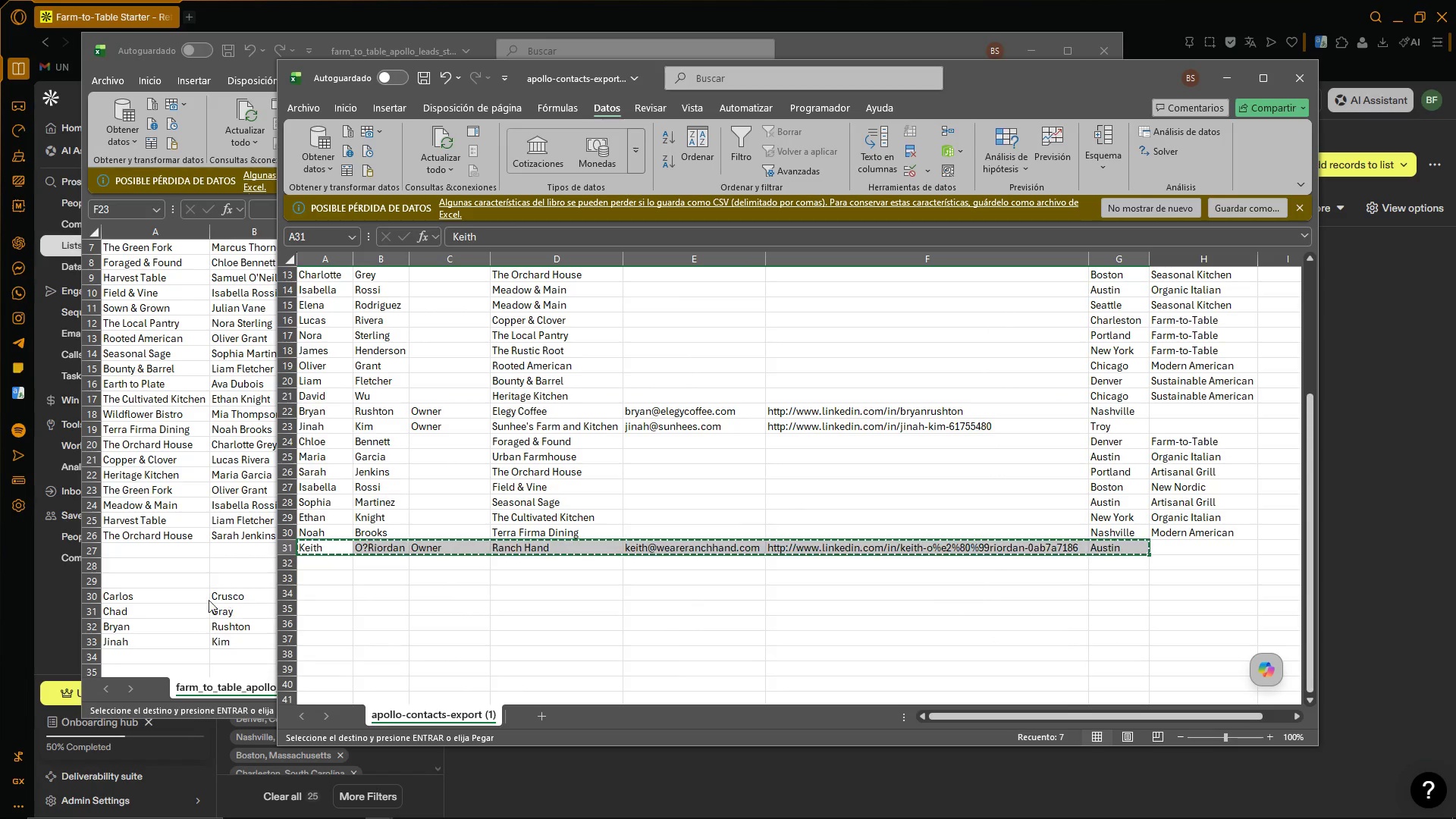 
double_click([159, 655])
 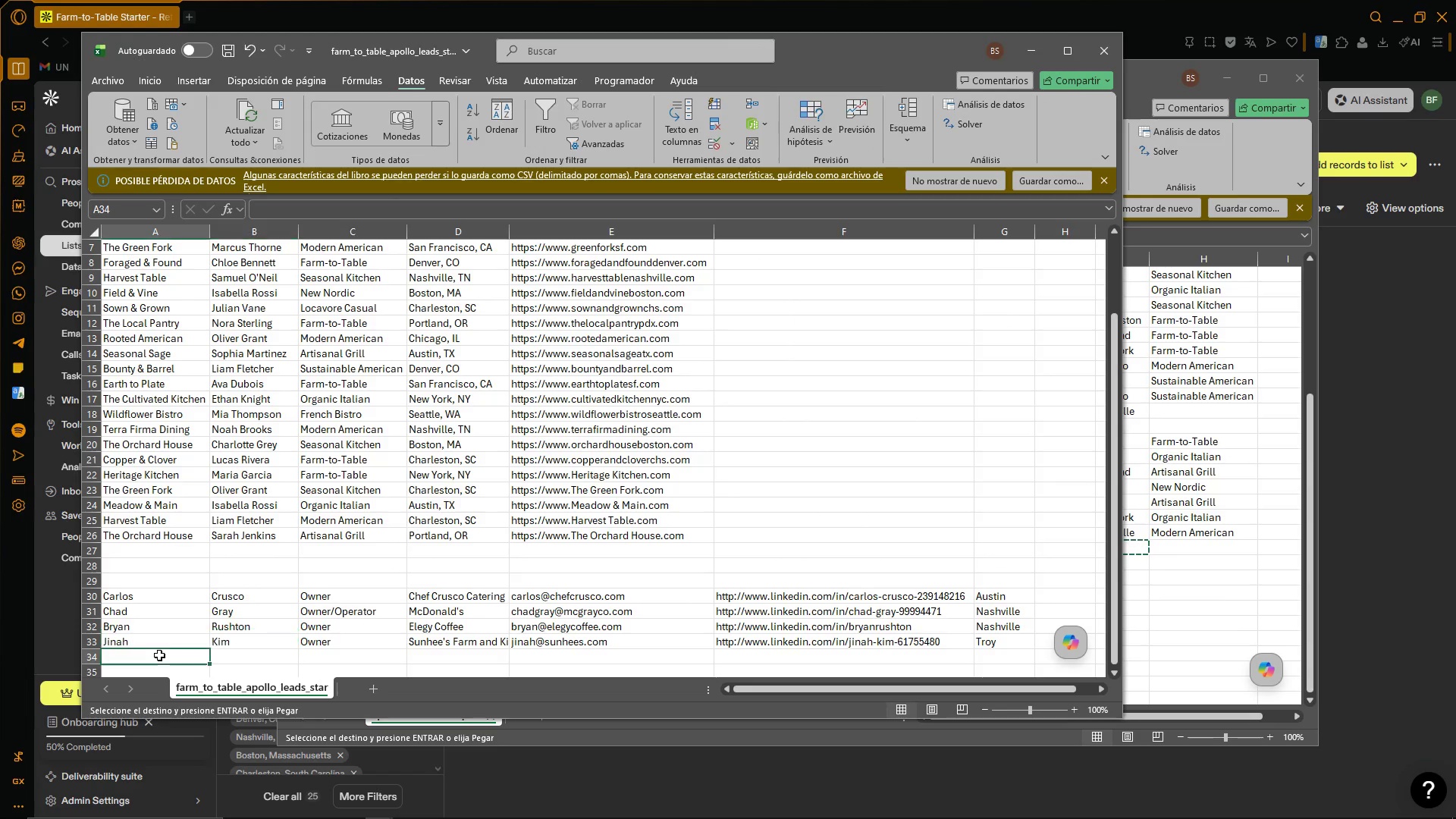 
key(Control+ControlLeft)
 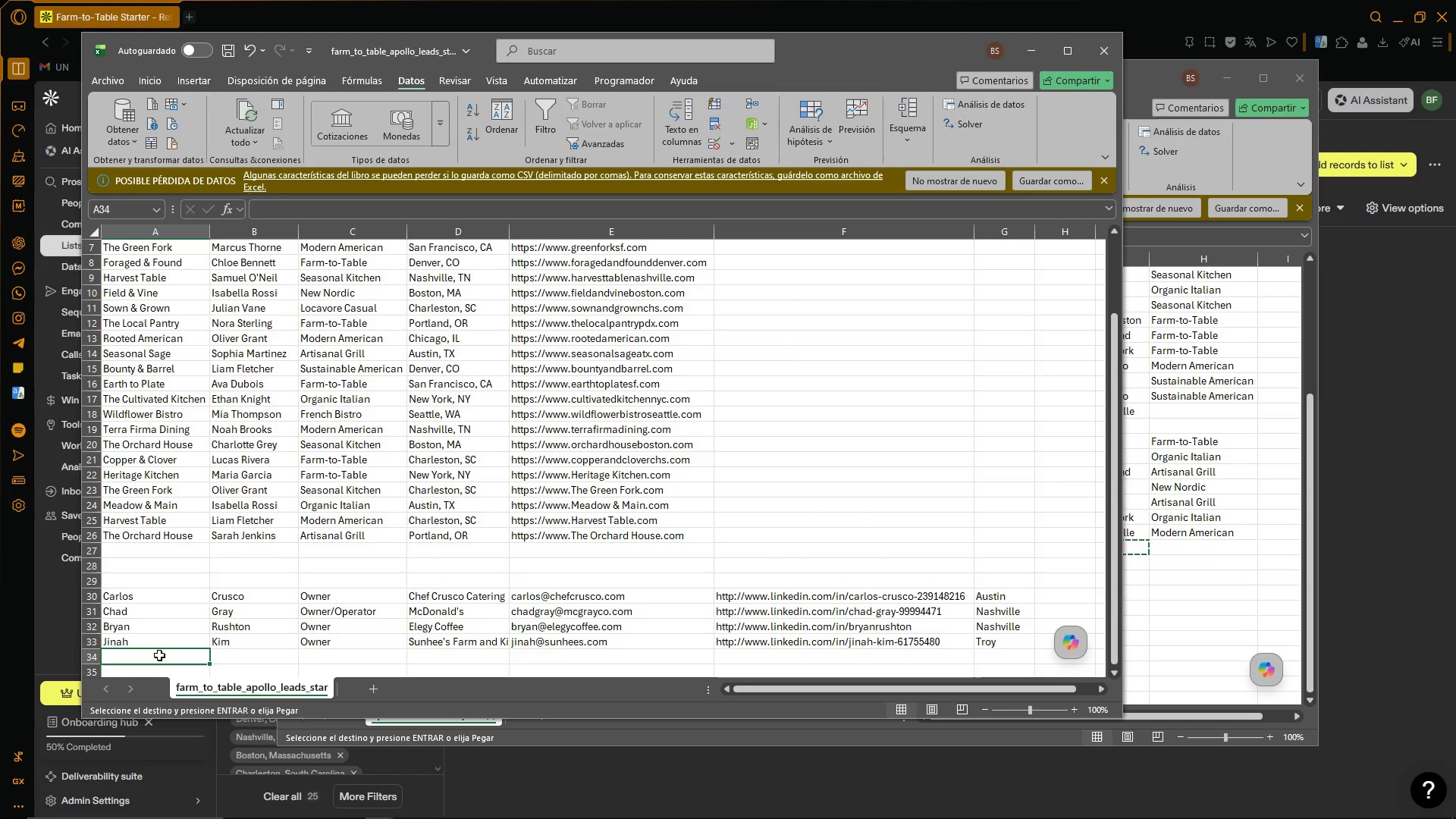 
key(Control+V)
 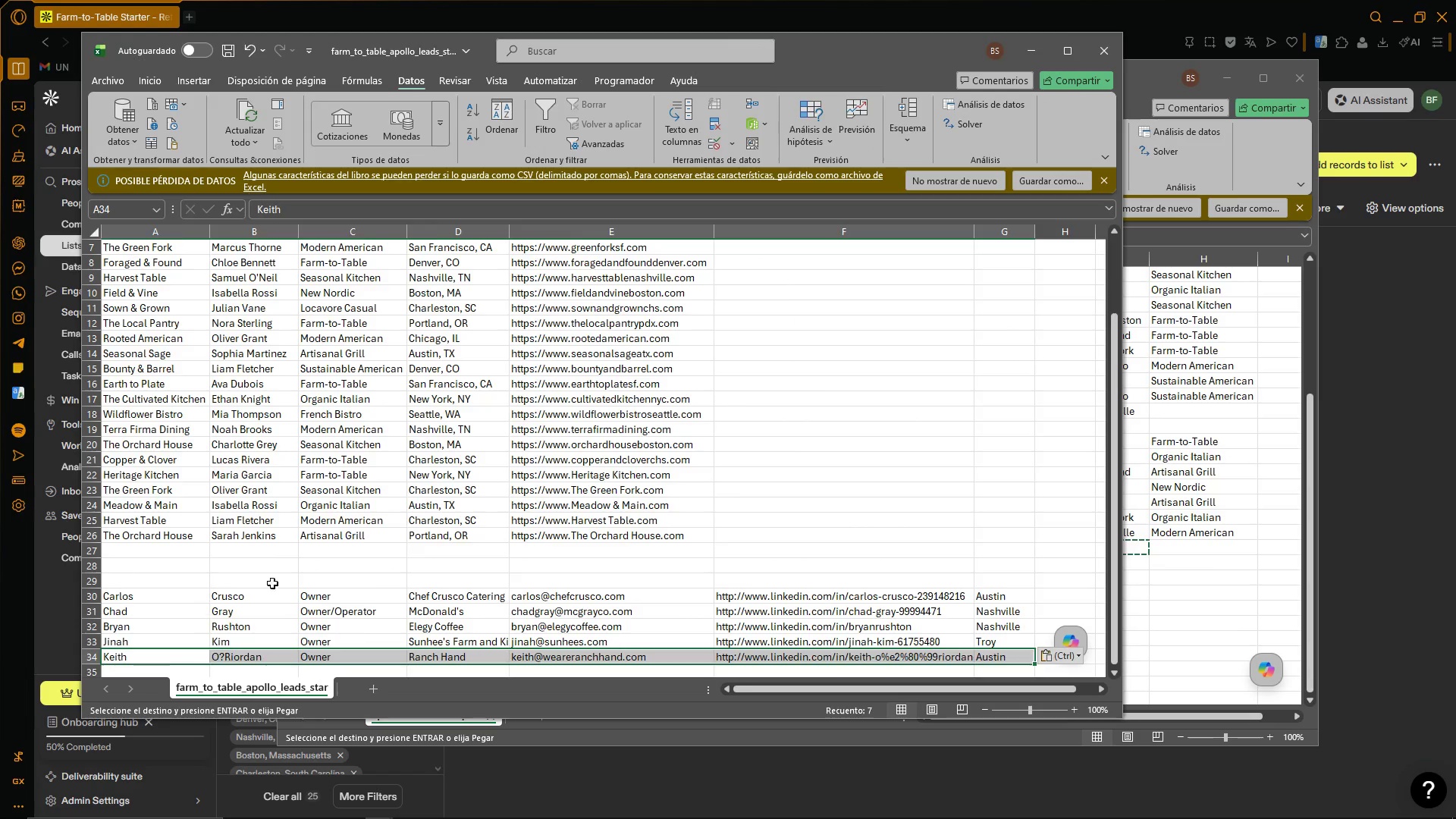 
left_click([427, 593])
 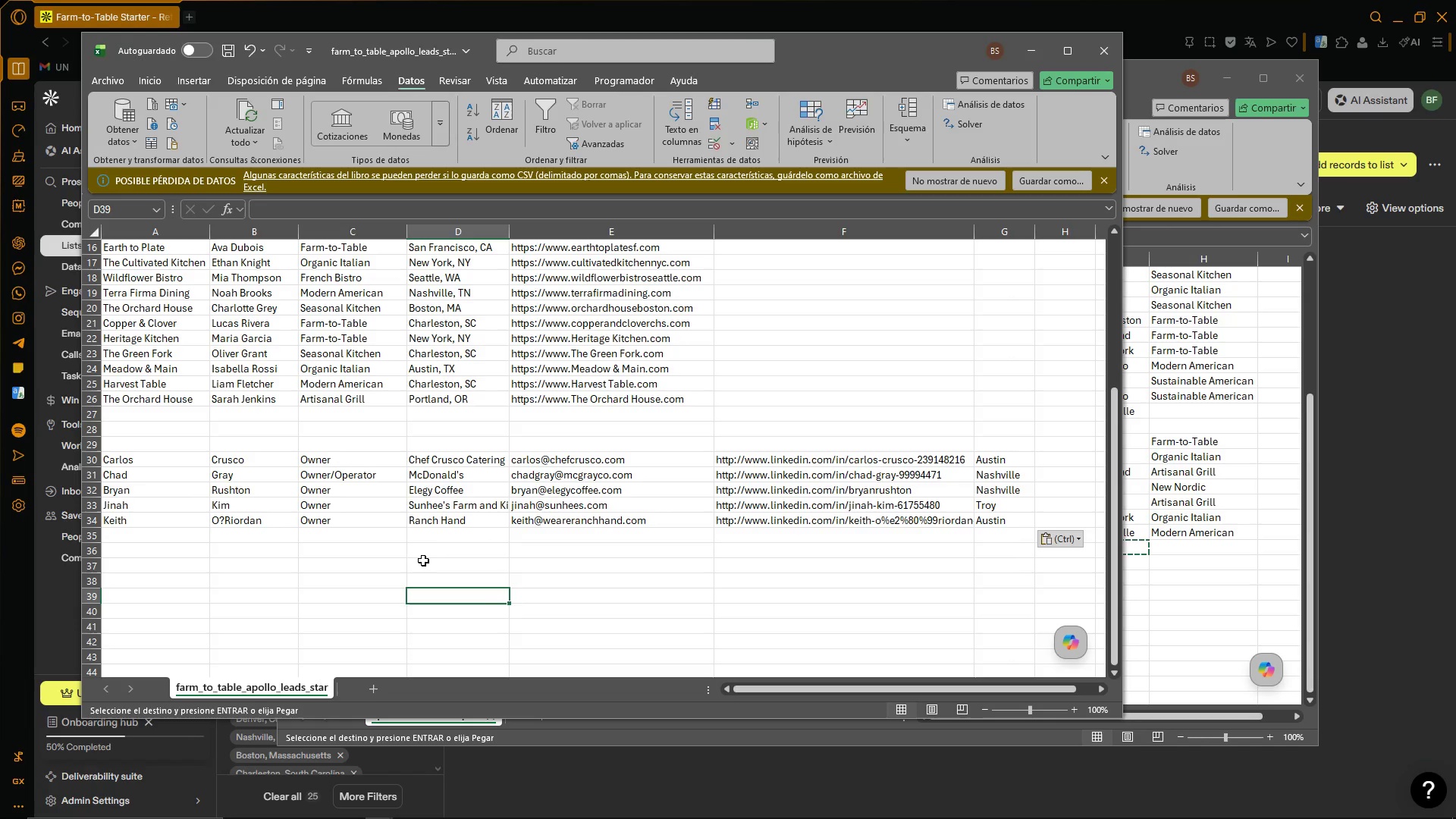 
scroll: coordinate [372, 538], scroll_direction: down, amount: 3.0
 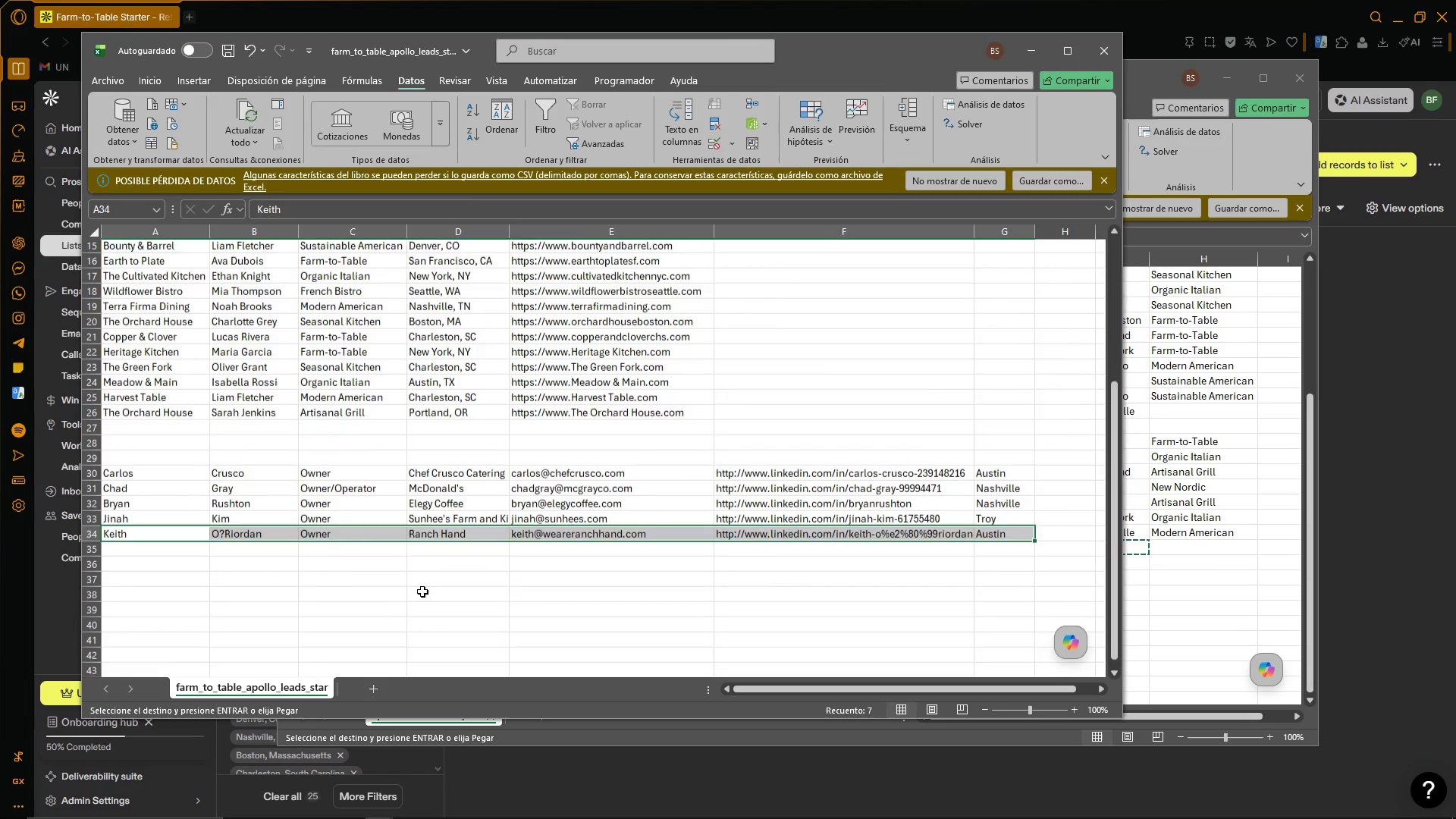 
wait(6.02)
 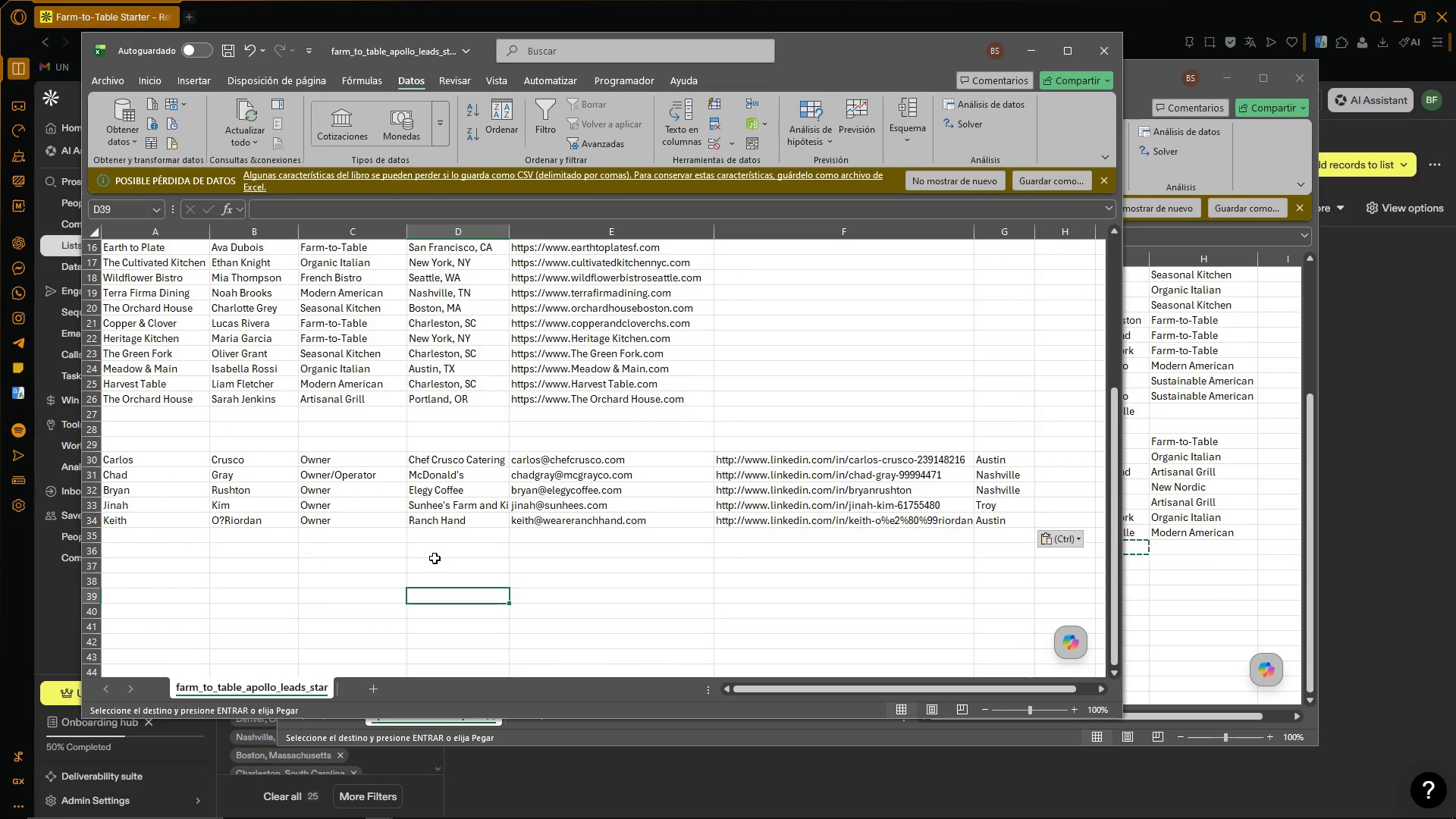 
left_click([429, 546])
 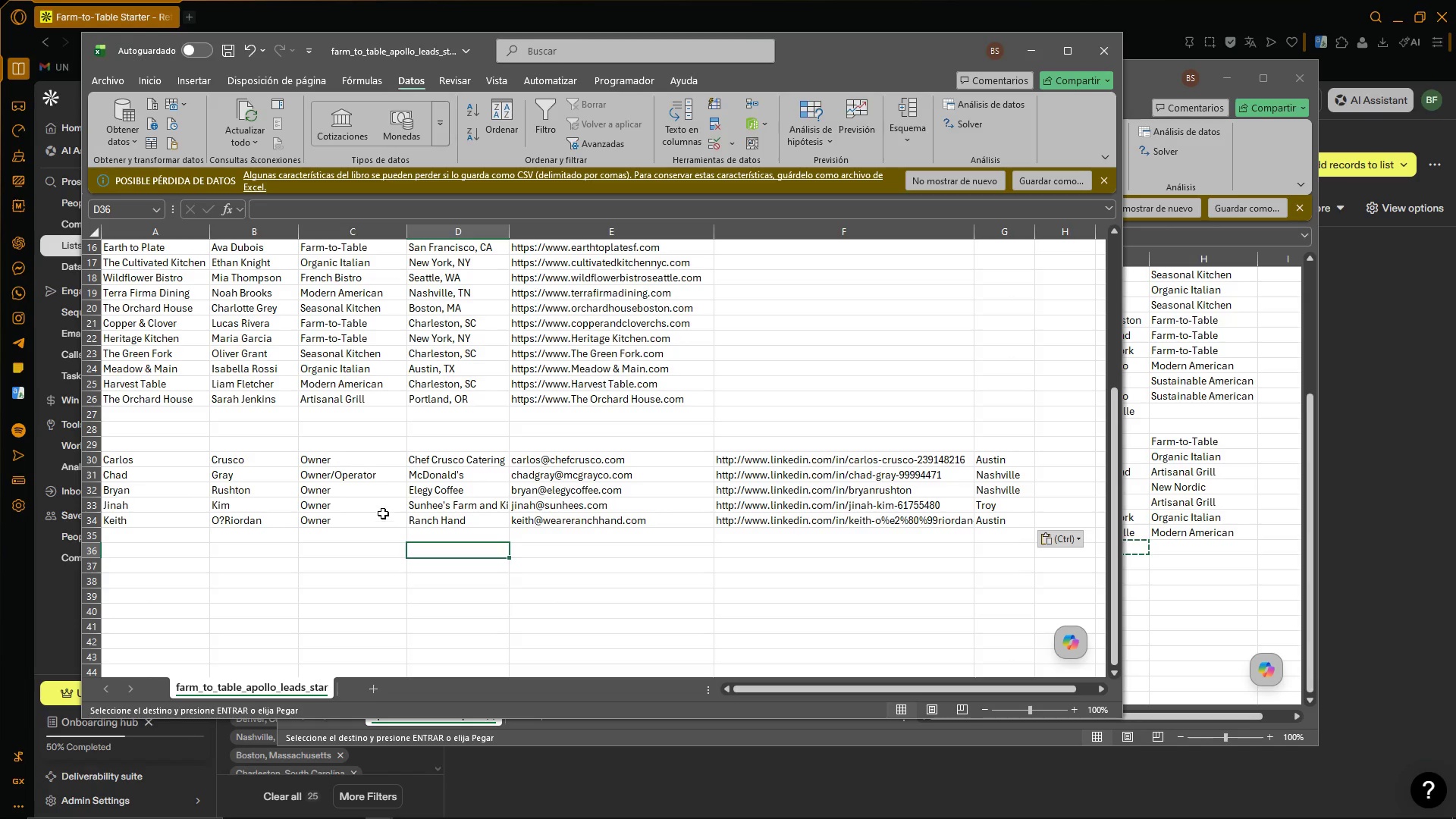 
scroll: coordinate [289, 507], scroll_direction: up, amount: 2.0
 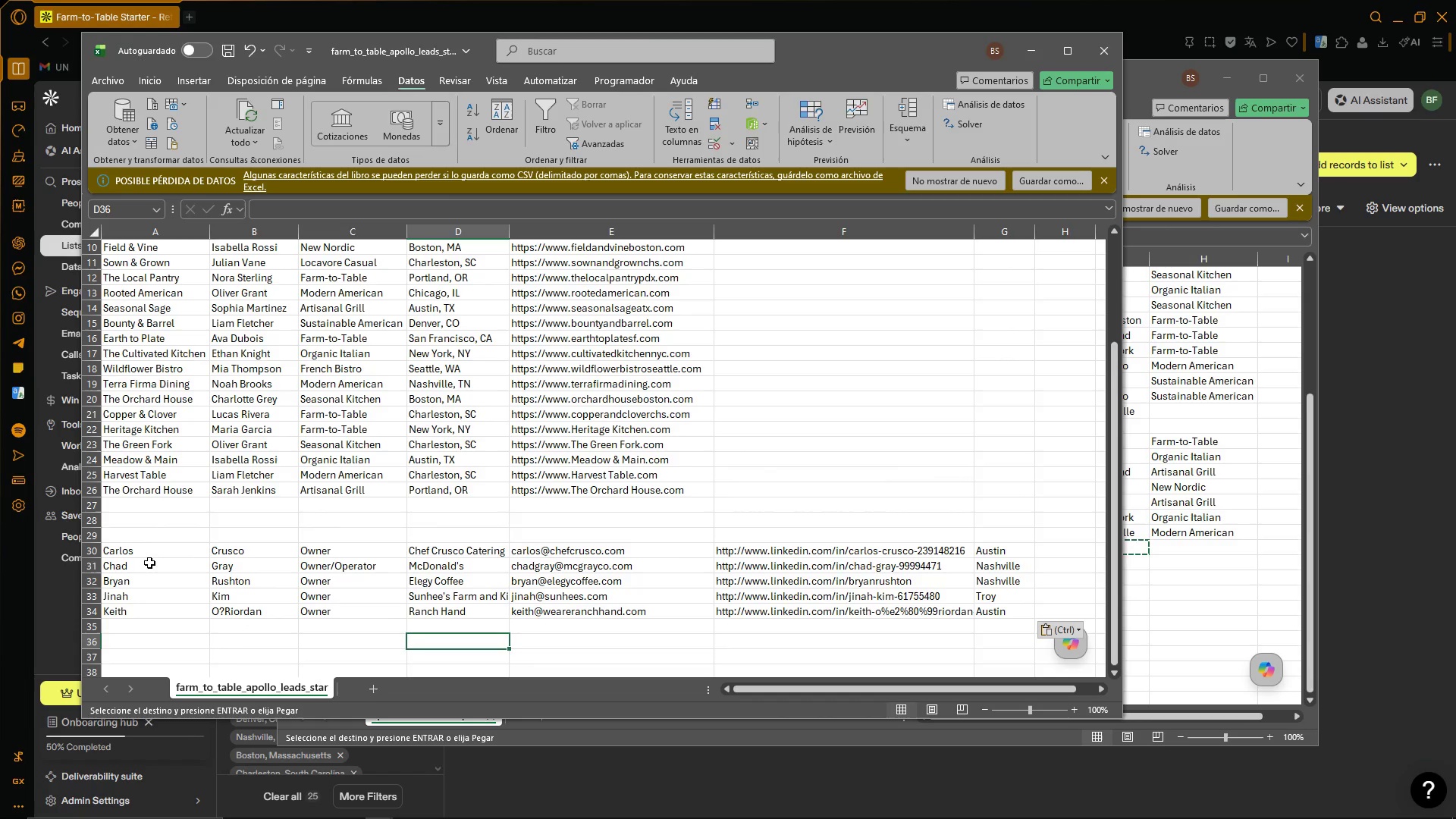 
left_click_drag(start_coordinate=[146, 548], to_coordinate=[278, 617])
 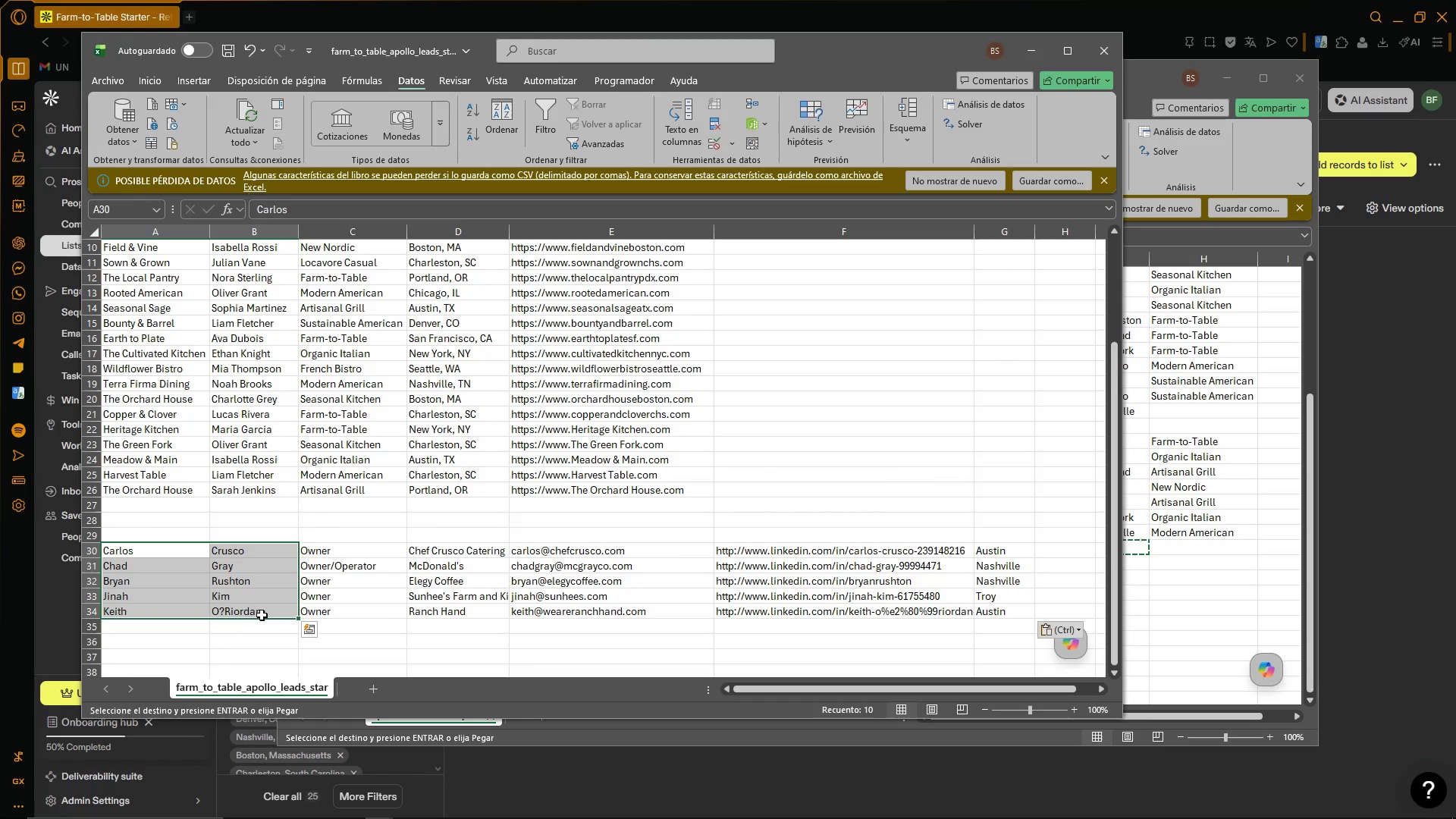 
left_click([258, 635])
 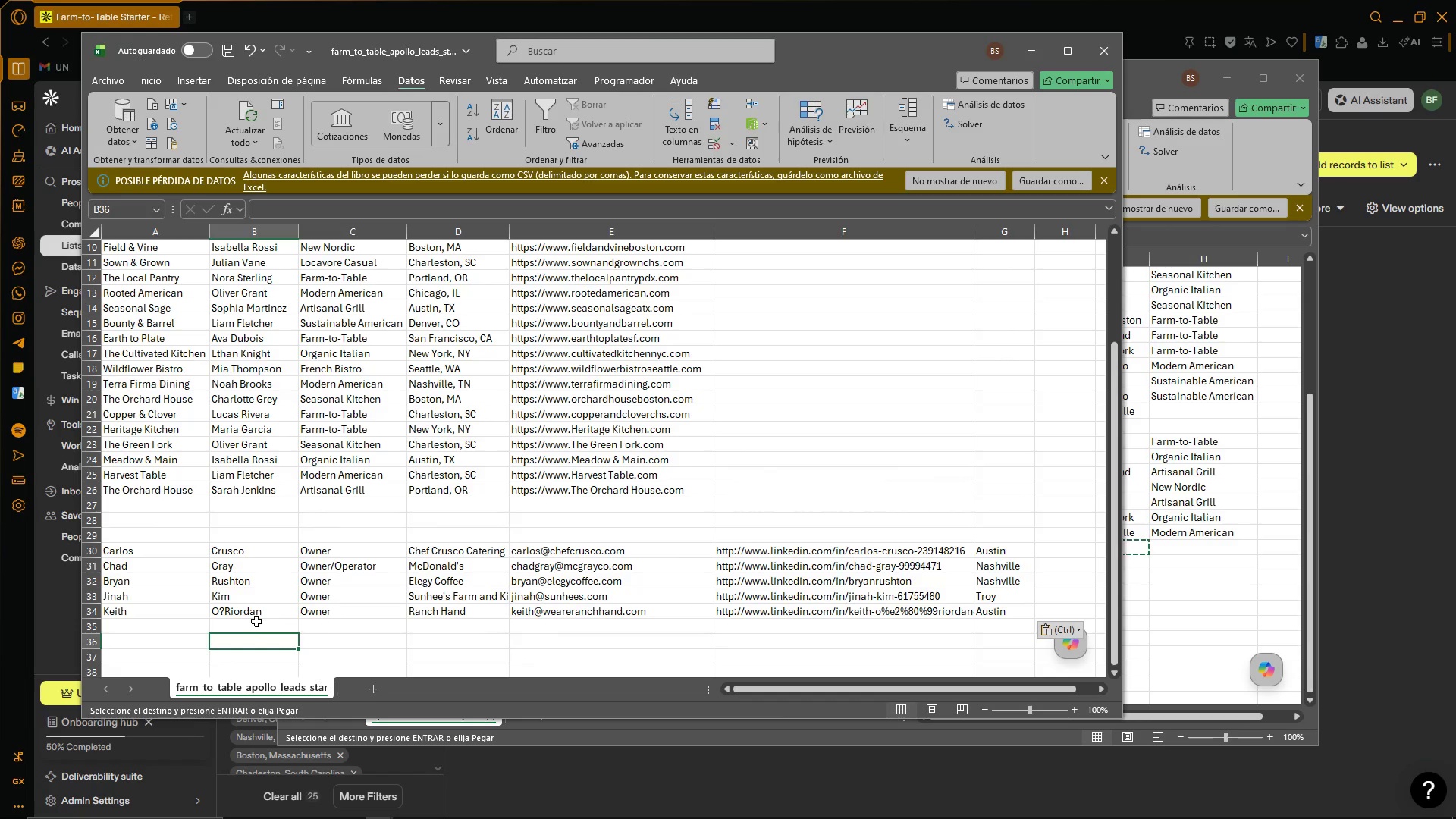 
left_click([258, 607])
 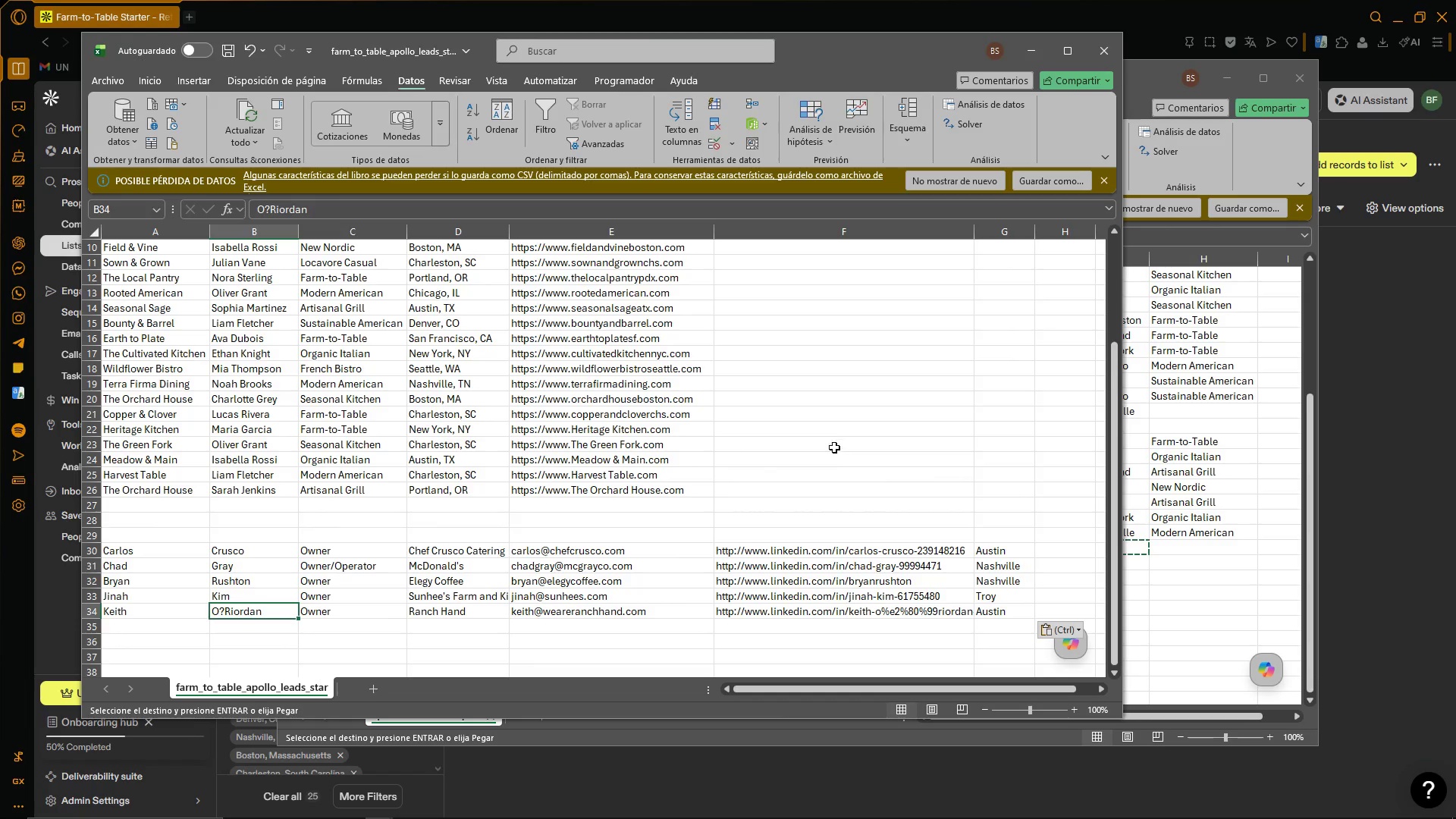 
left_click([1161, 410])
 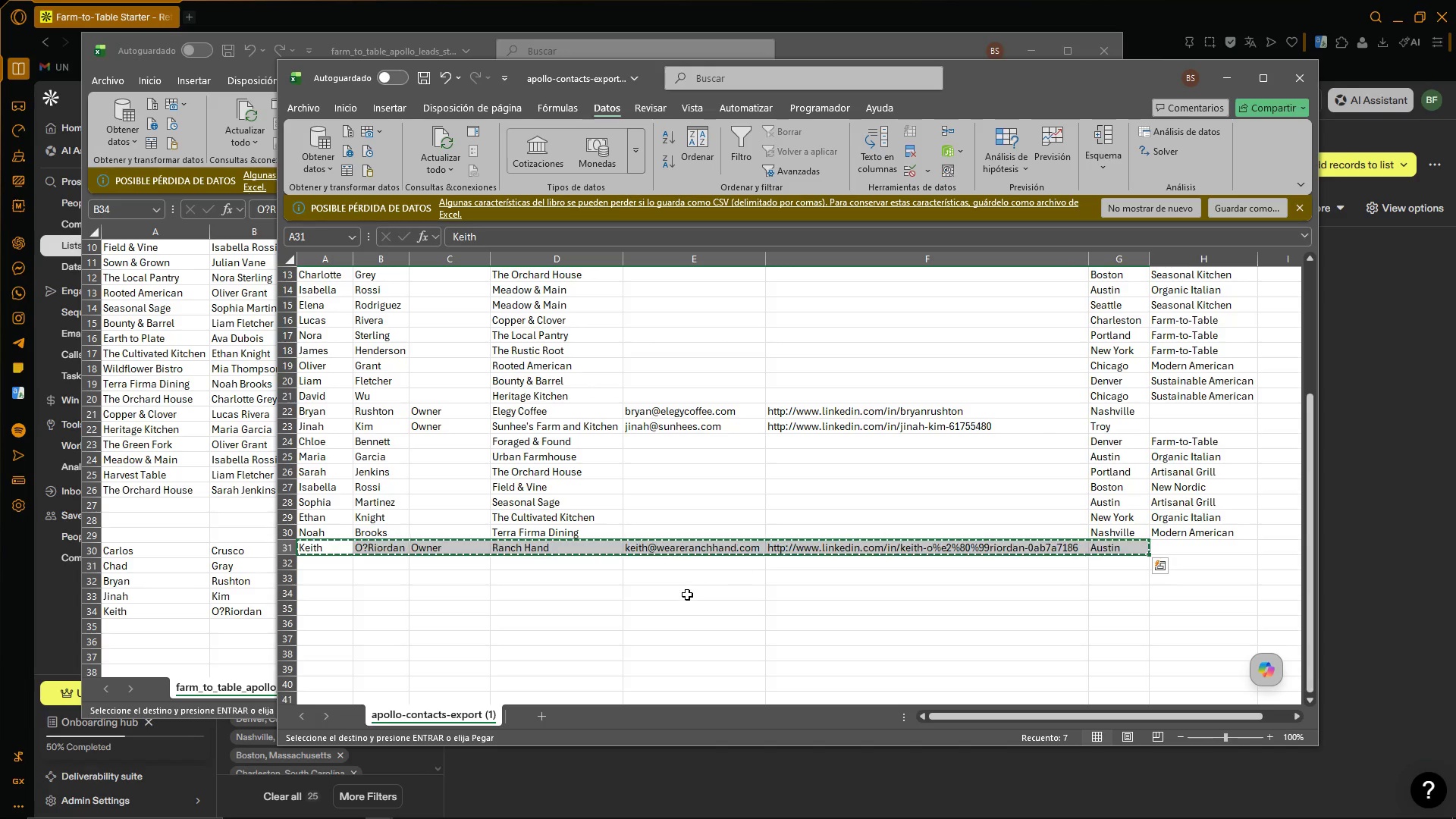 
left_click([686, 595])
 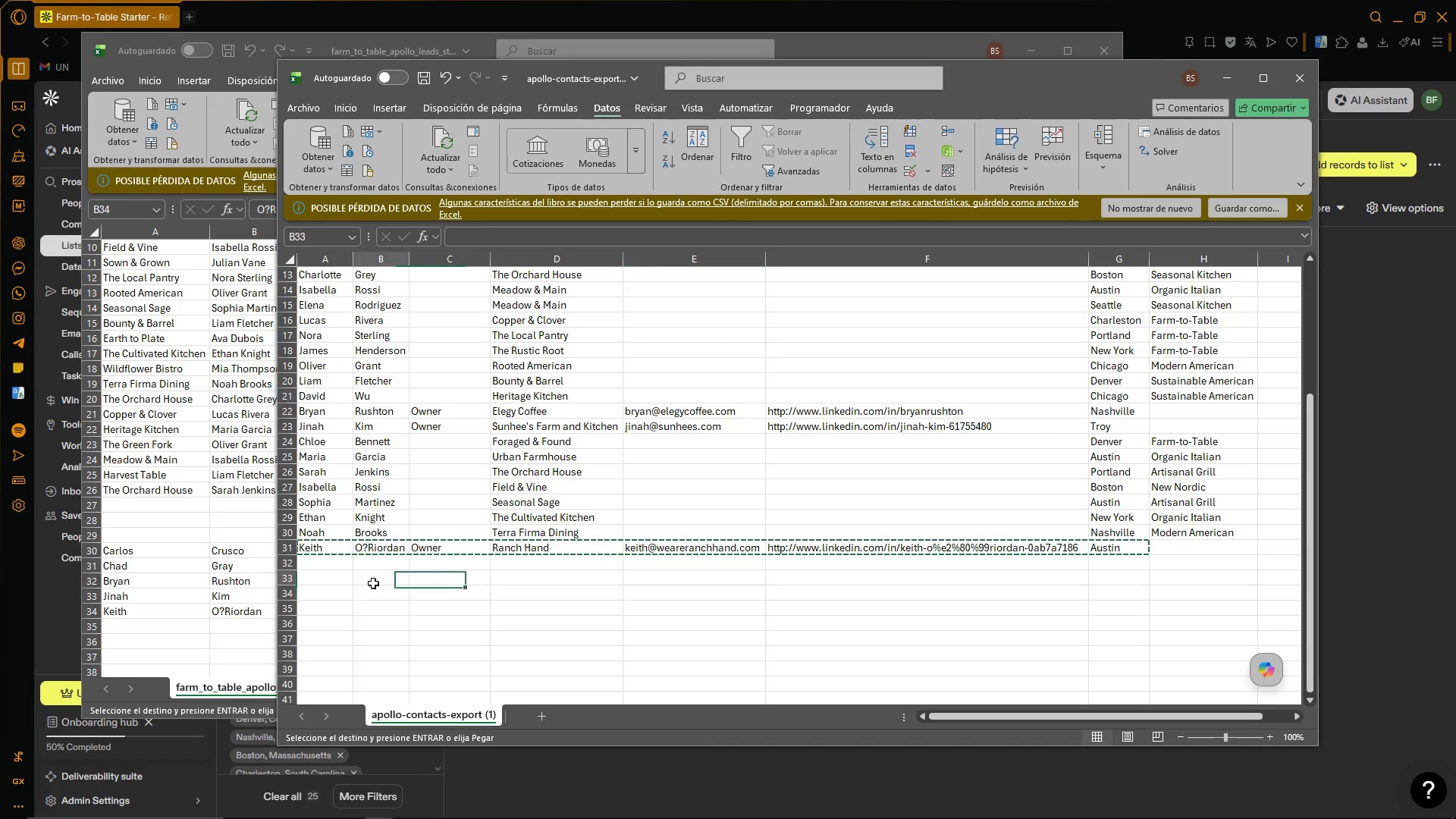 
double_click([202, 604])
 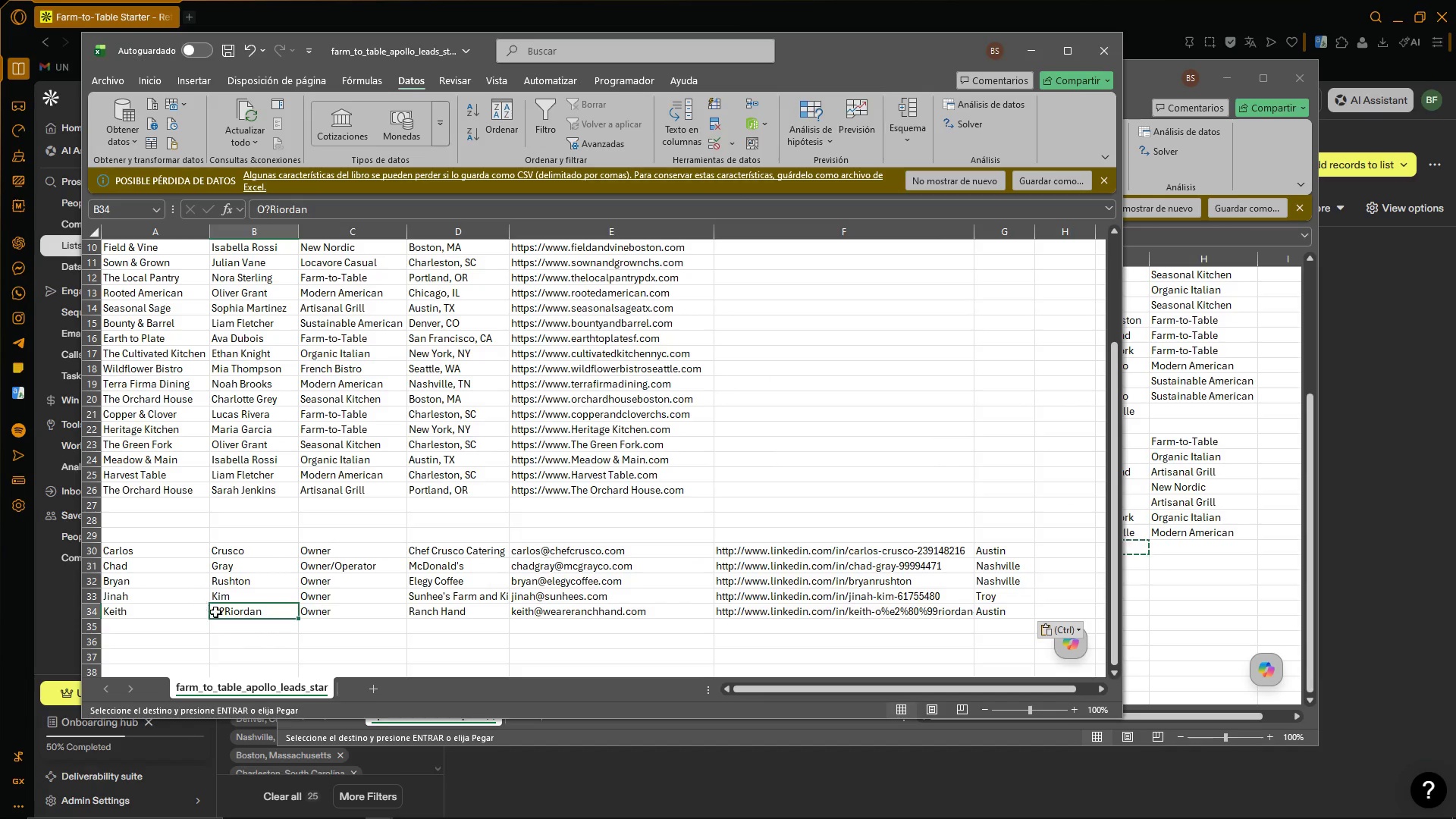 
triple_click([217, 612])
 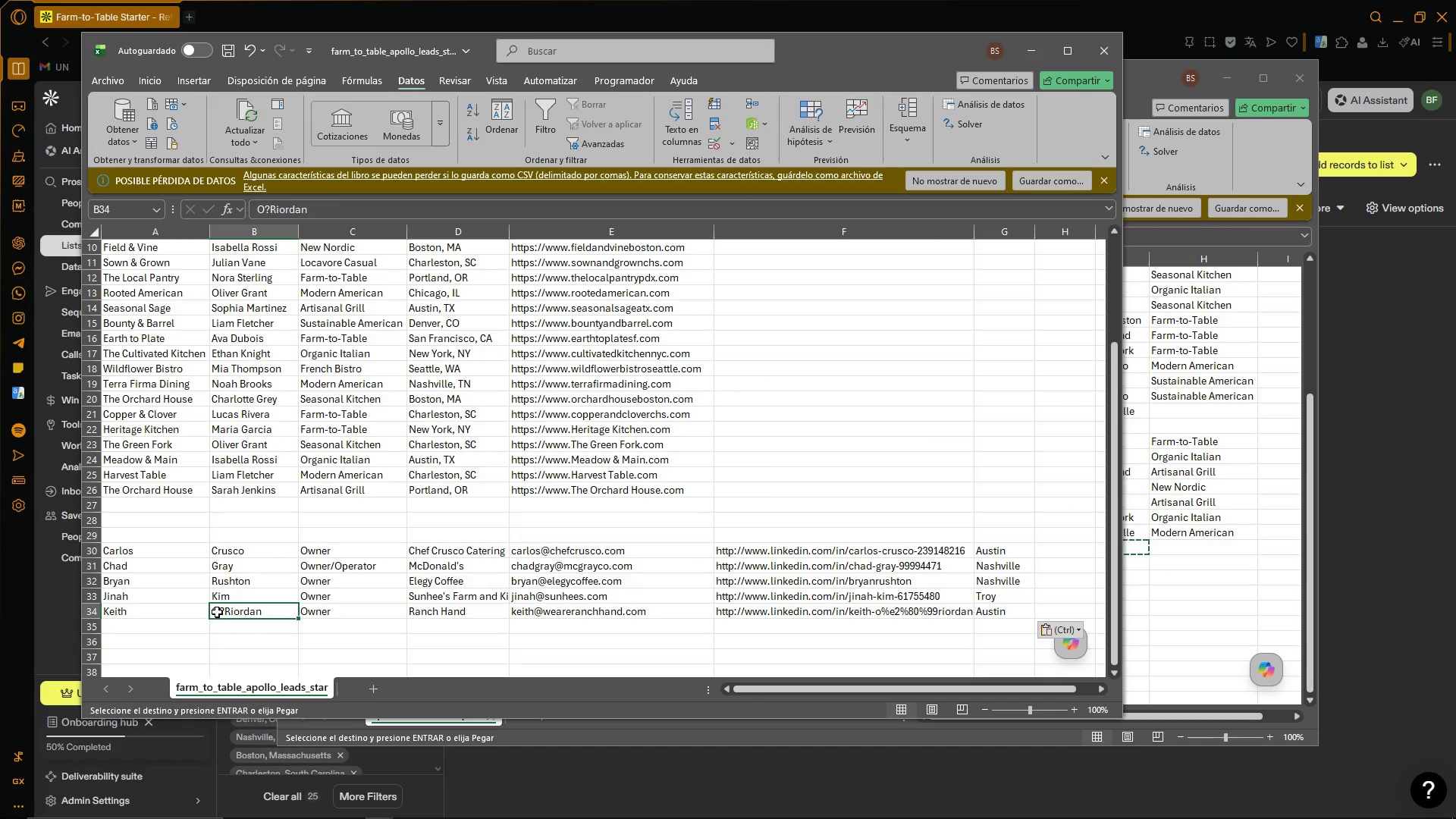 
triple_click([217, 612])
 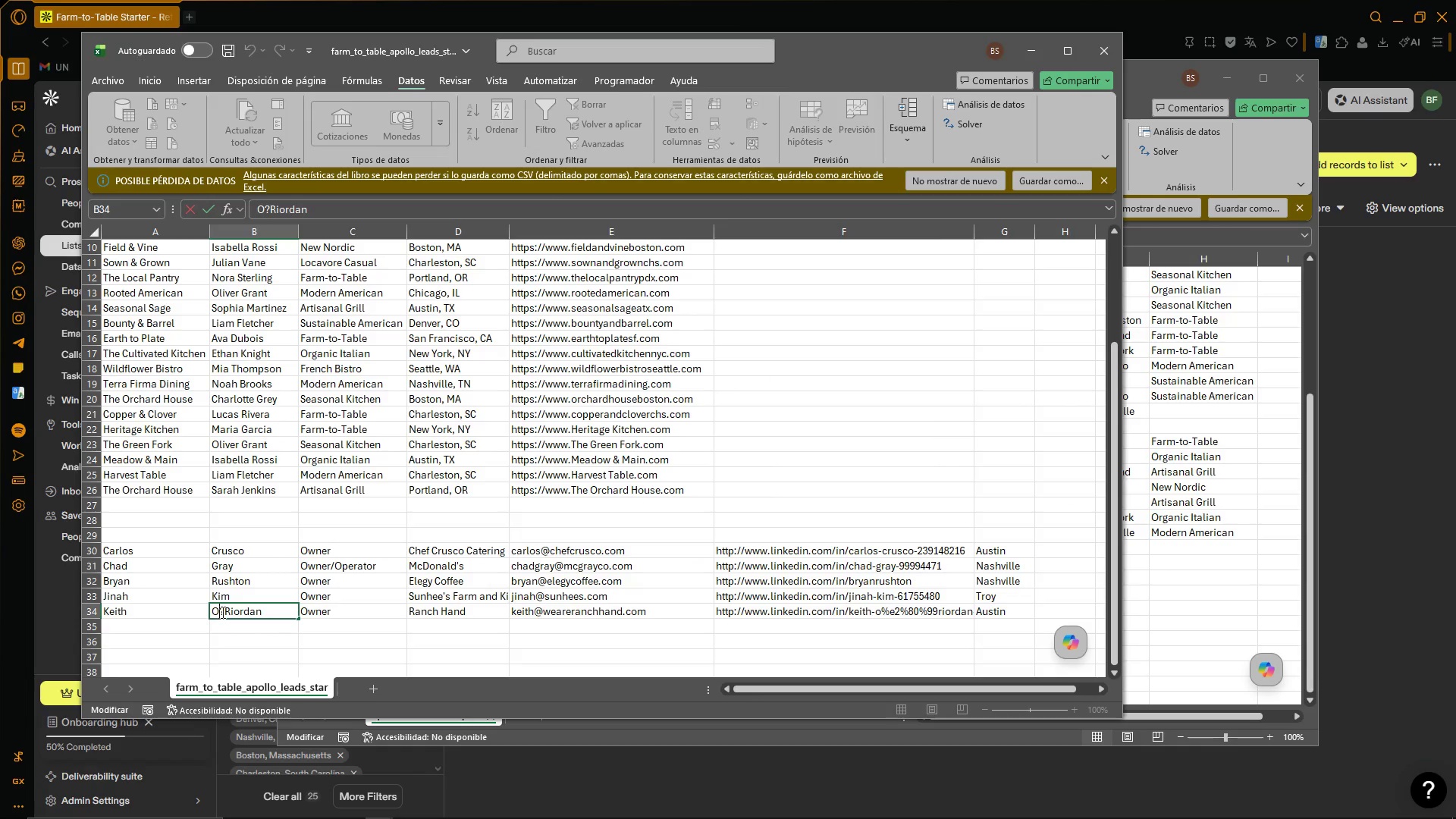 
triple_click([221, 611])
 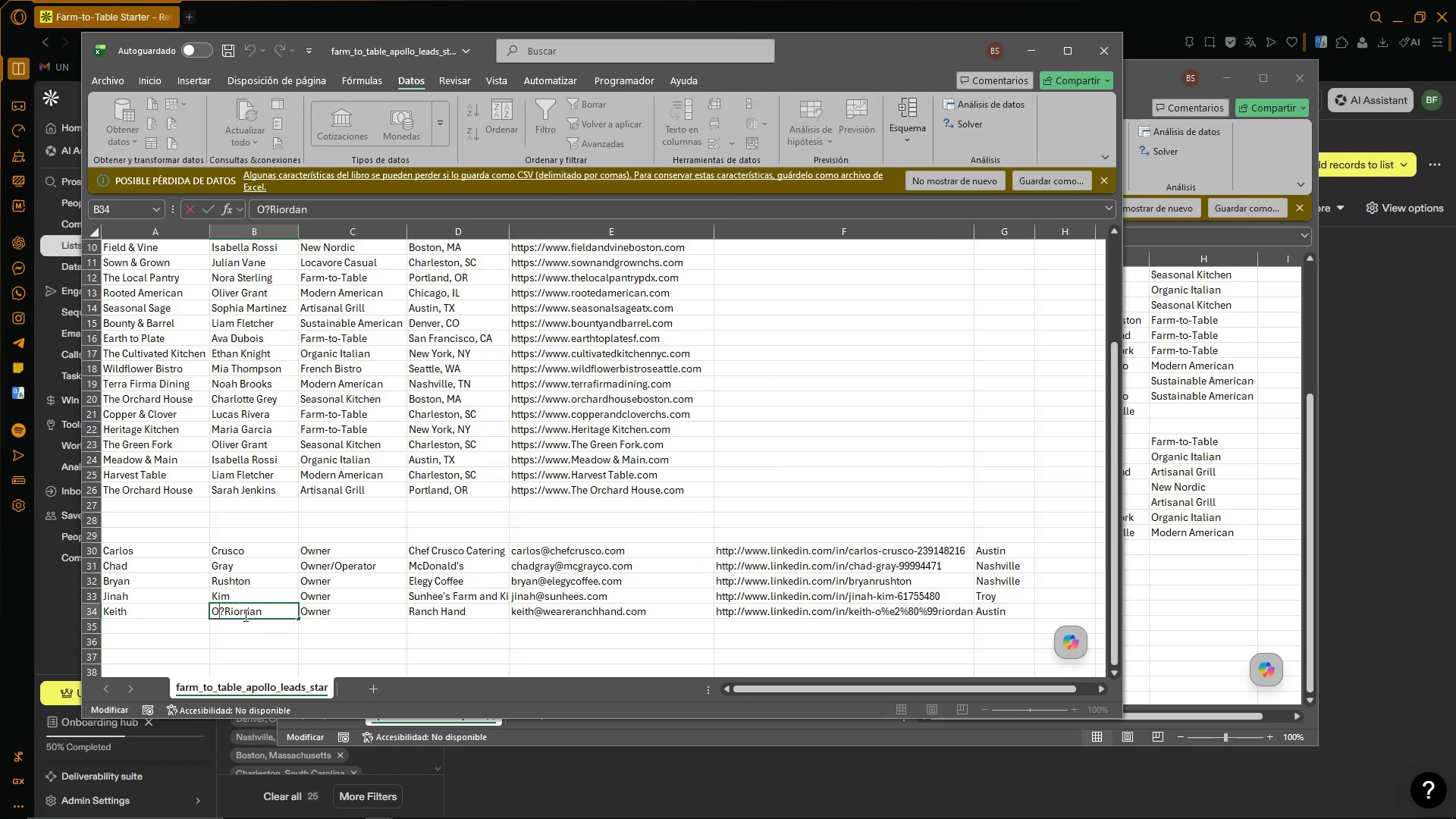 
key(Shift+ShiftRight)
 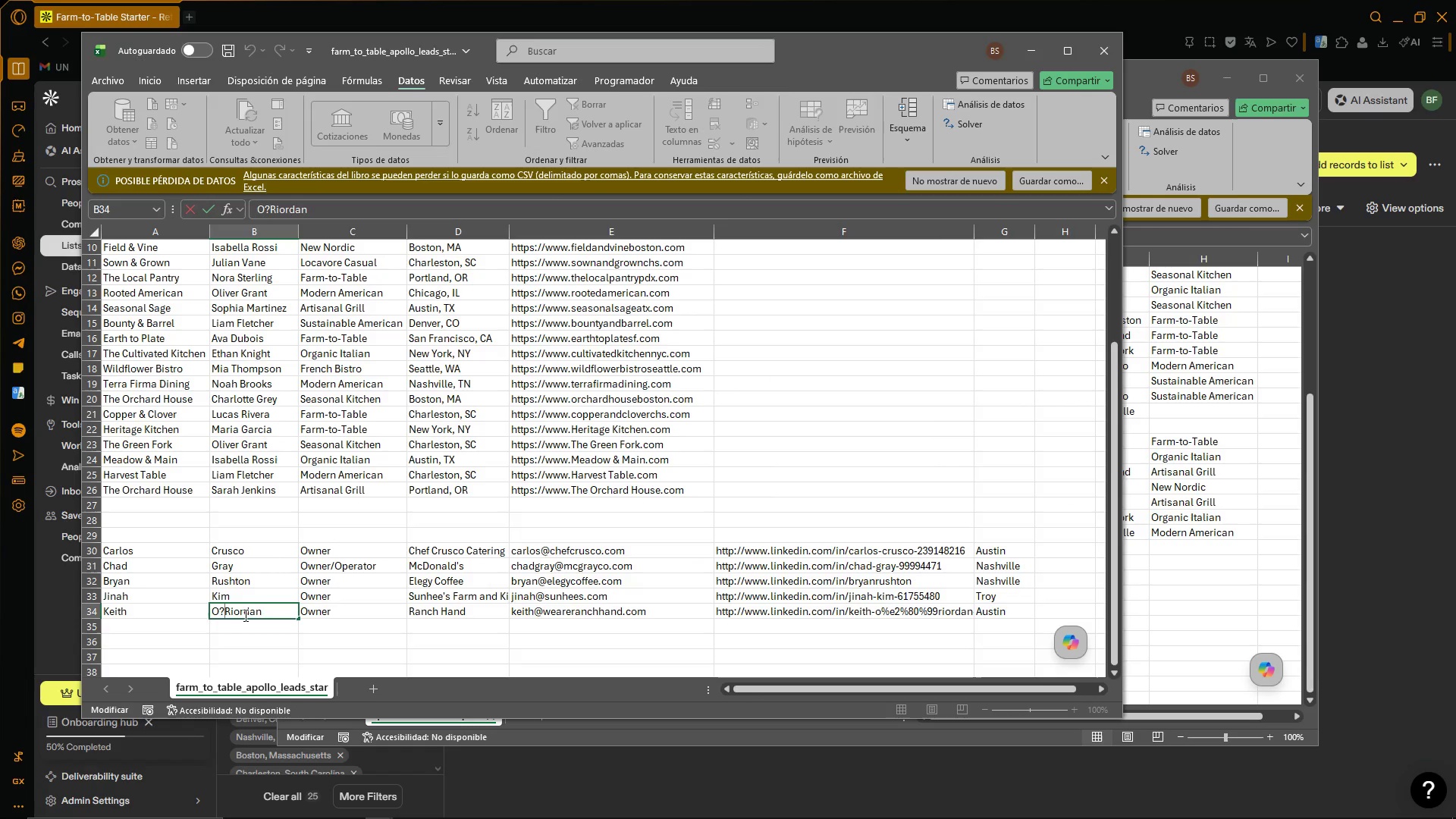 
key(ArrowRight)
 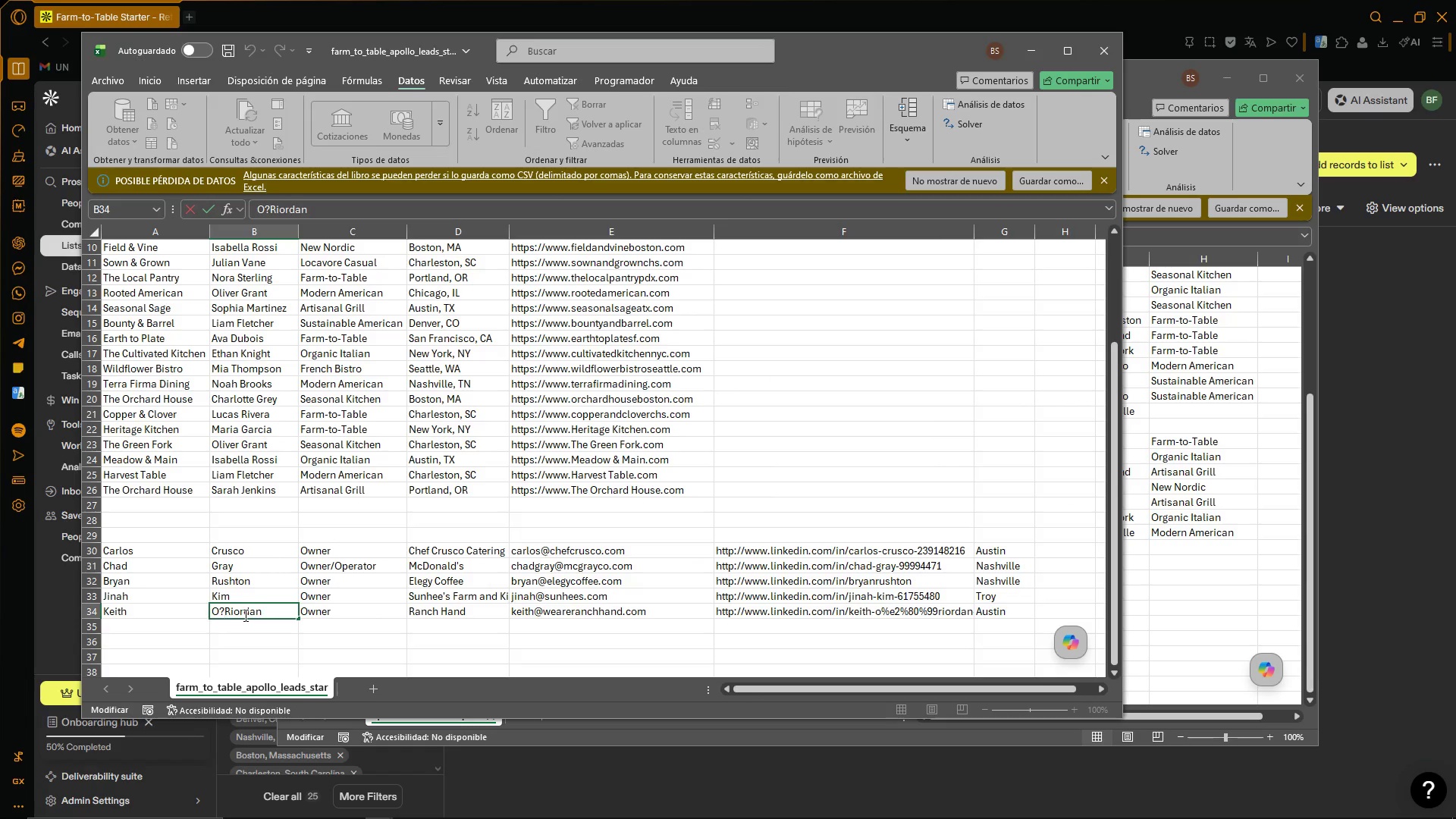 
key(Backspace)
 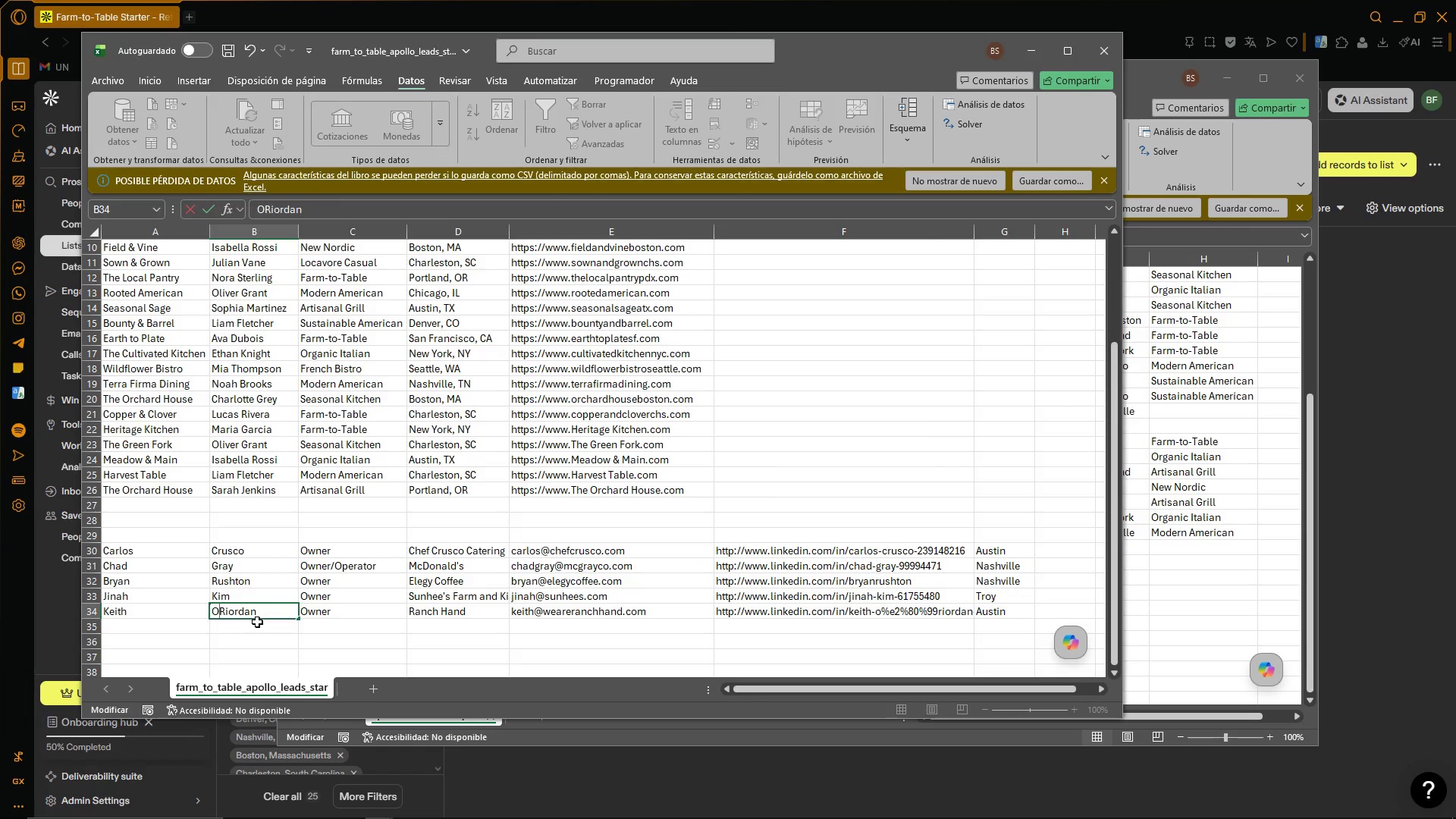 
key(Backspace)
 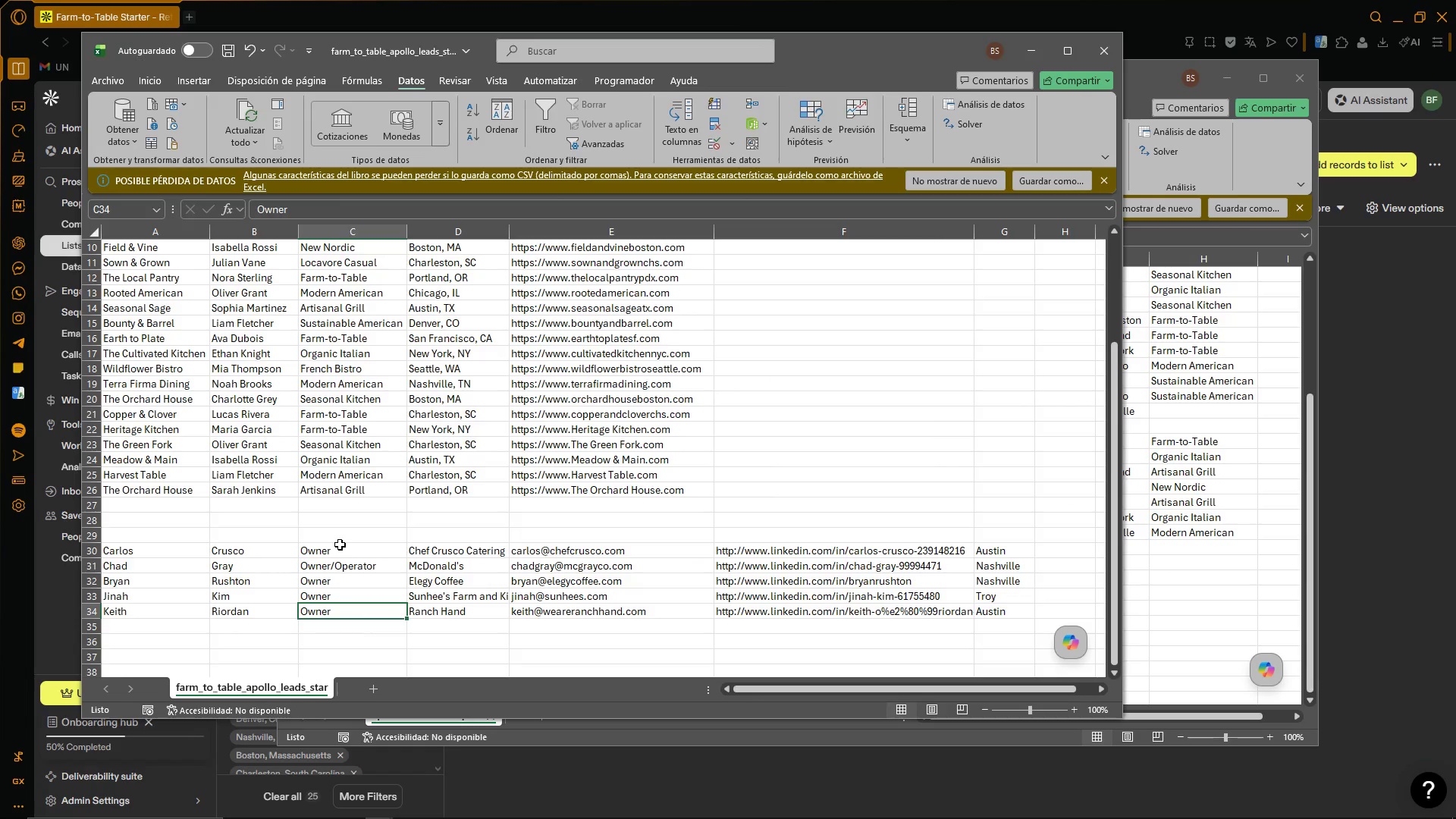 
wait(25.03)
 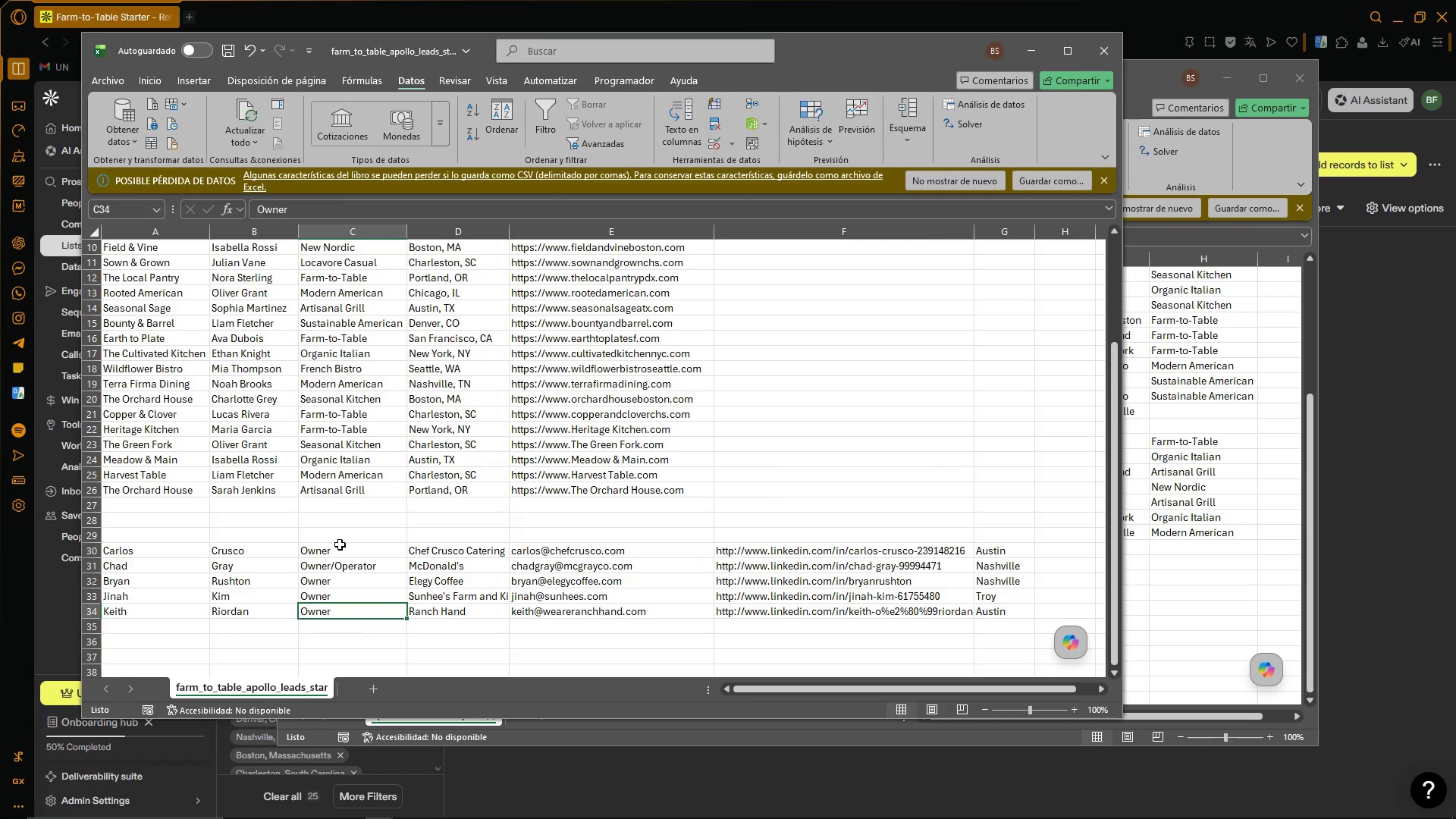 
left_click([1033, 54])
 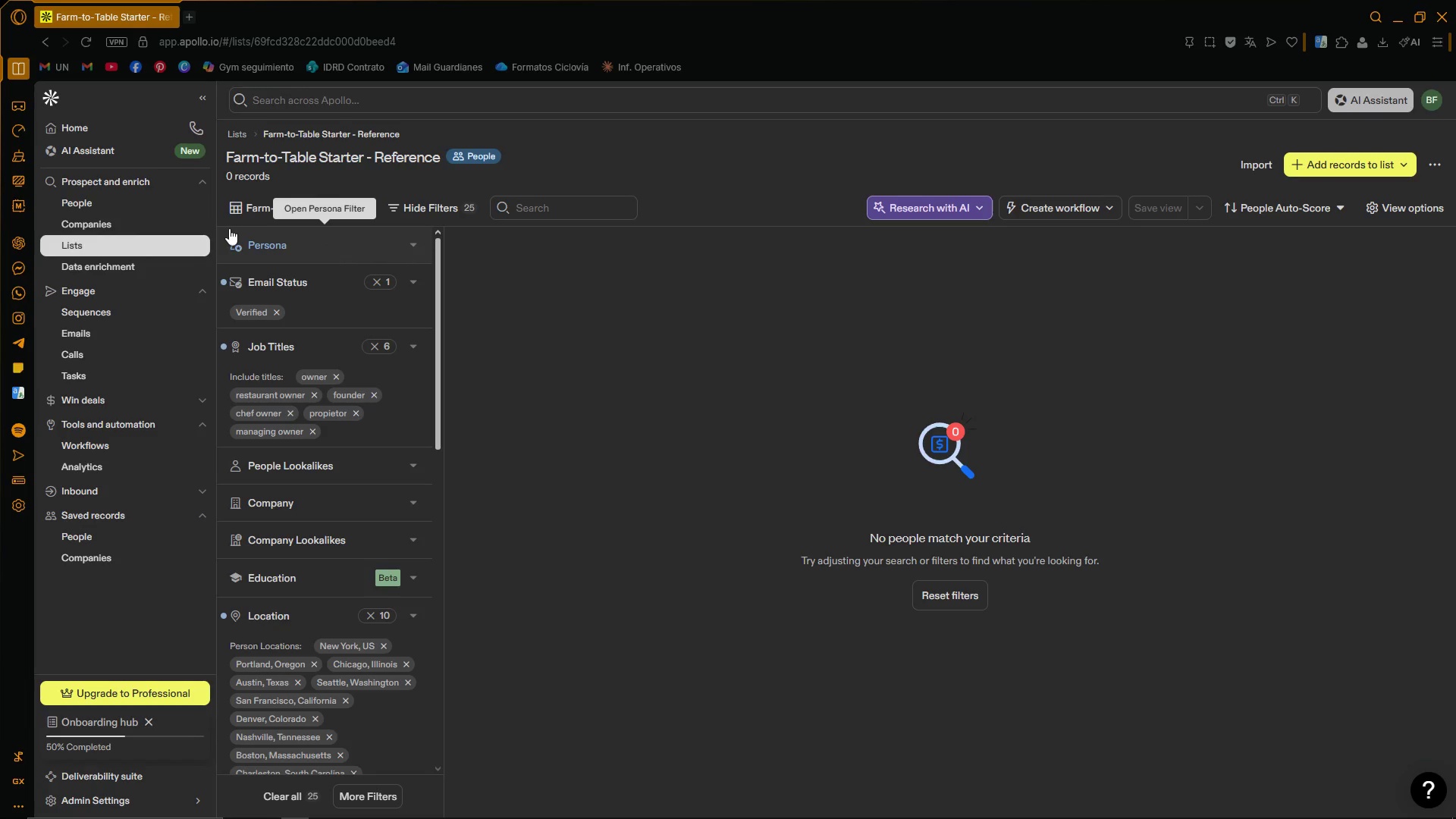 
wait(6.05)
 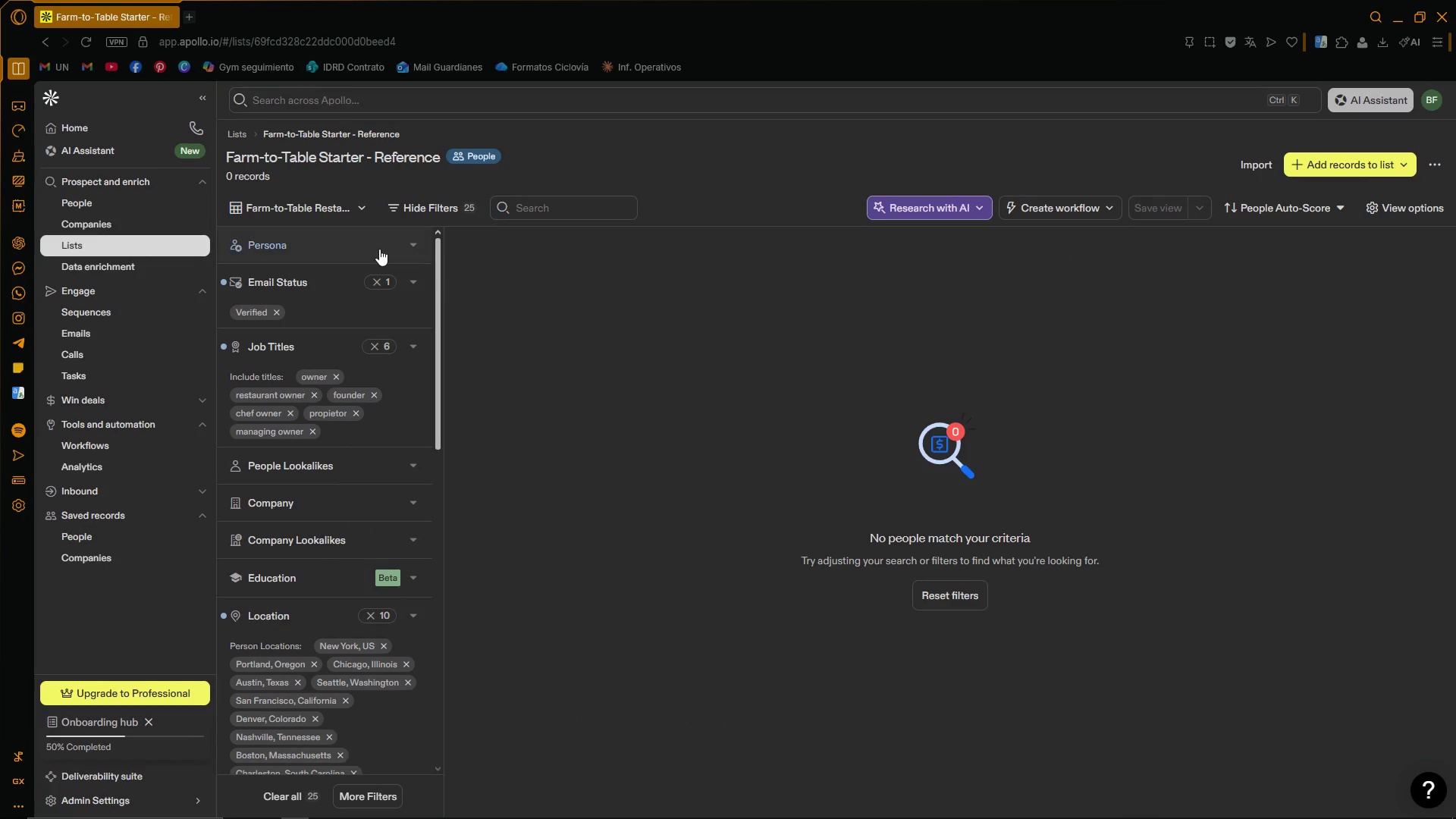 
left_click([115, 199])
 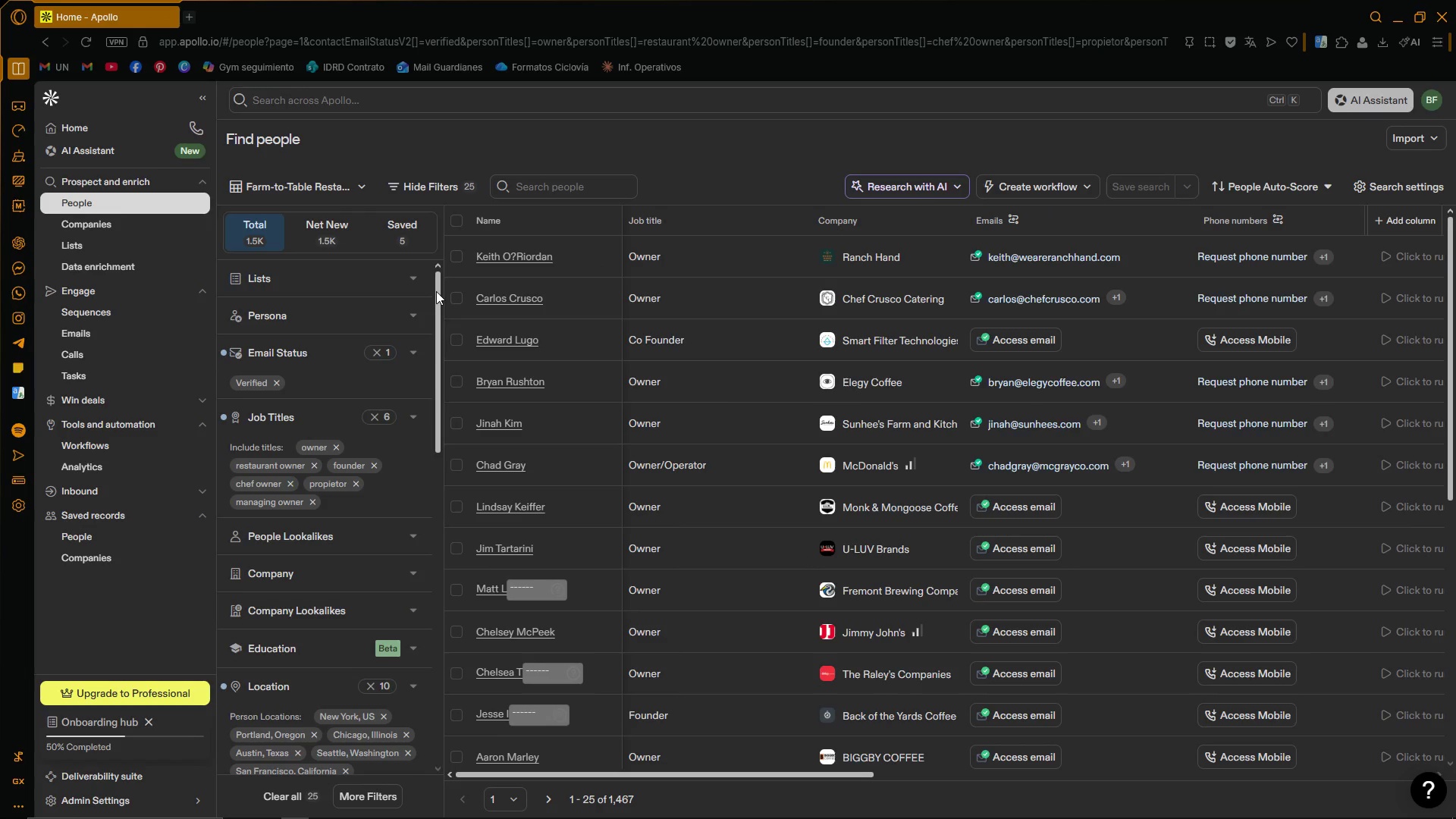 
wait(6.23)
 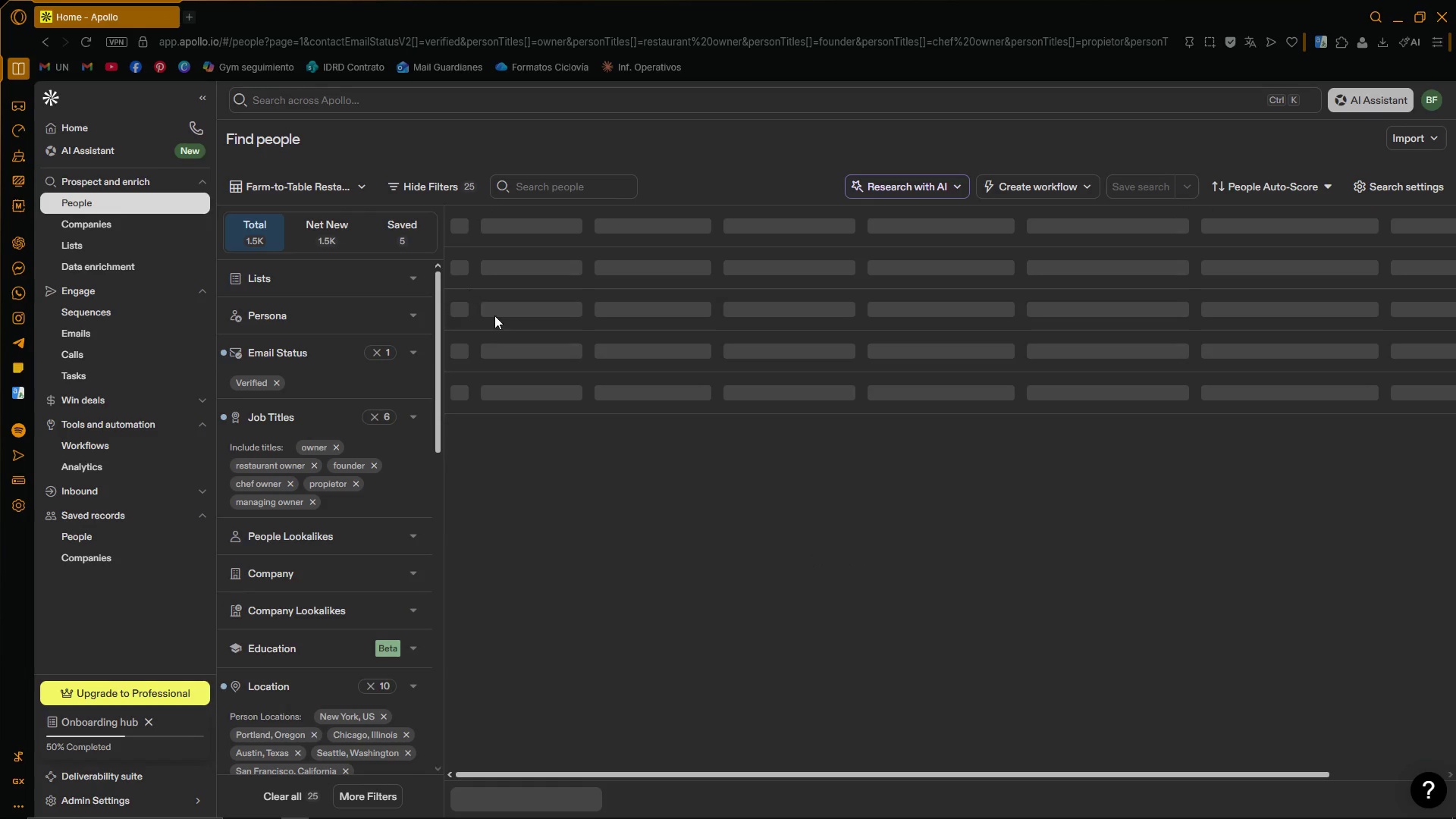 
scroll: coordinate [788, 388], scroll_direction: up, amount: 4.0
 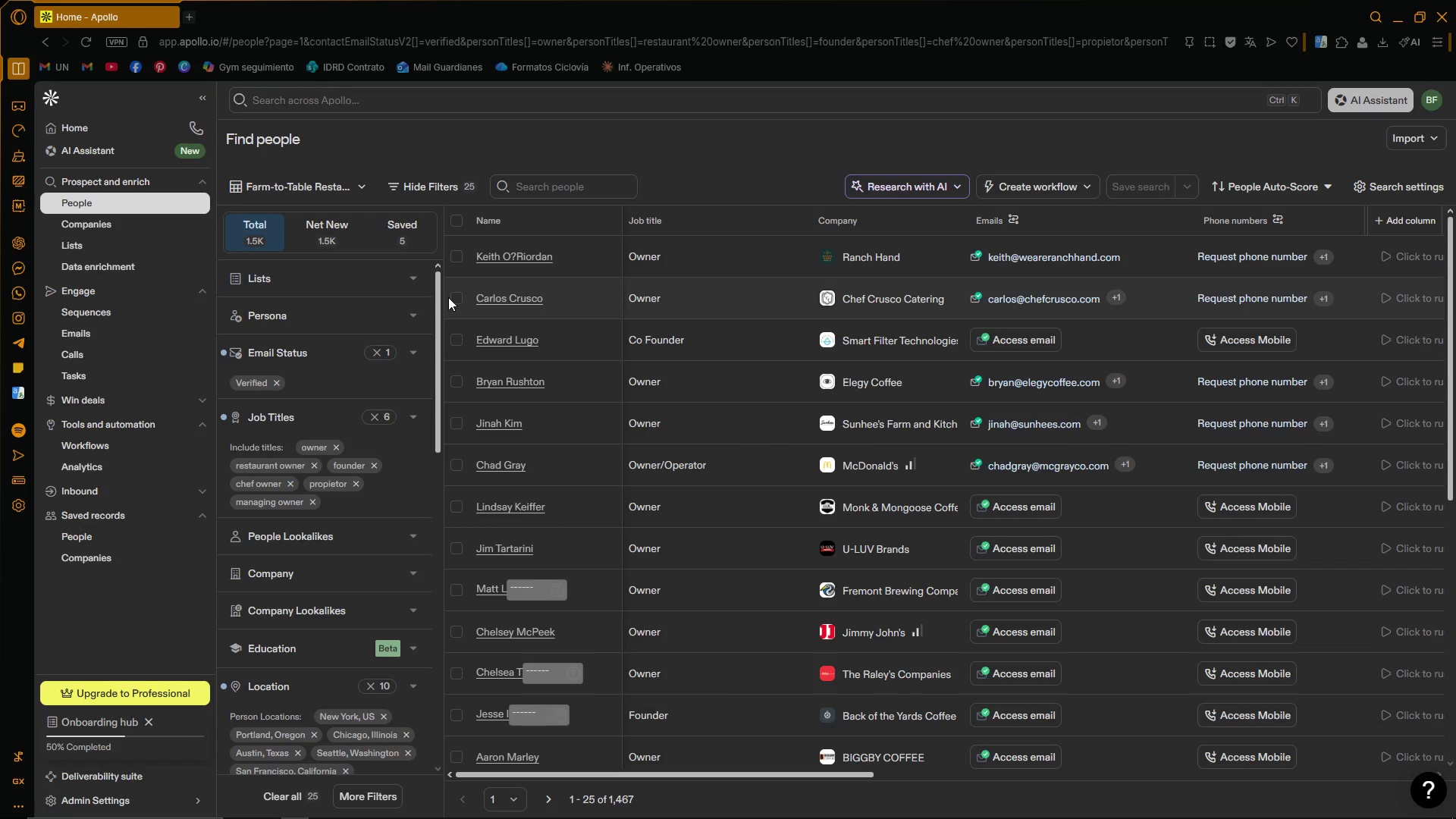 
scroll: coordinate [694, 700], scroll_direction: down, amount: 5.0
 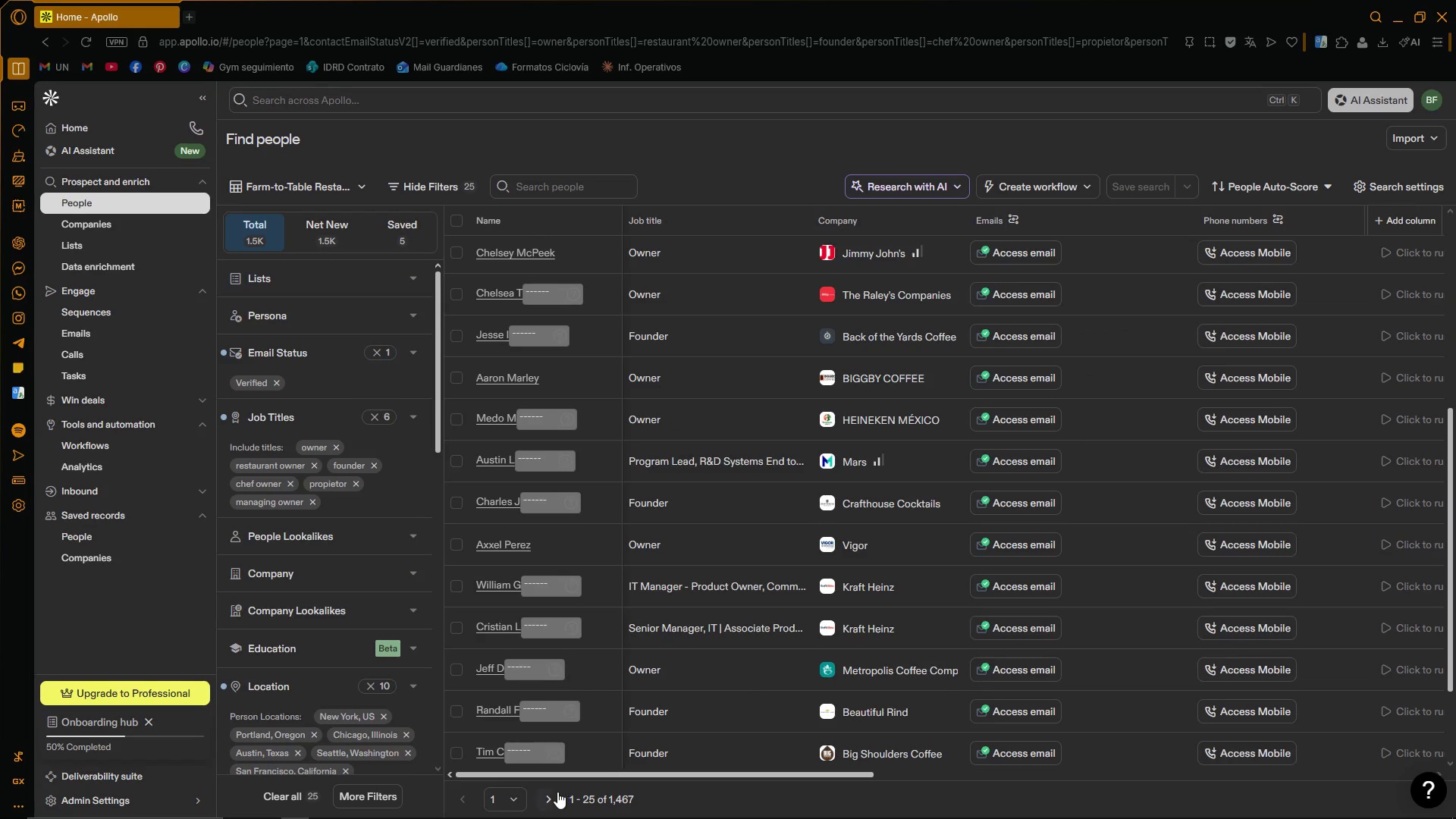 
left_click([553, 793])
 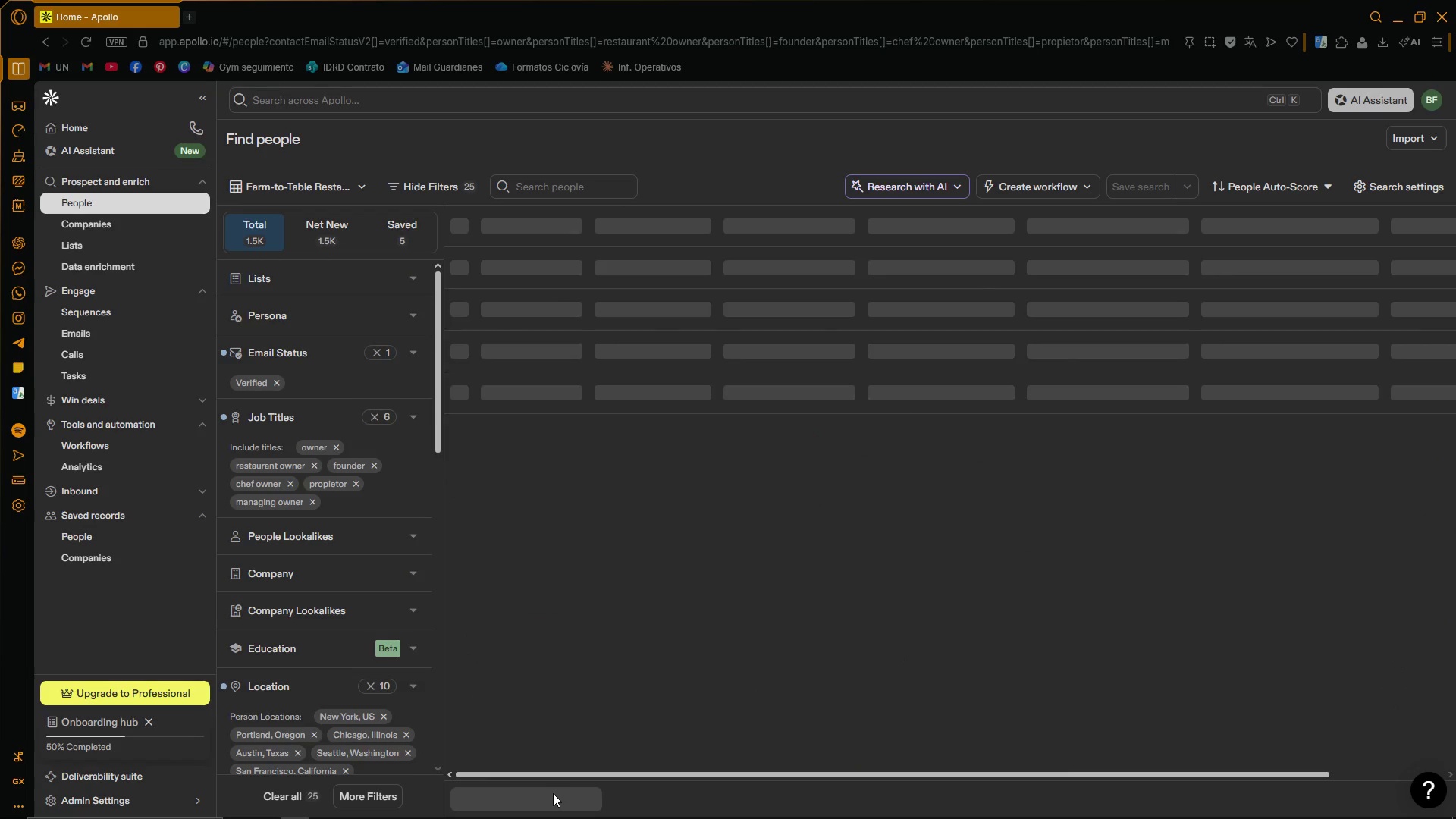 
left_click([553, 793])
 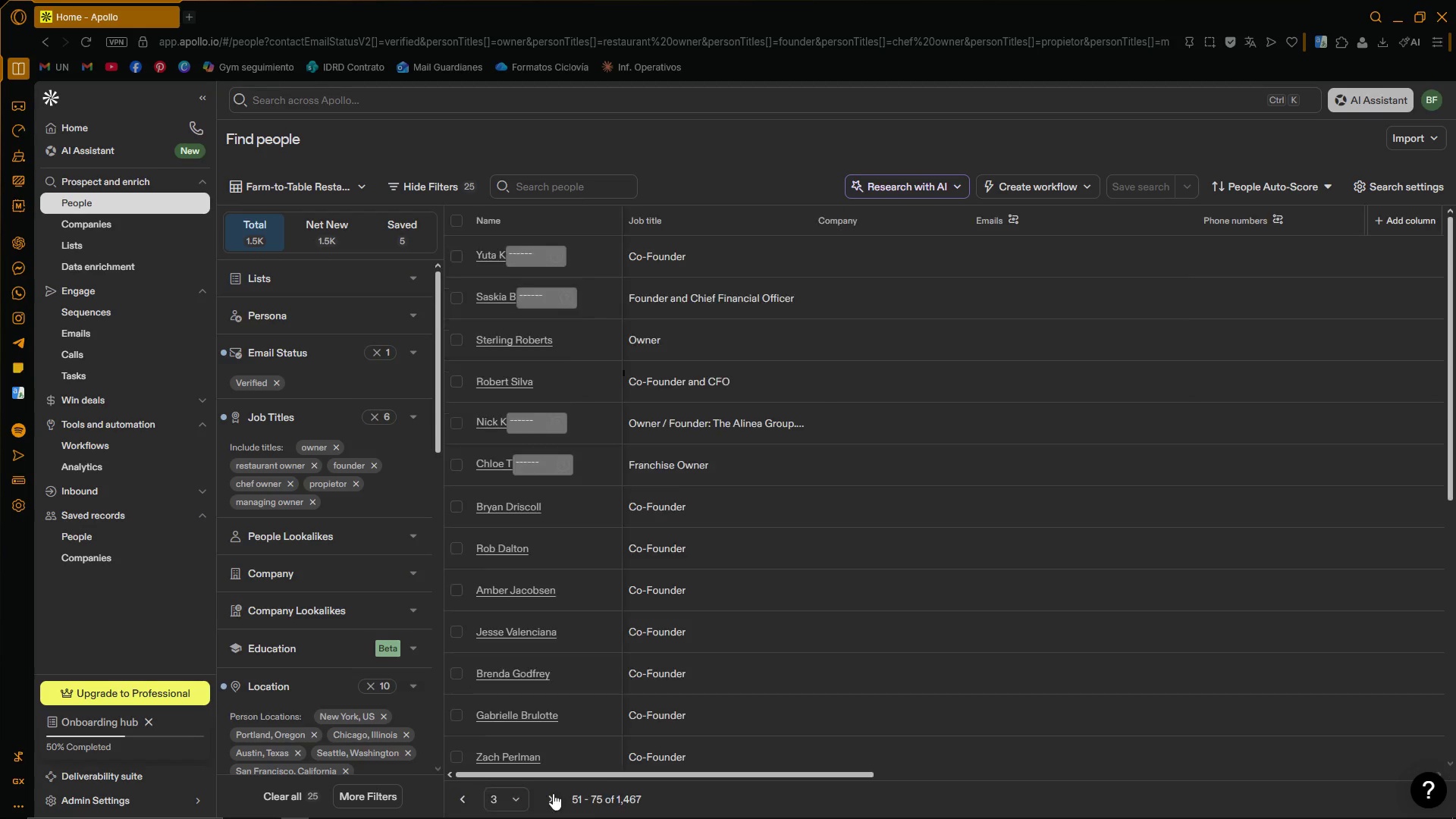 
left_click([553, 793])
 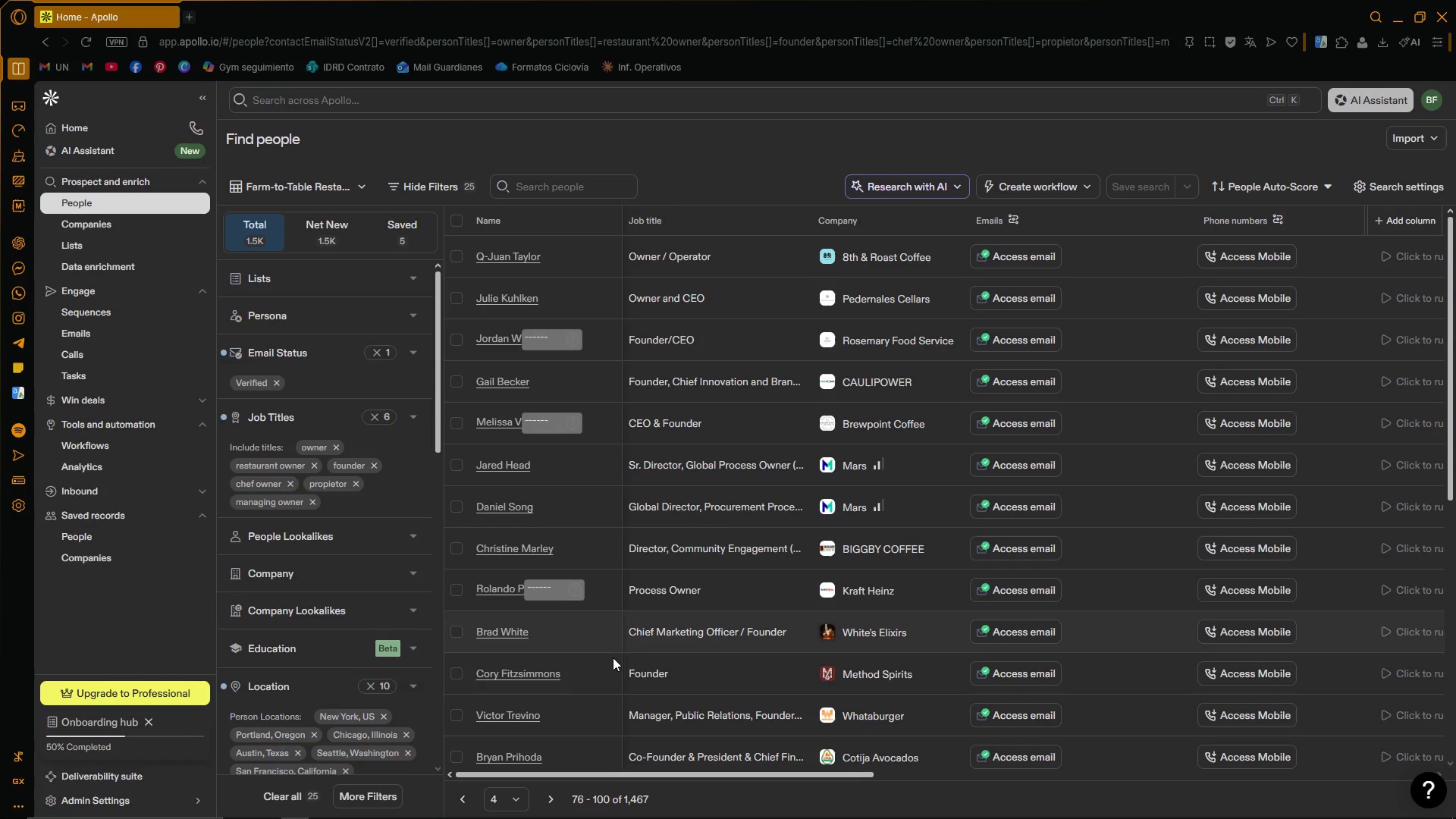 
left_click([457, 464])
 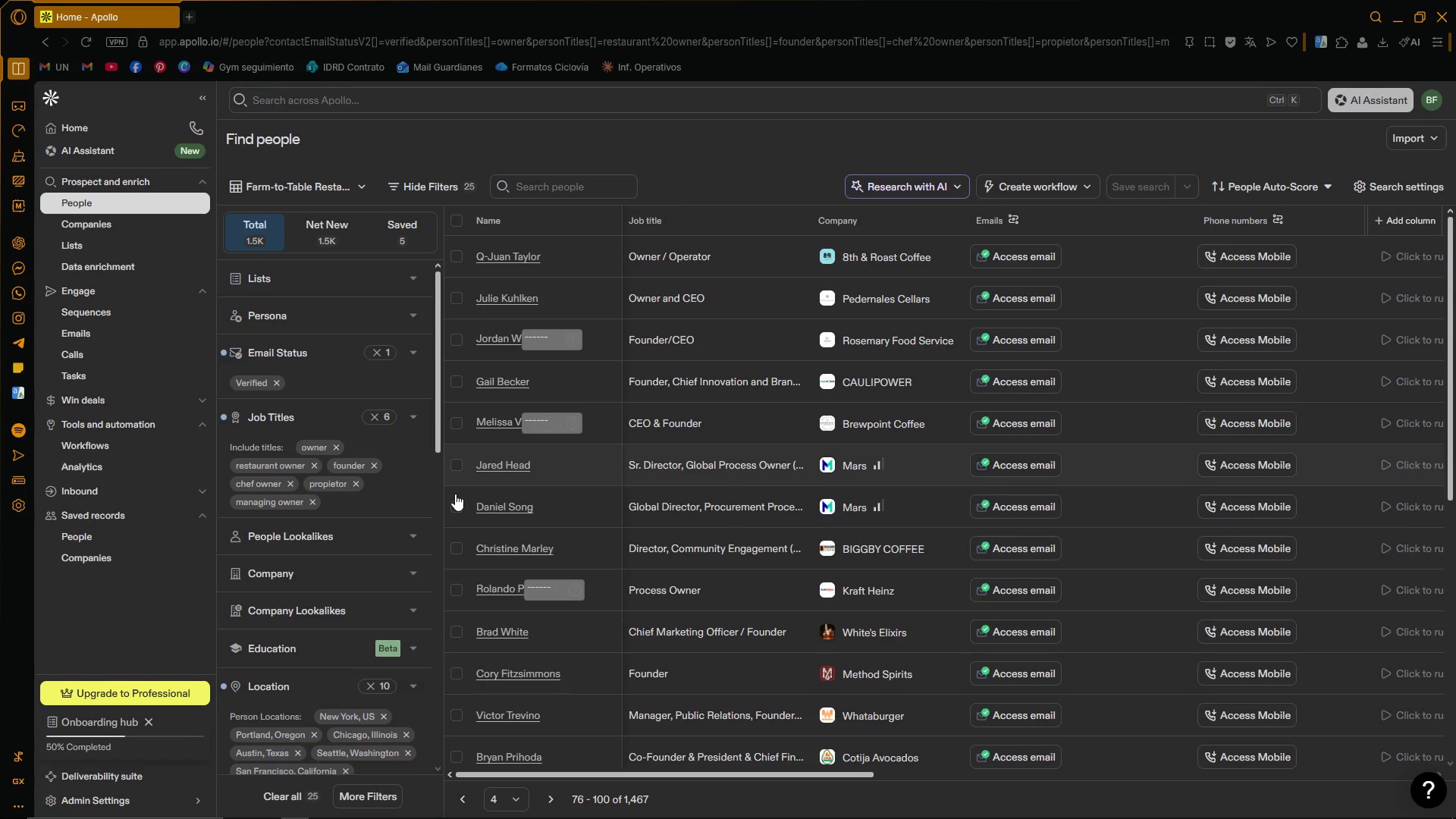 
left_click([453, 503])
 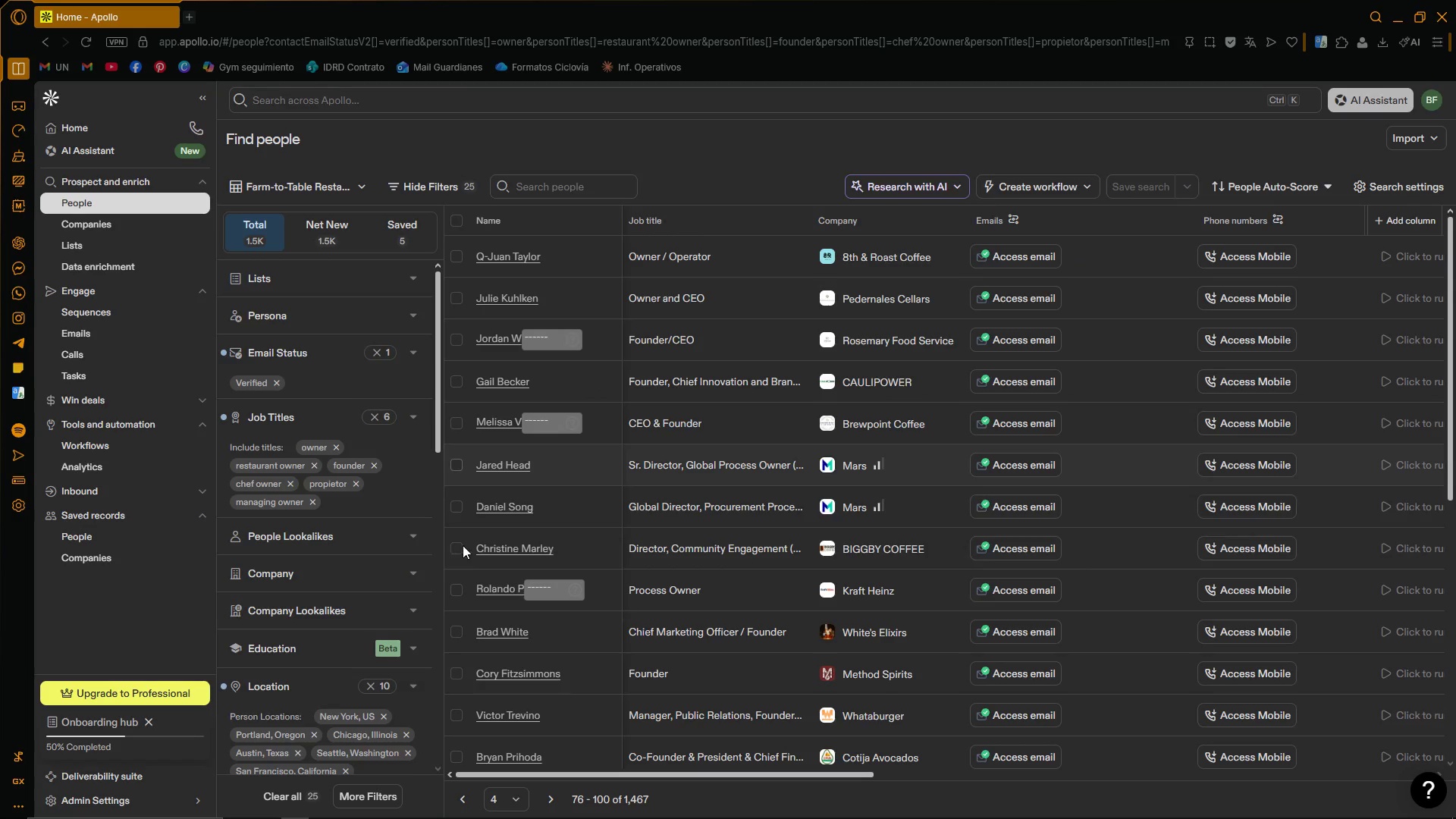 
left_click([462, 544])
 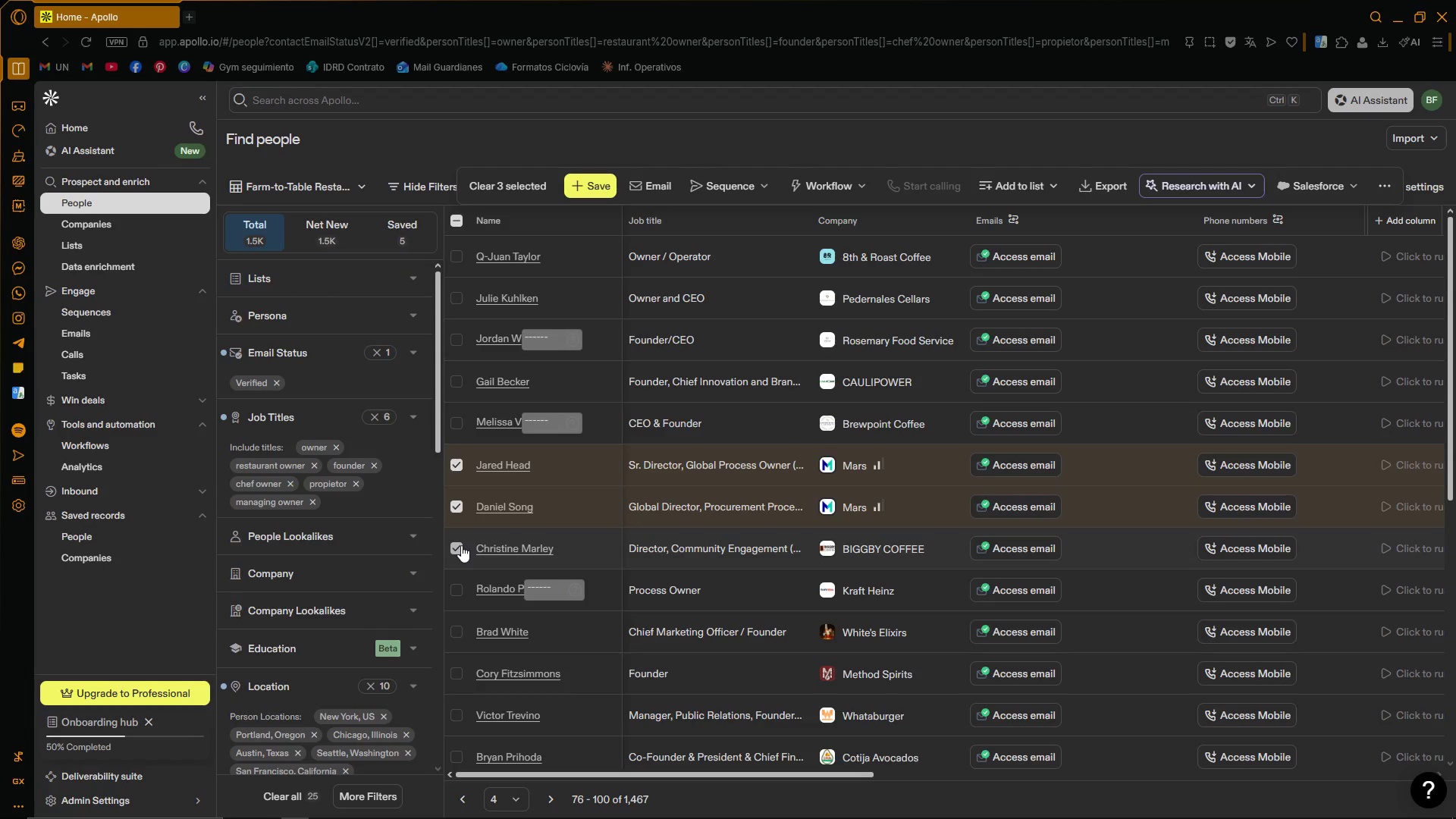 
scroll: coordinate [469, 553], scroll_direction: down, amount: 2.0
 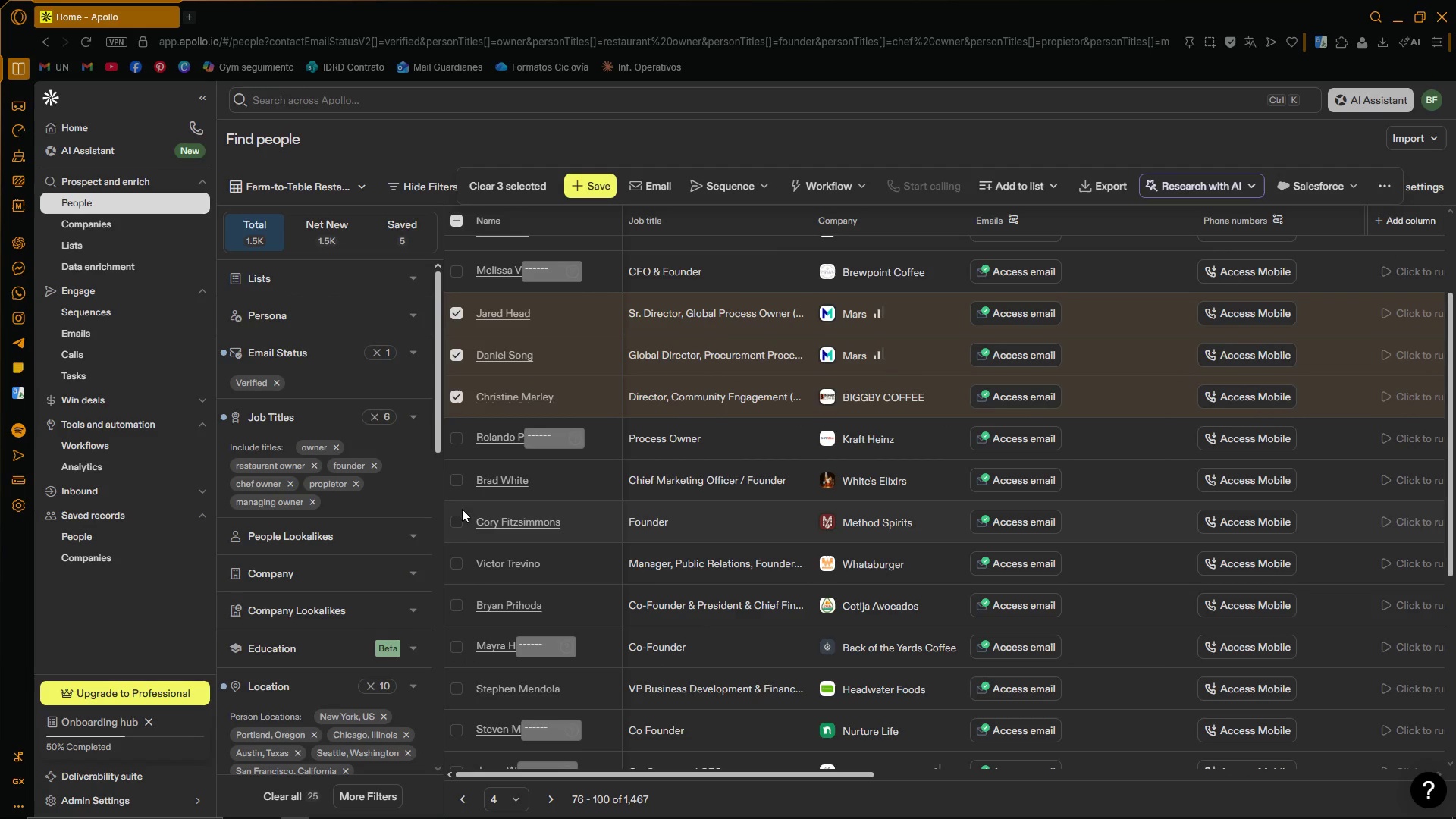 
left_click([457, 517])
 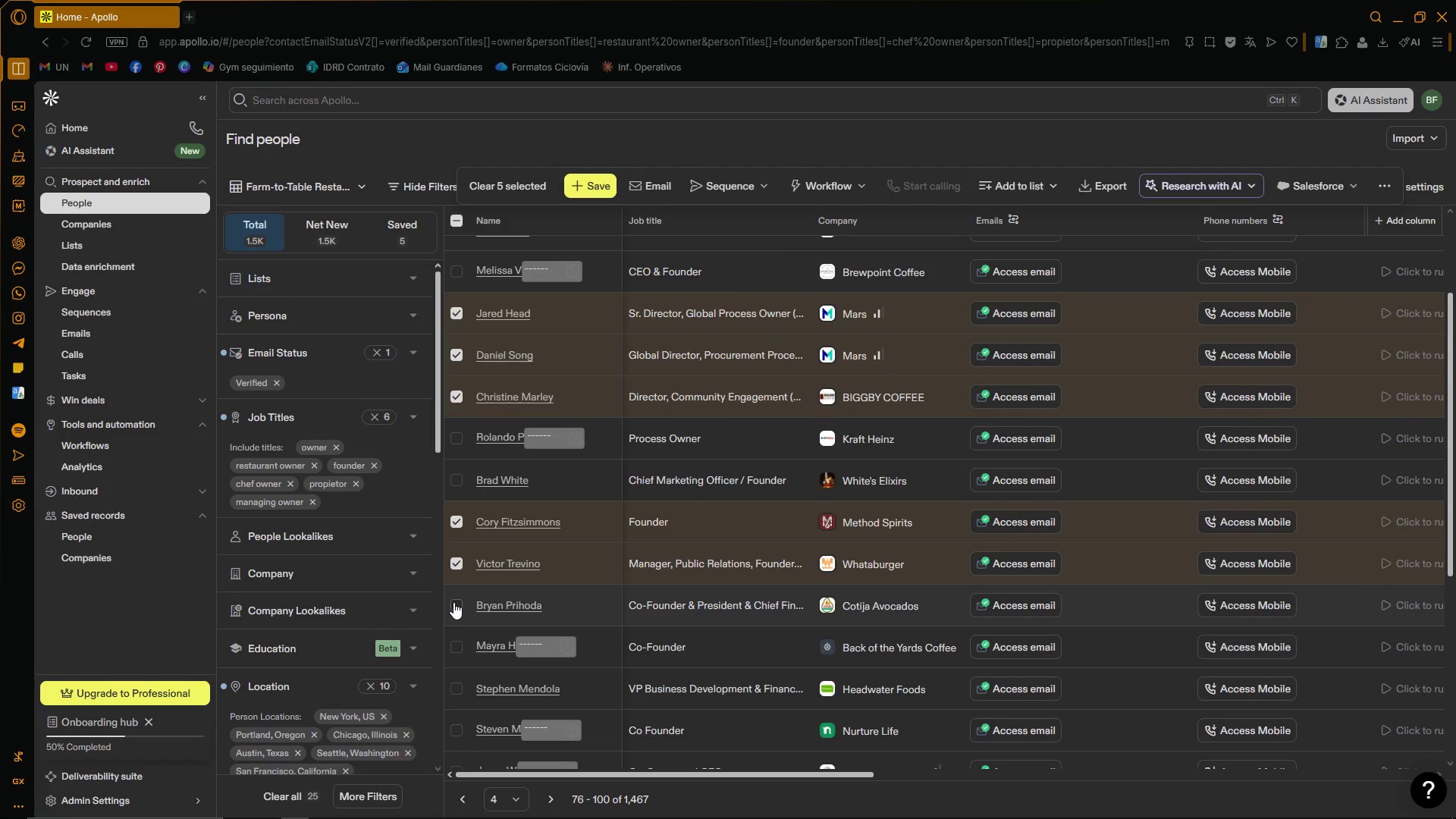 
scroll: coordinate [481, 591], scroll_direction: down, amount: 4.0
 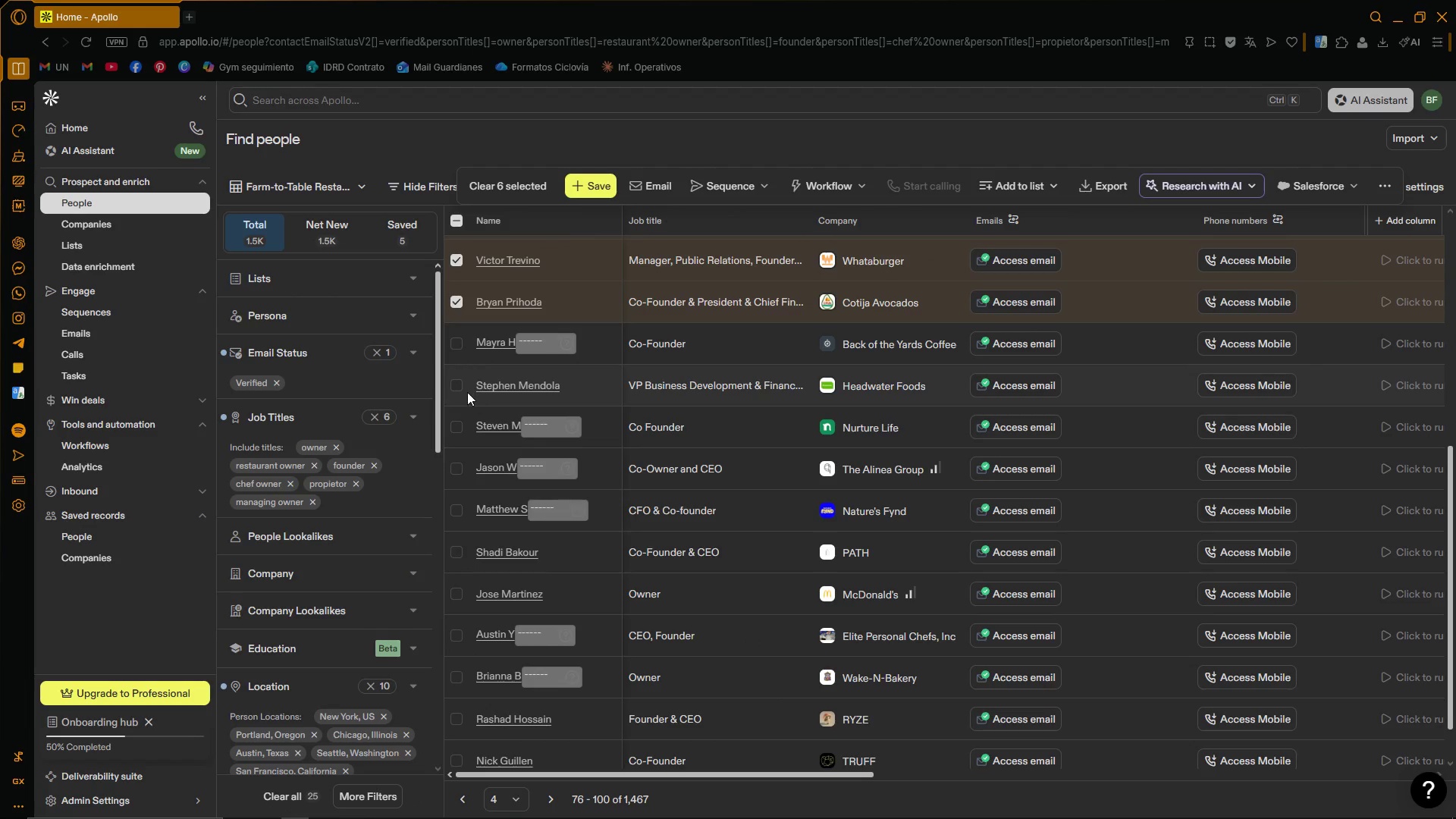 
left_click([456, 383])
 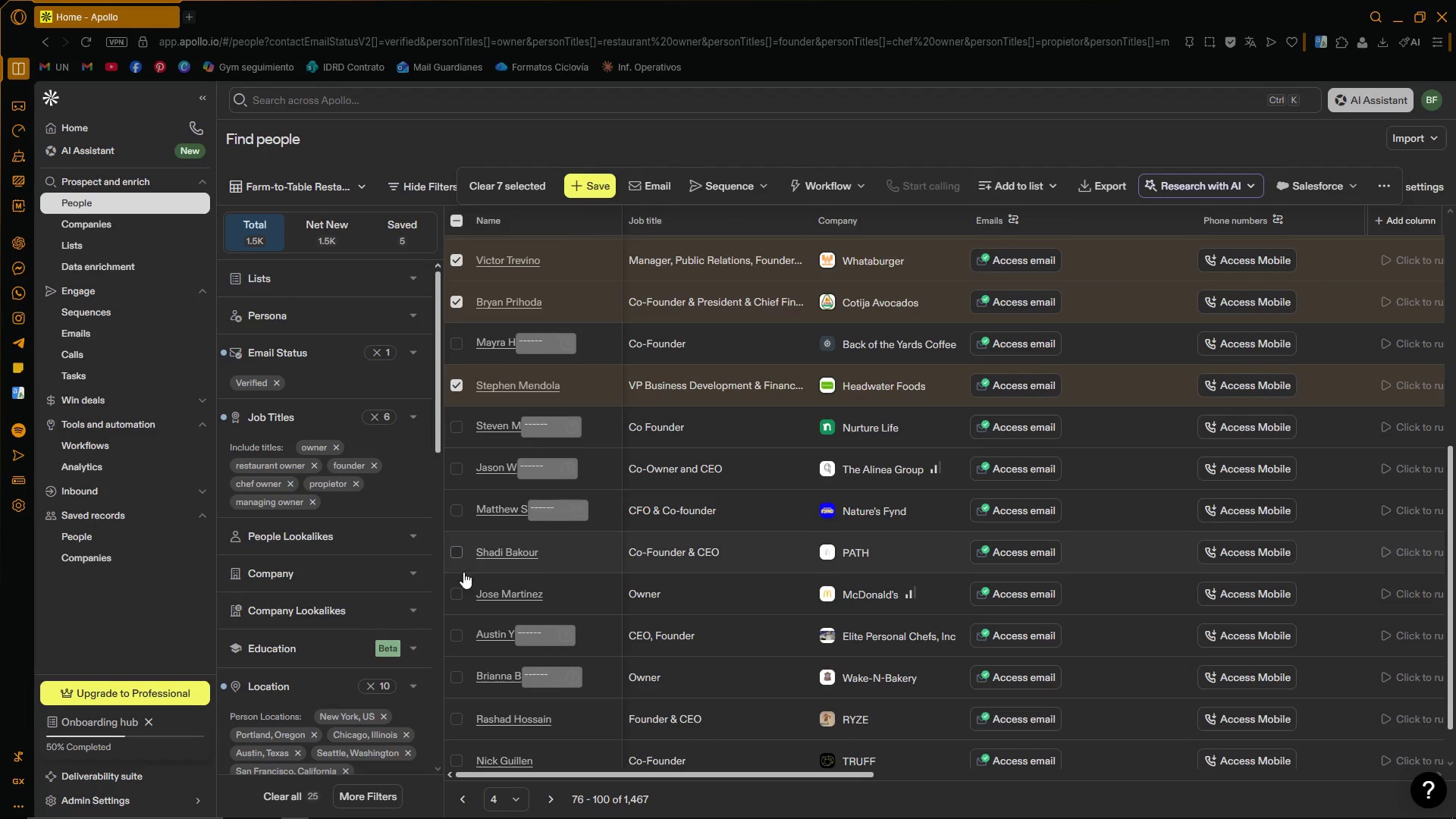 
double_click([458, 592])
 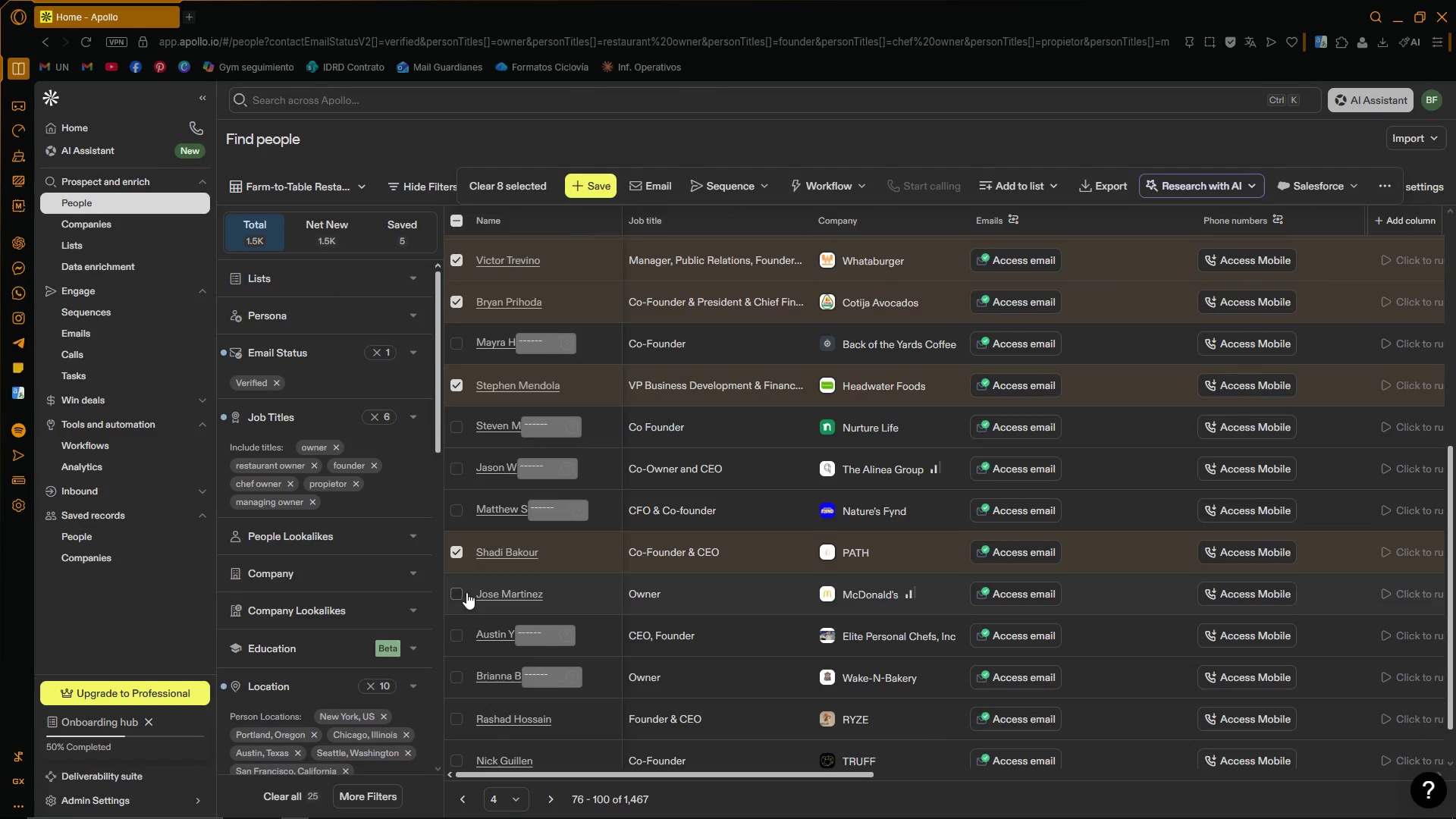 
scroll: coordinate [482, 582], scroll_direction: down, amount: 4.0
 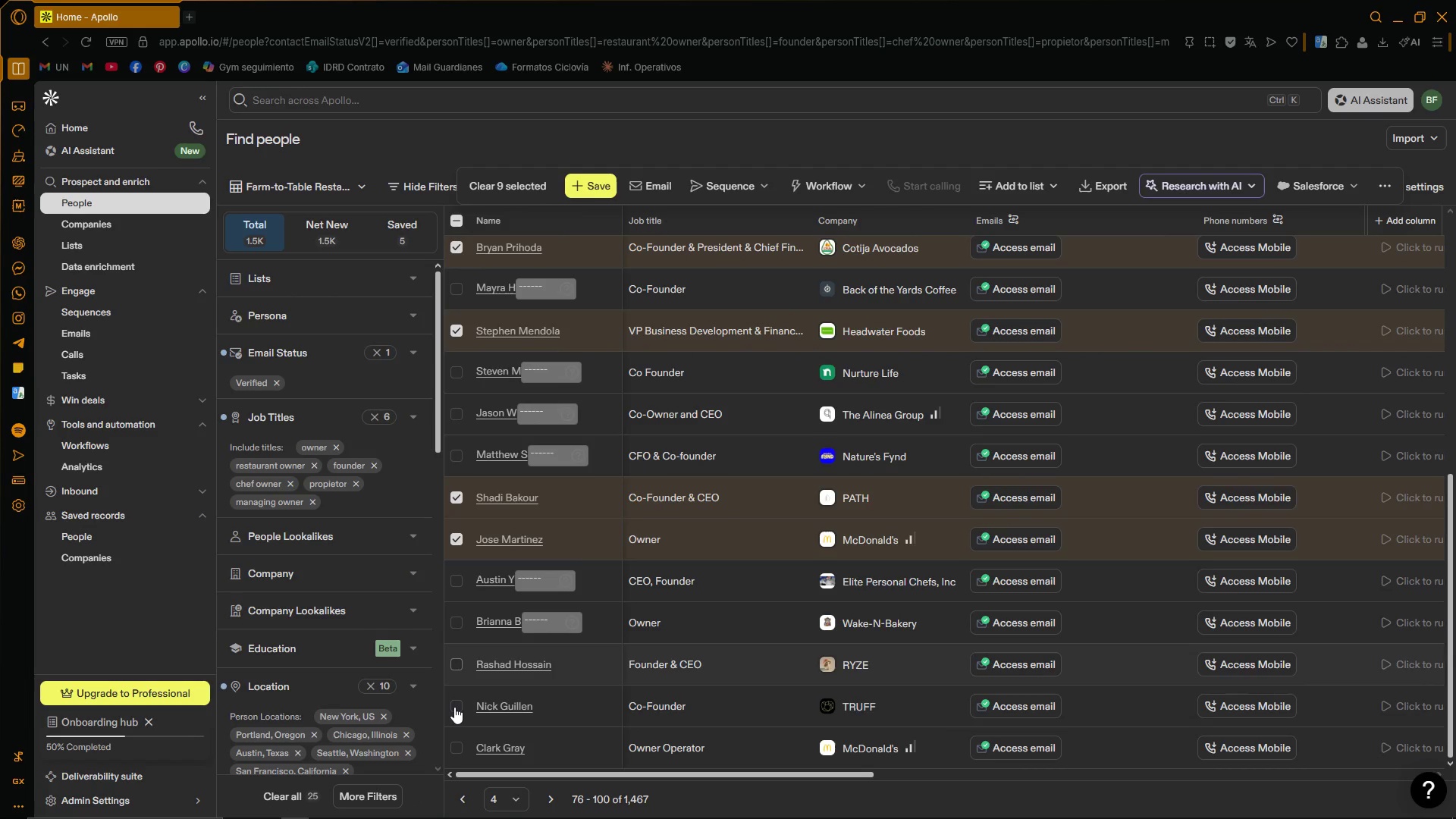 
double_click([455, 707])
 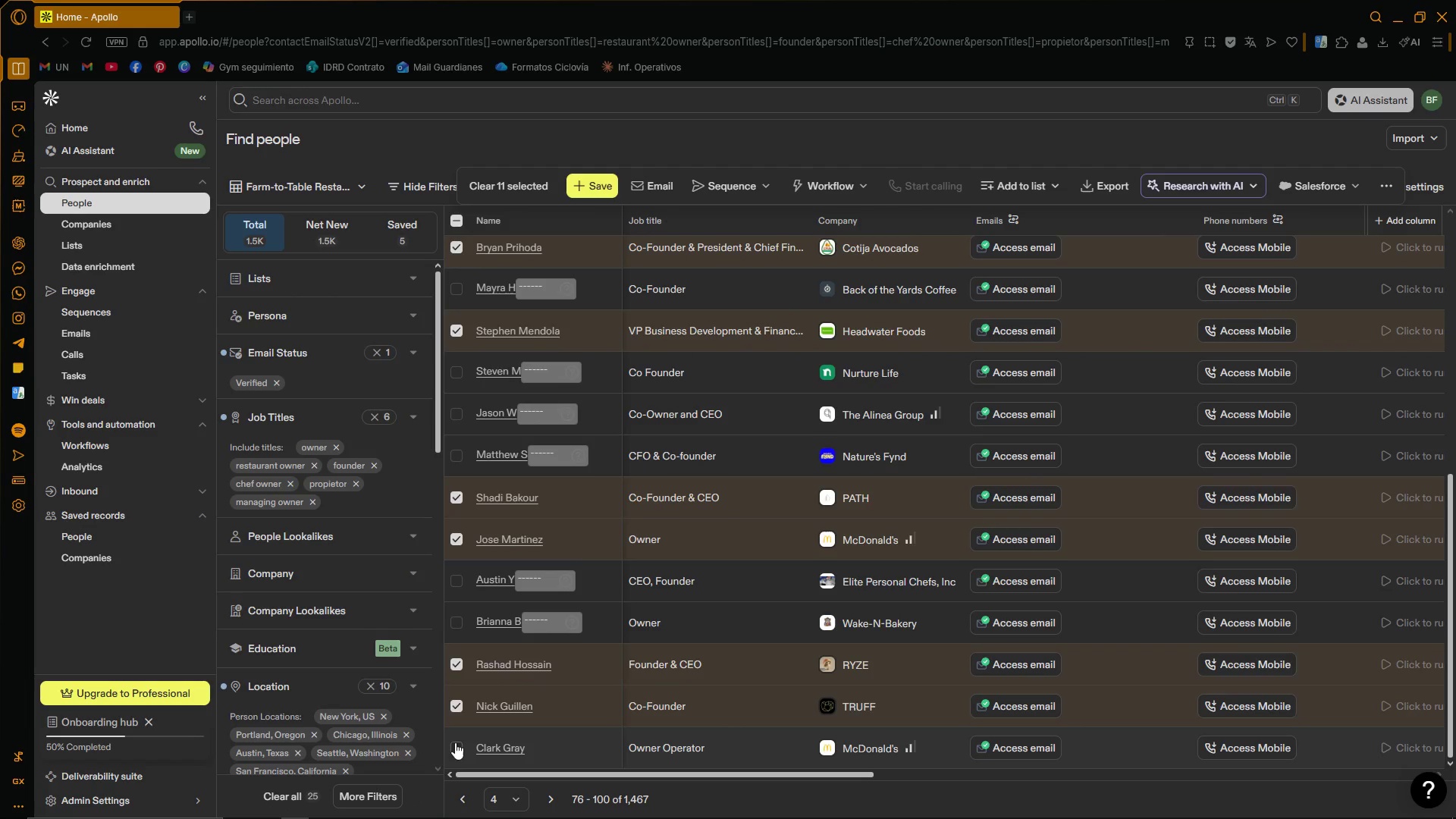 
left_click([455, 749])
 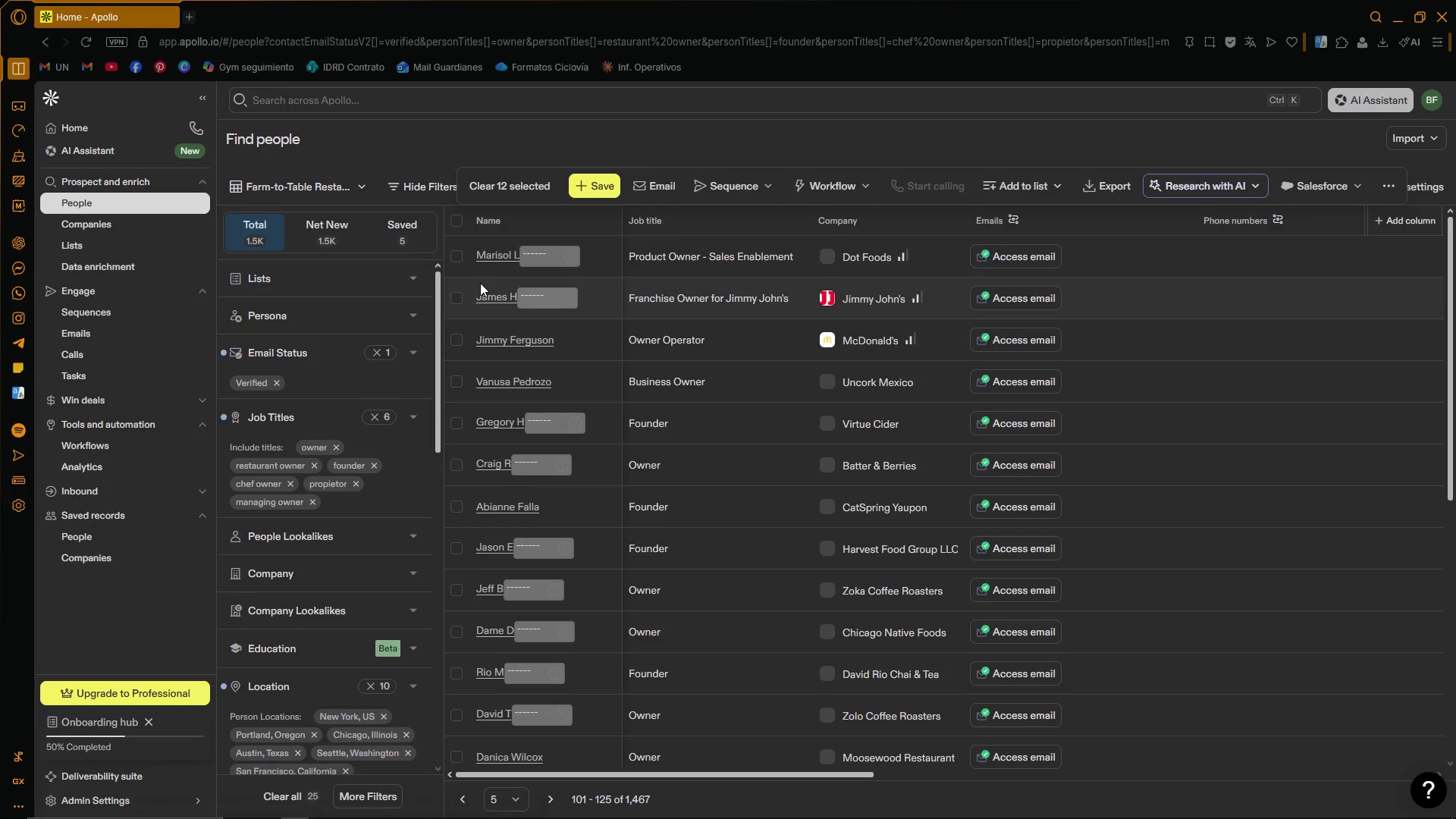 
left_click([454, 337])
 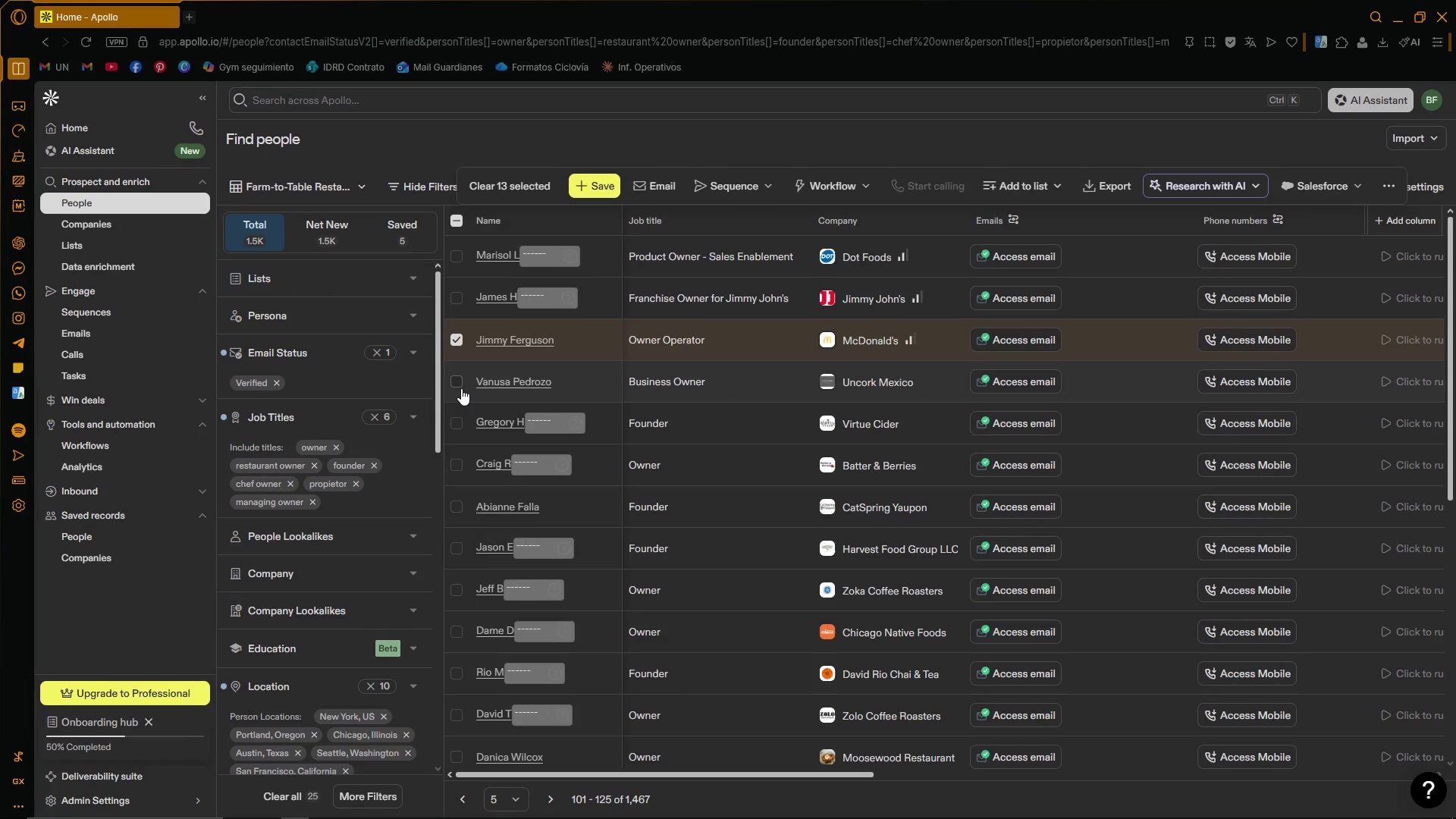 
left_click([458, 385])
 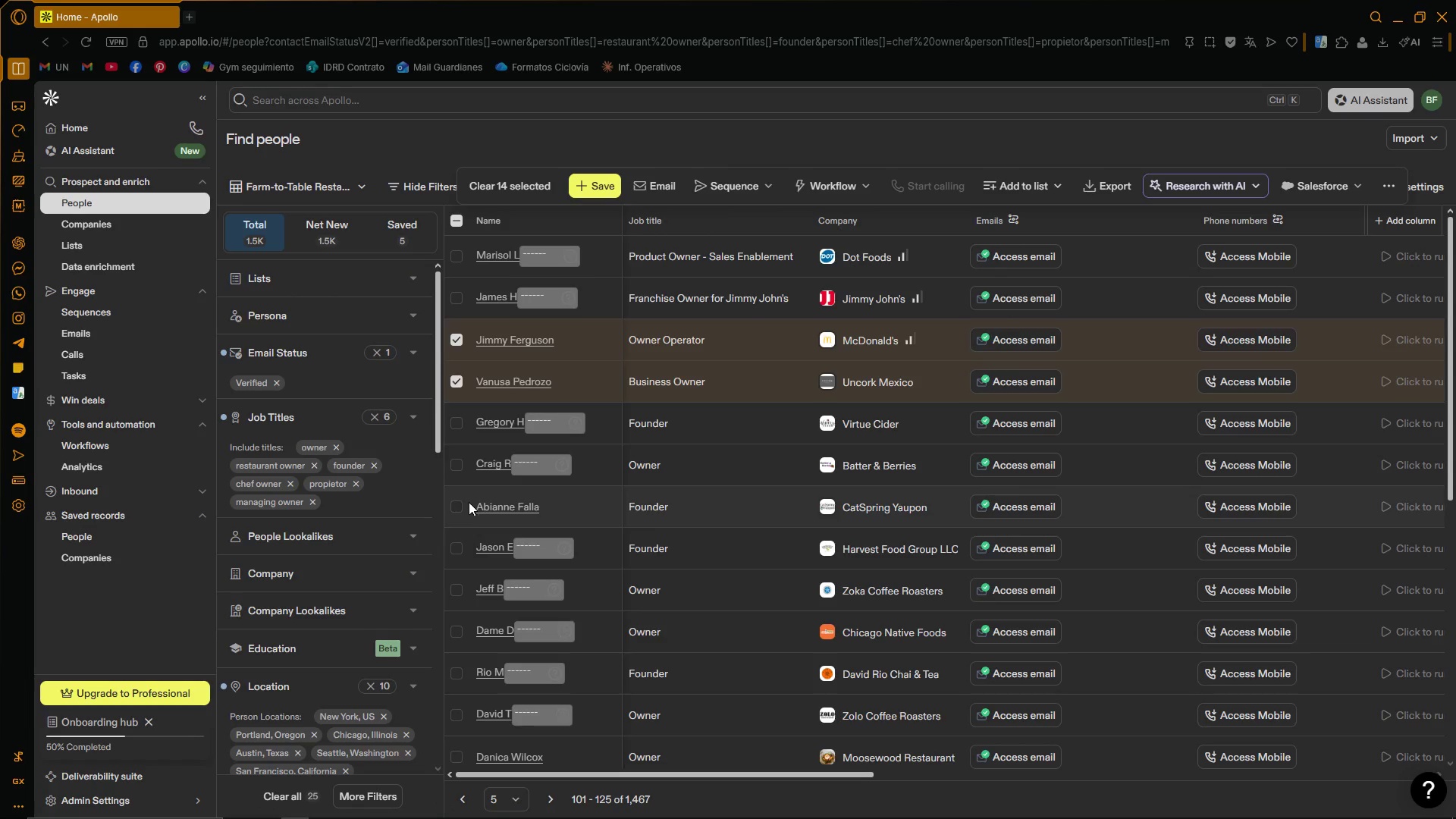 
left_click([457, 505])
 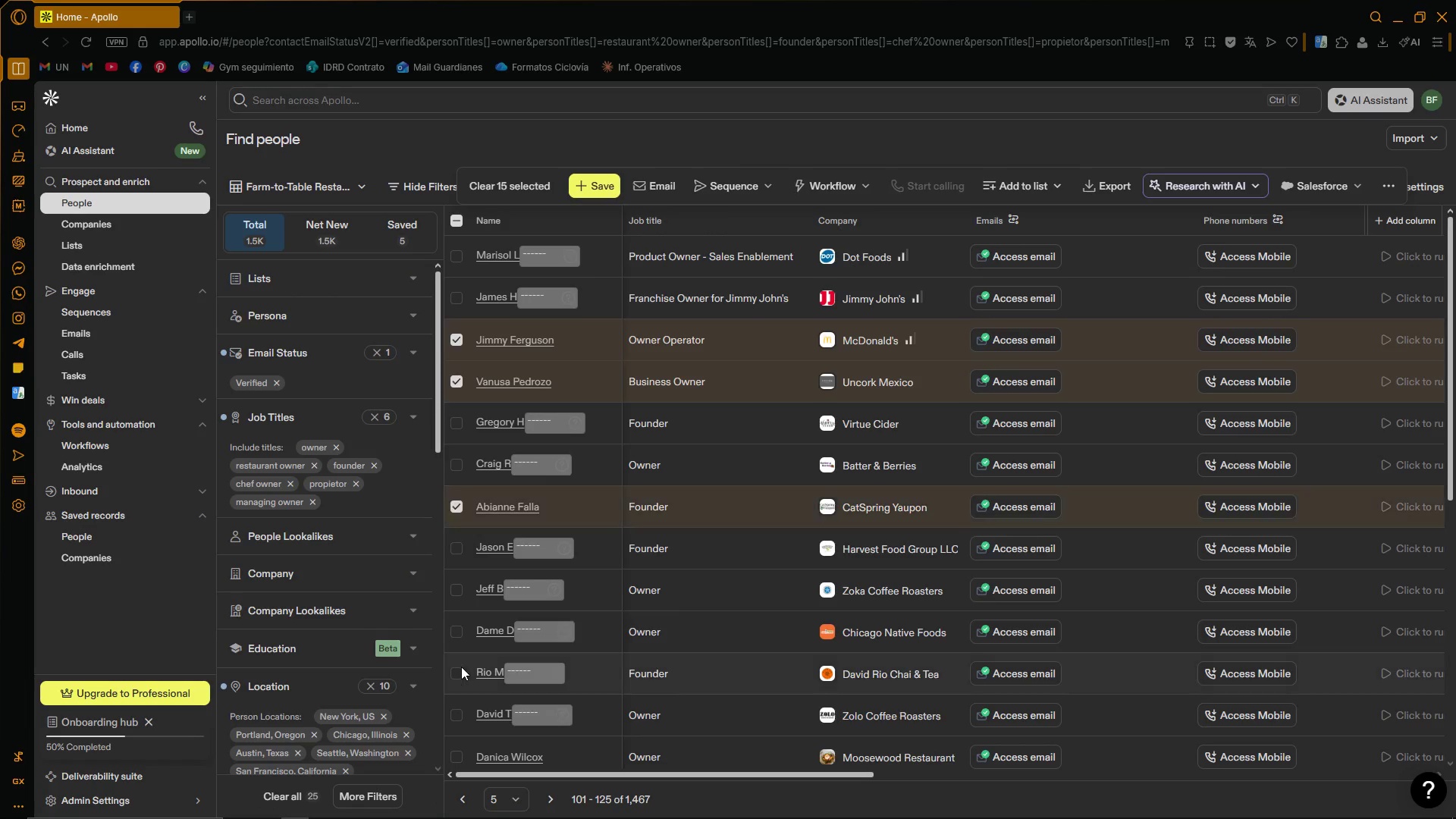 
scroll: coordinate [515, 587], scroll_direction: down, amount: 3.0
 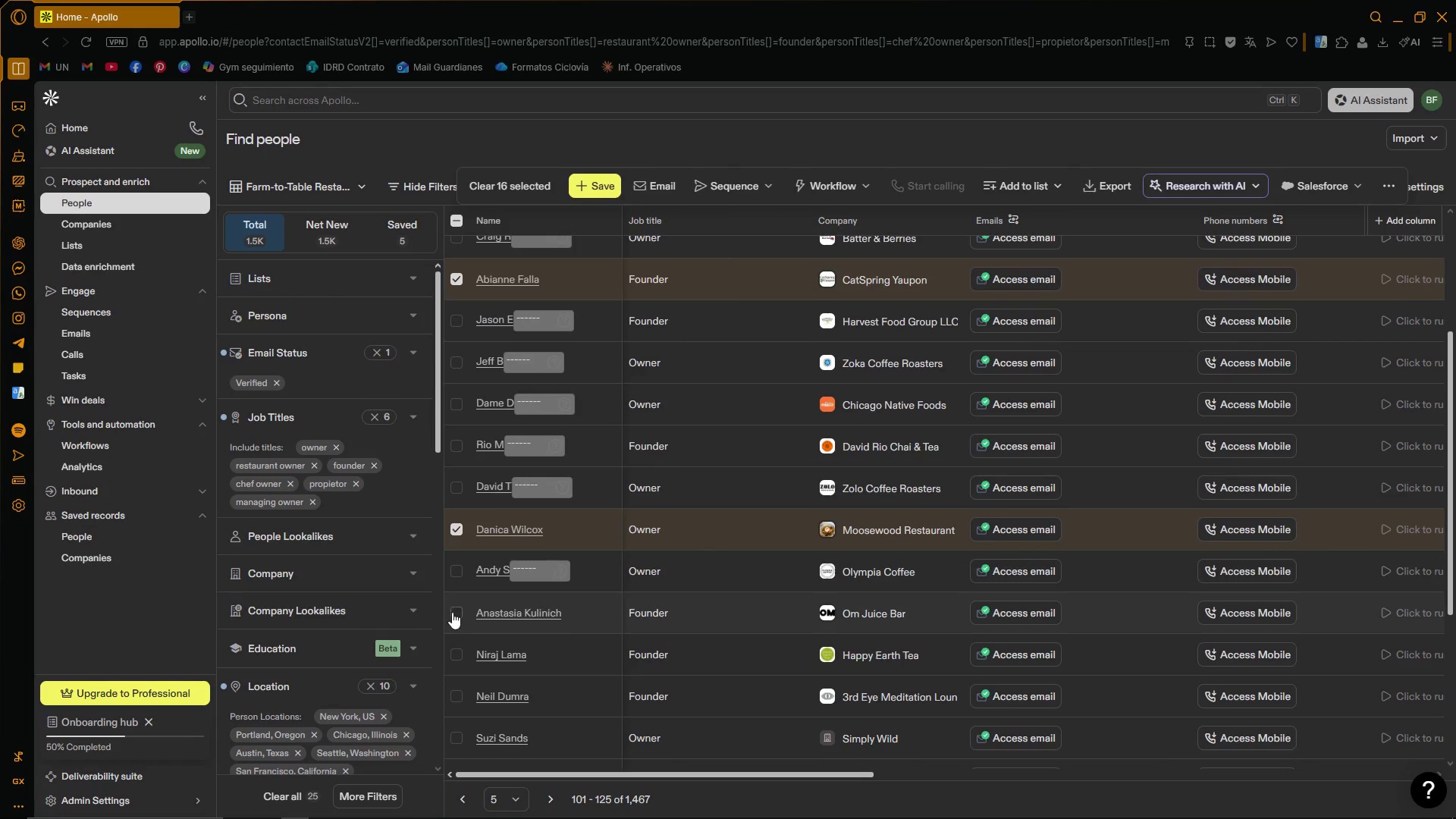 
double_click([455, 661])
 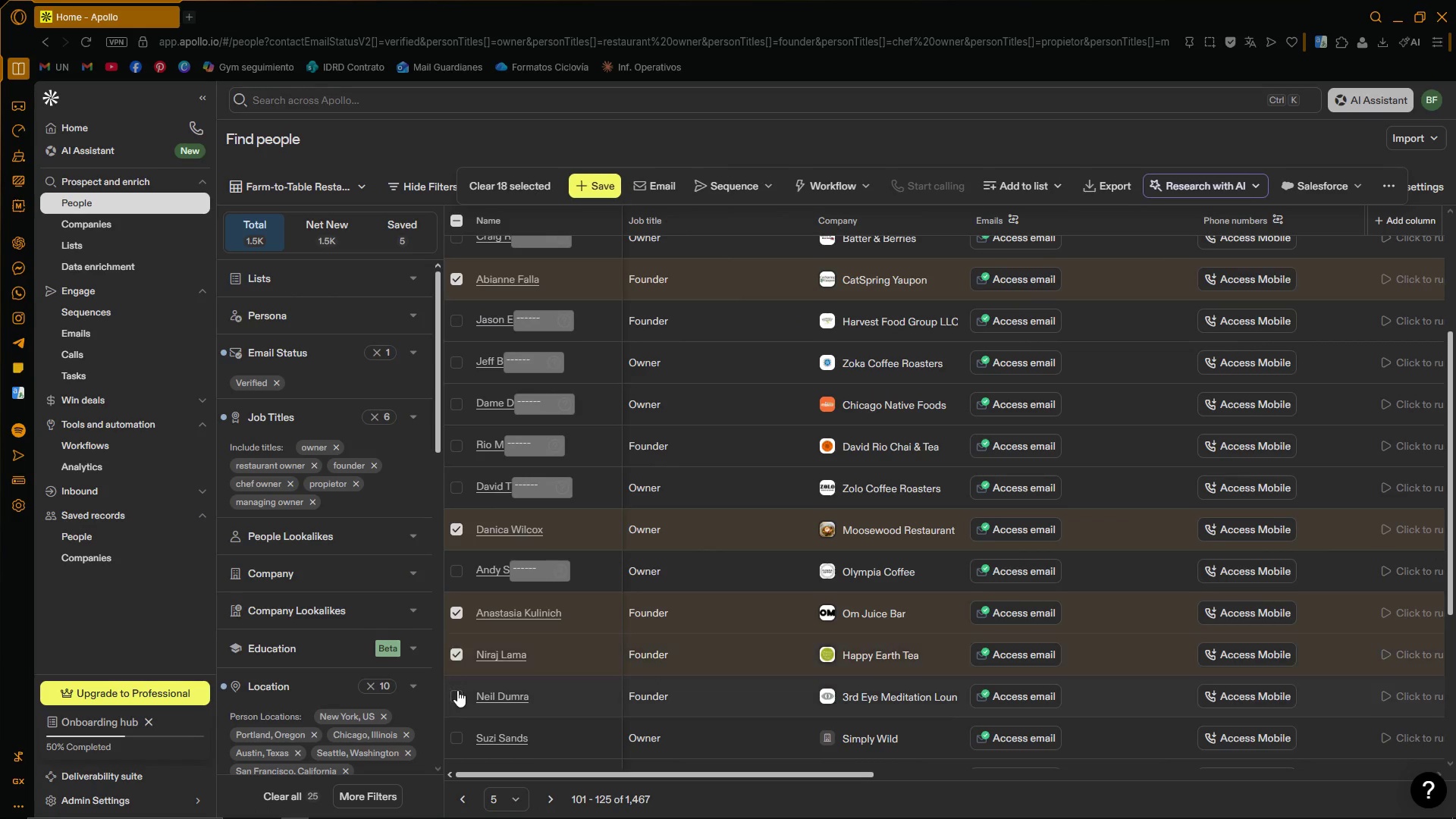 
left_click([457, 698])
 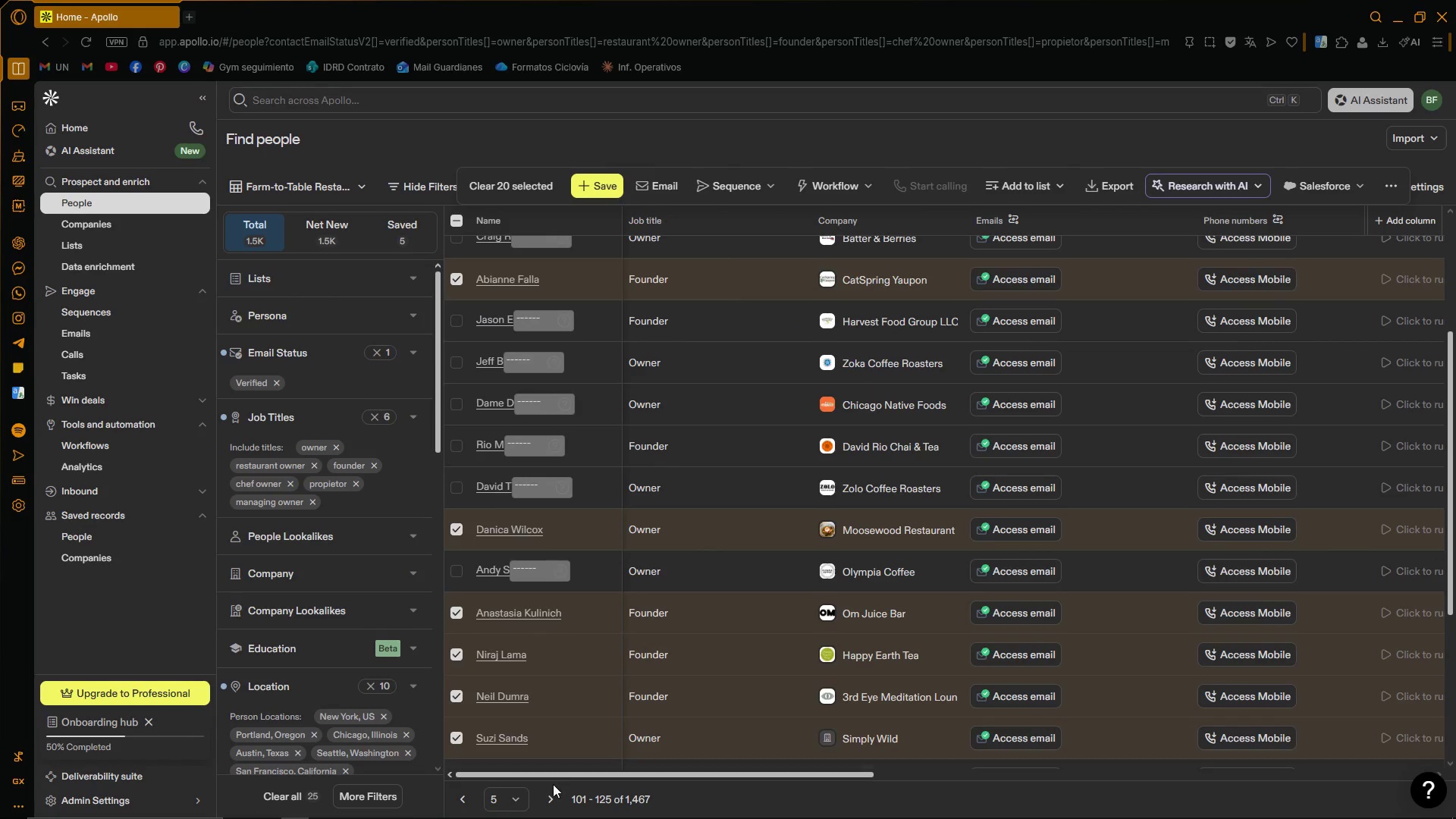 
left_click([555, 796])
 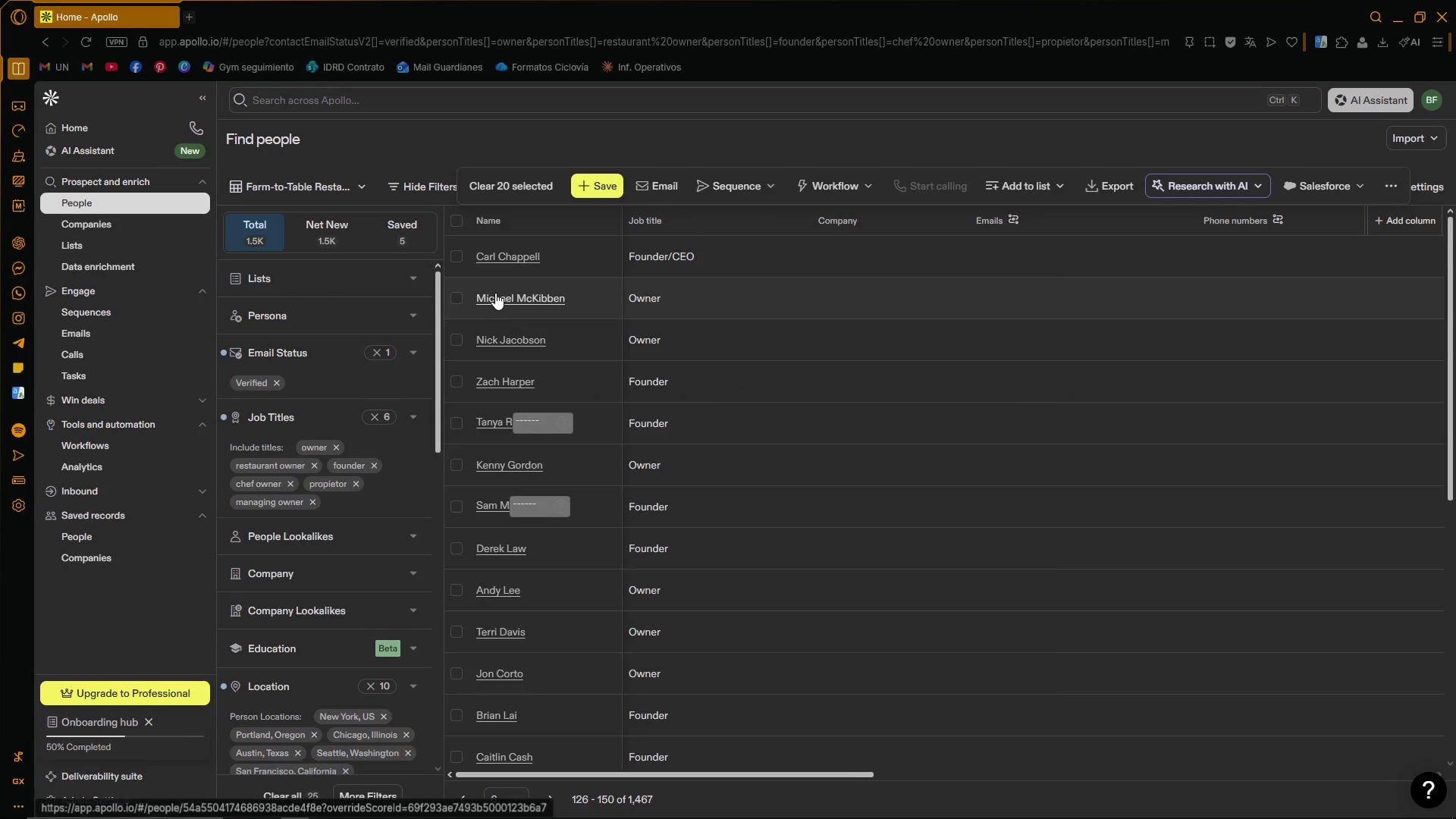 
left_click([455, 253])
 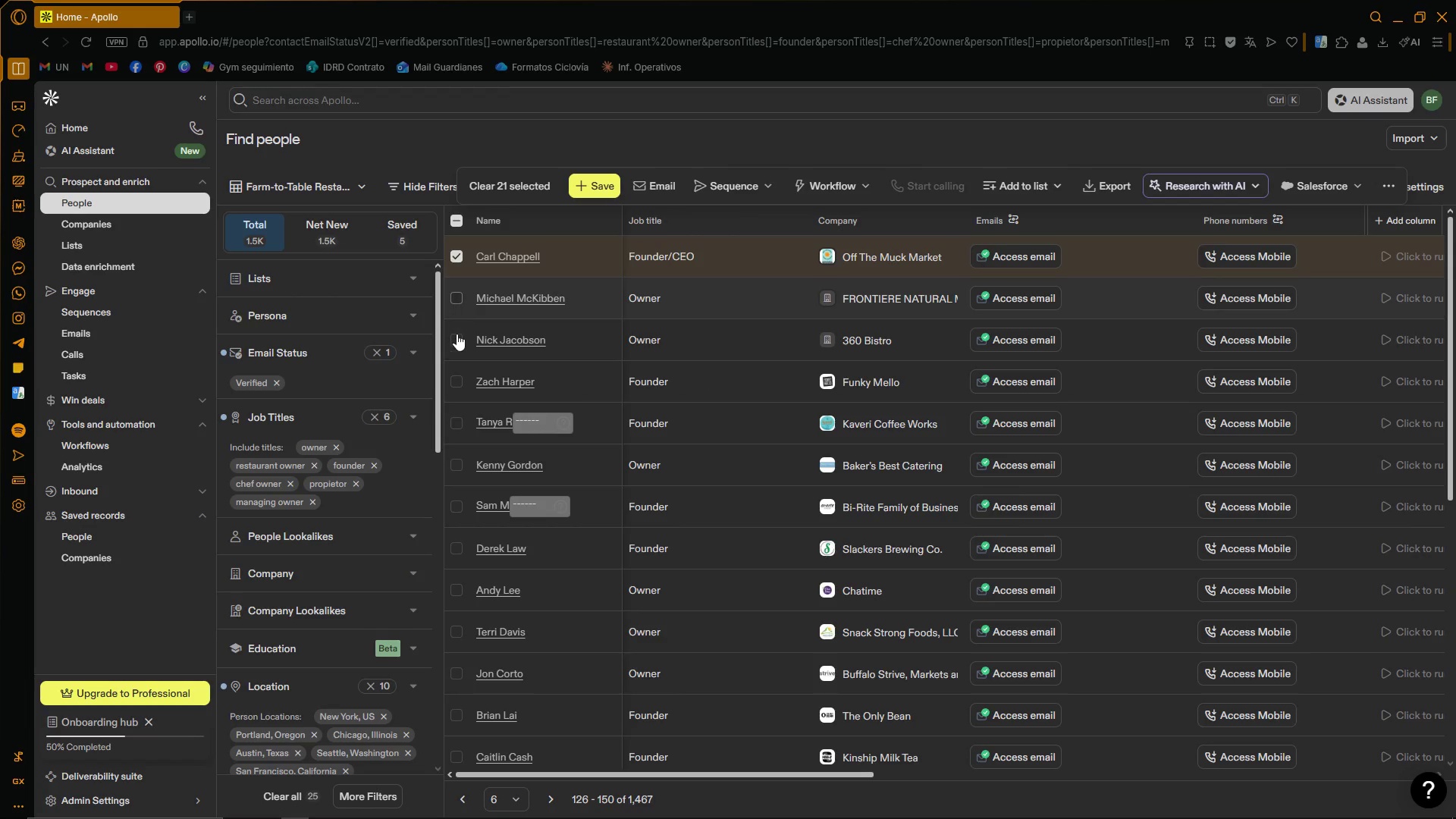 
left_click([457, 334])
 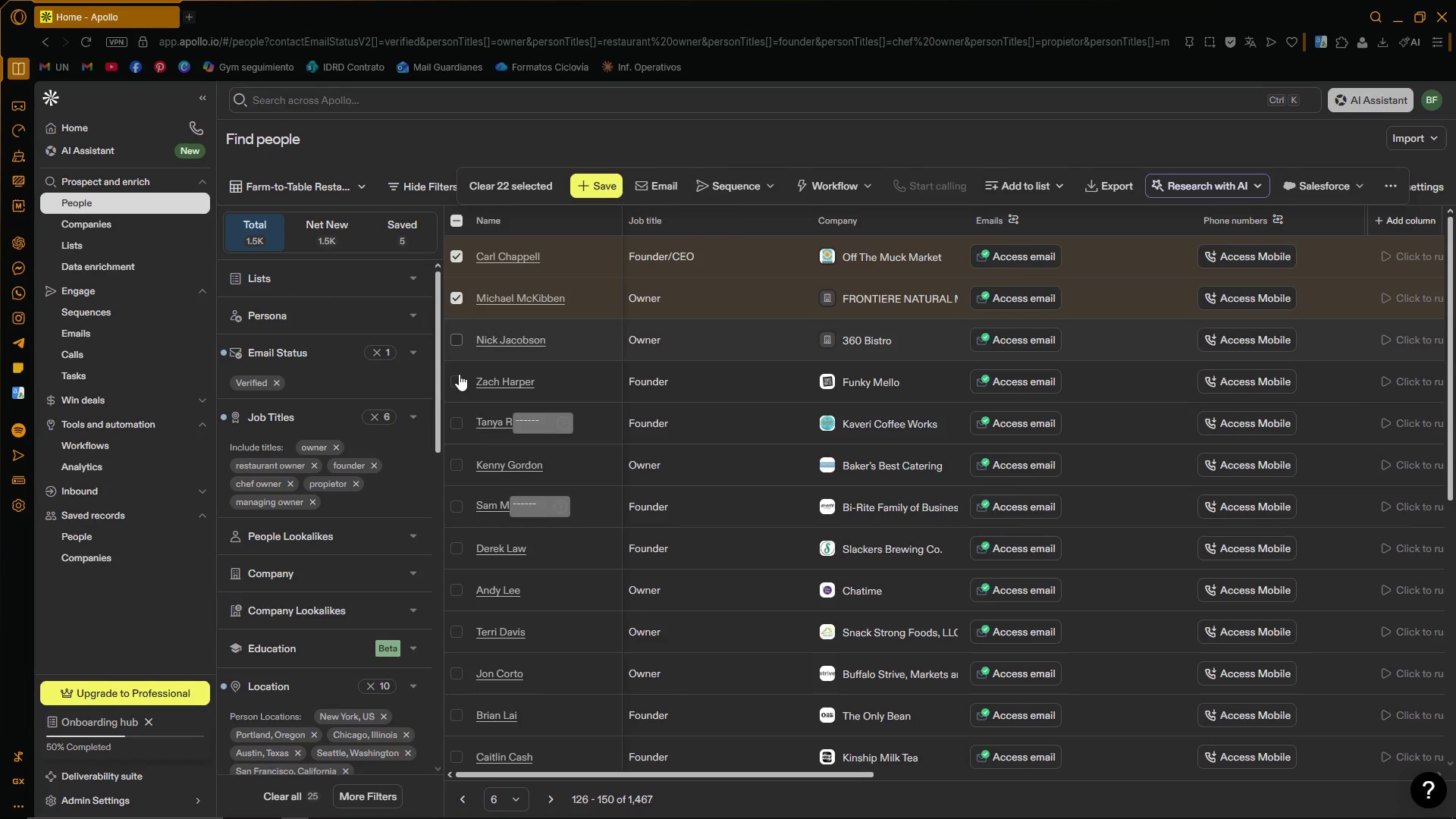 
left_click([457, 375])
 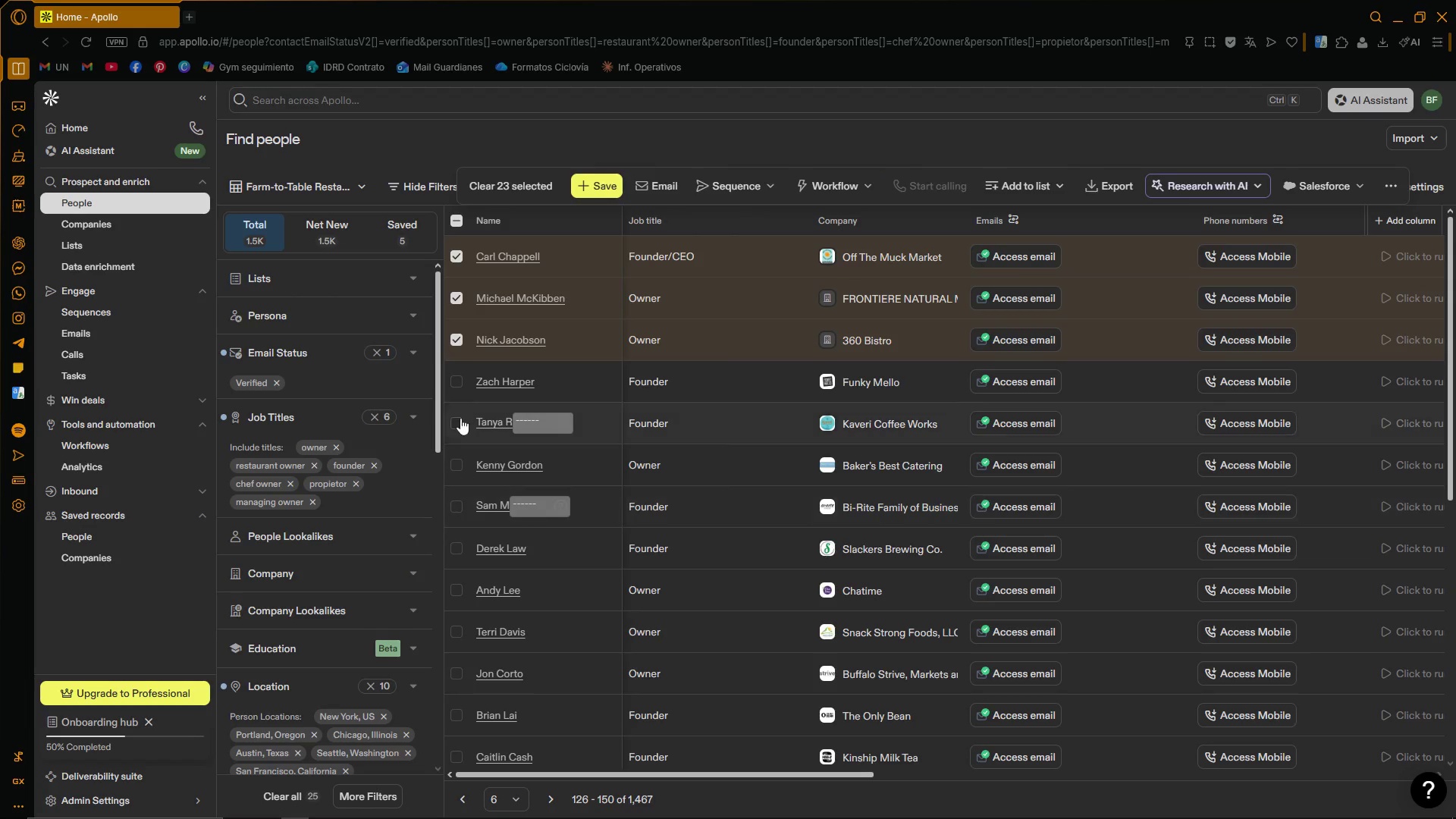 
left_click([453, 385])
 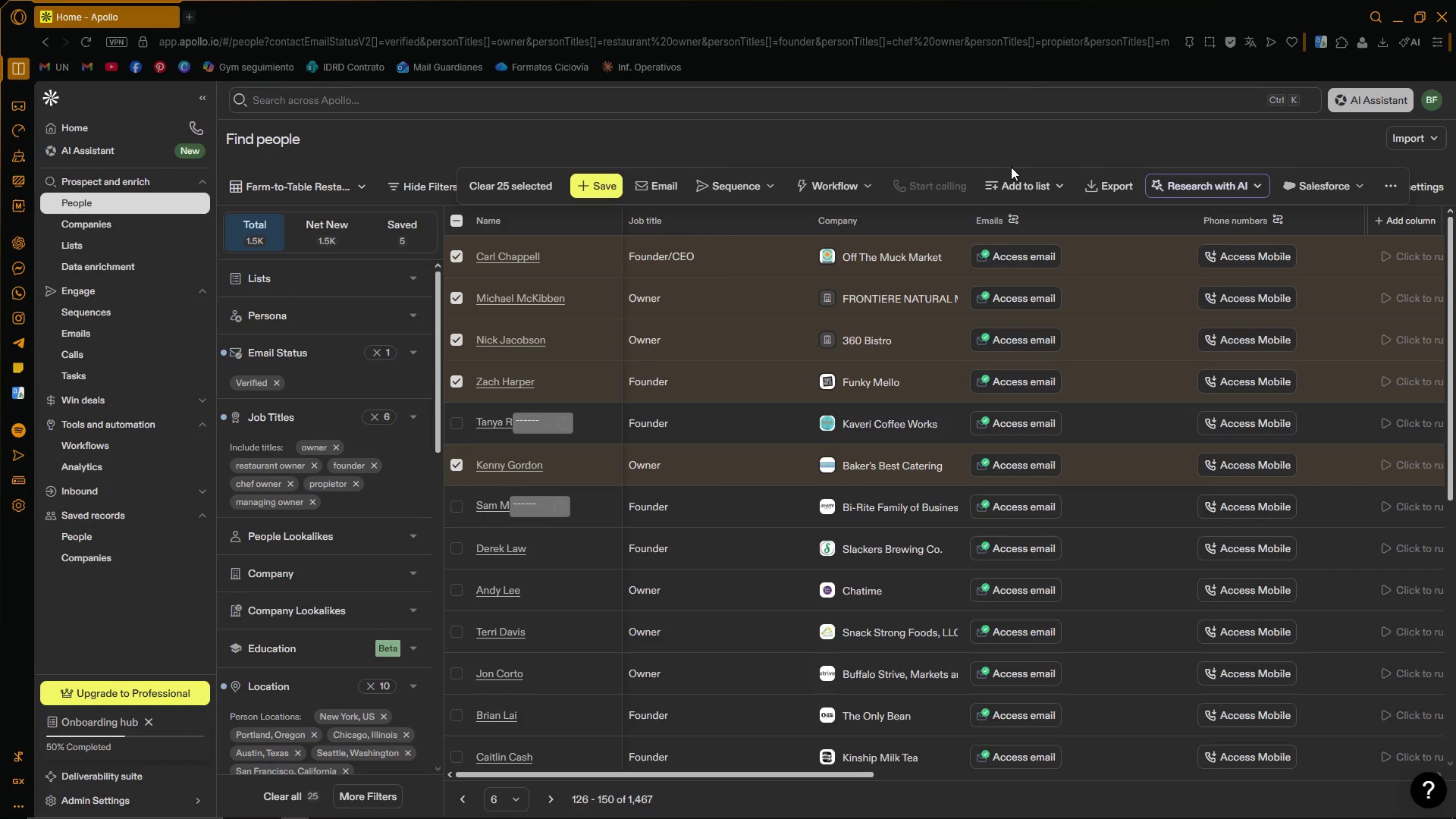 
left_click([1106, 184])
 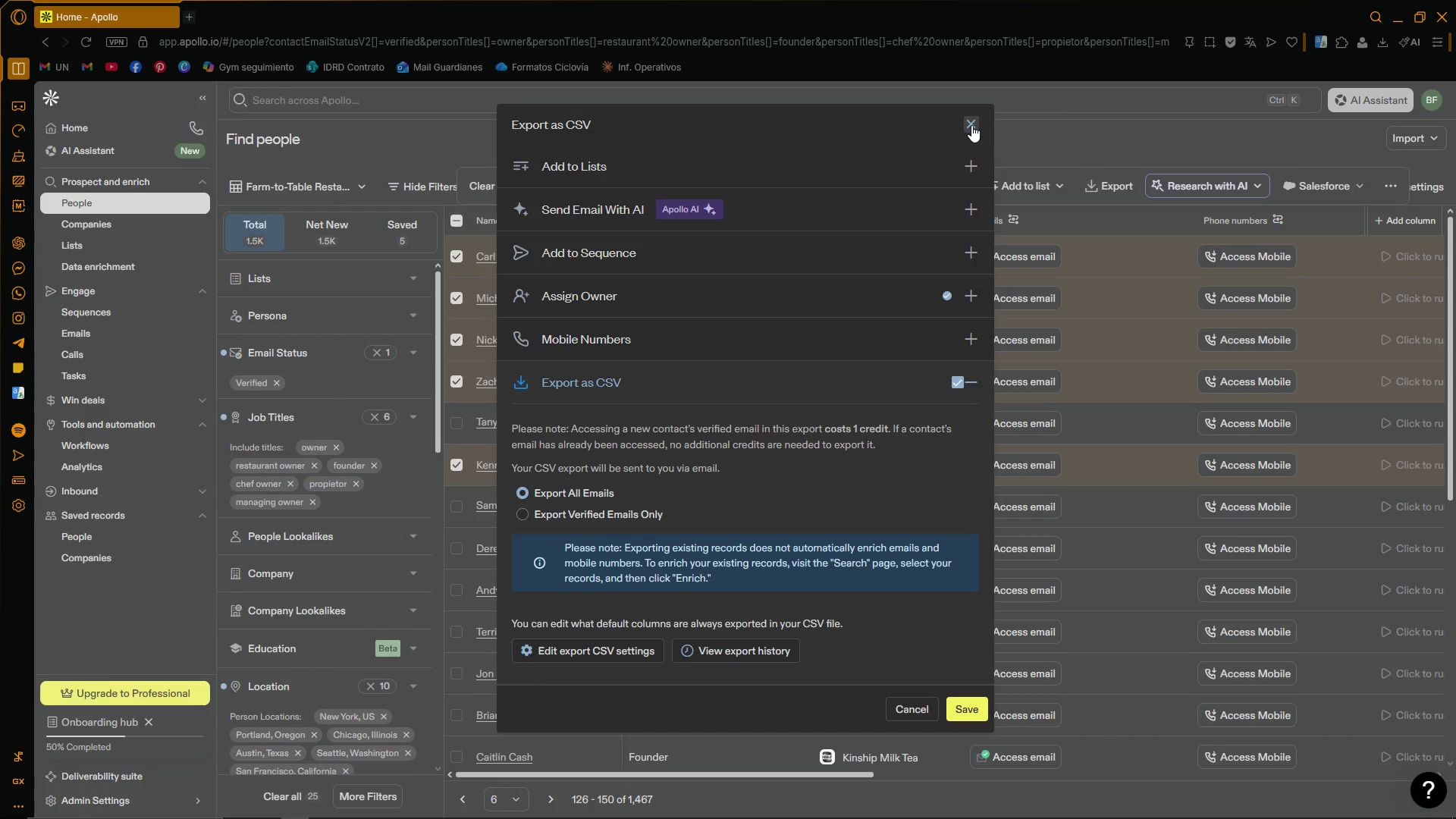 
wait(12.5)
 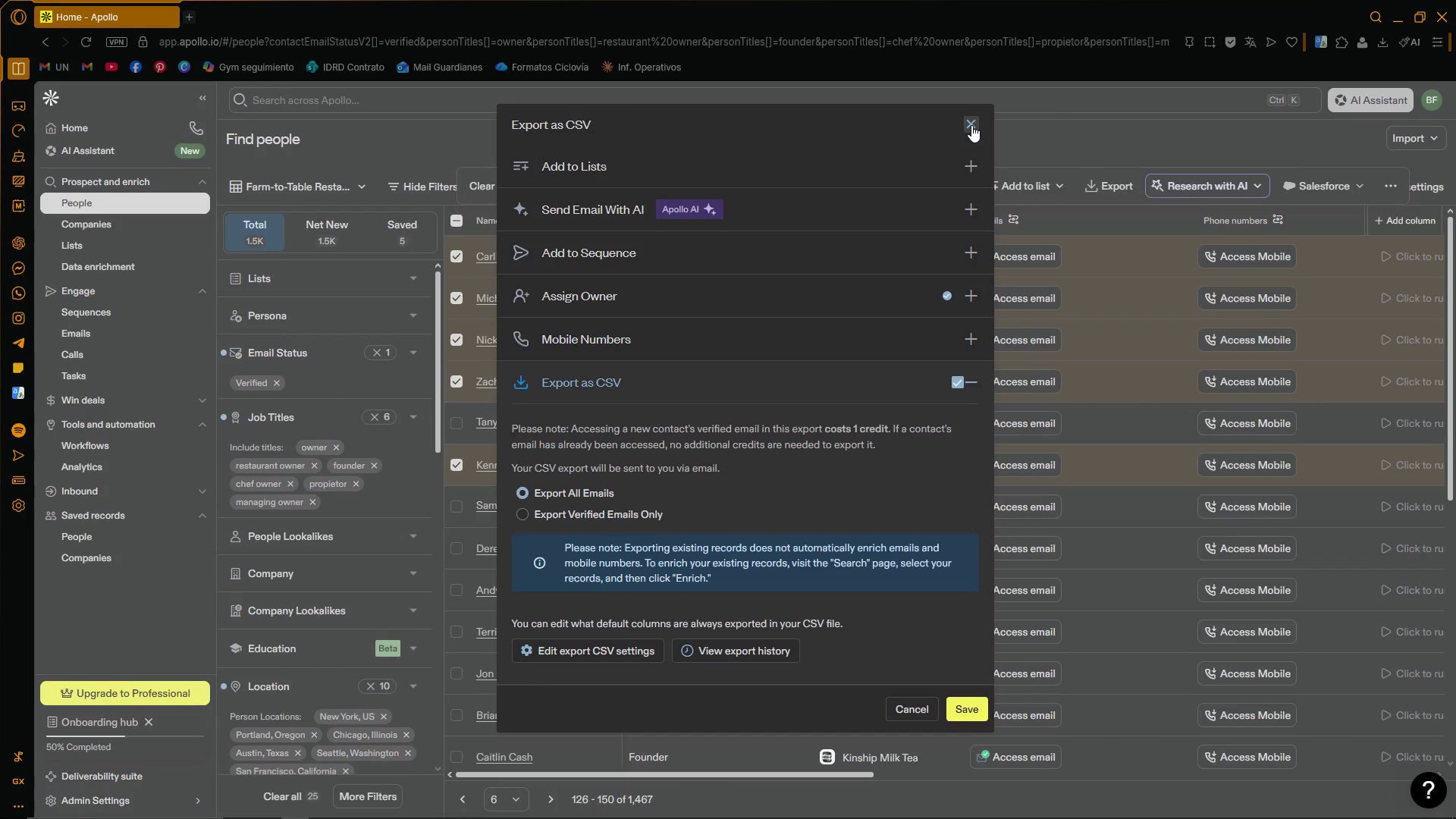 
left_click([965, 121])
 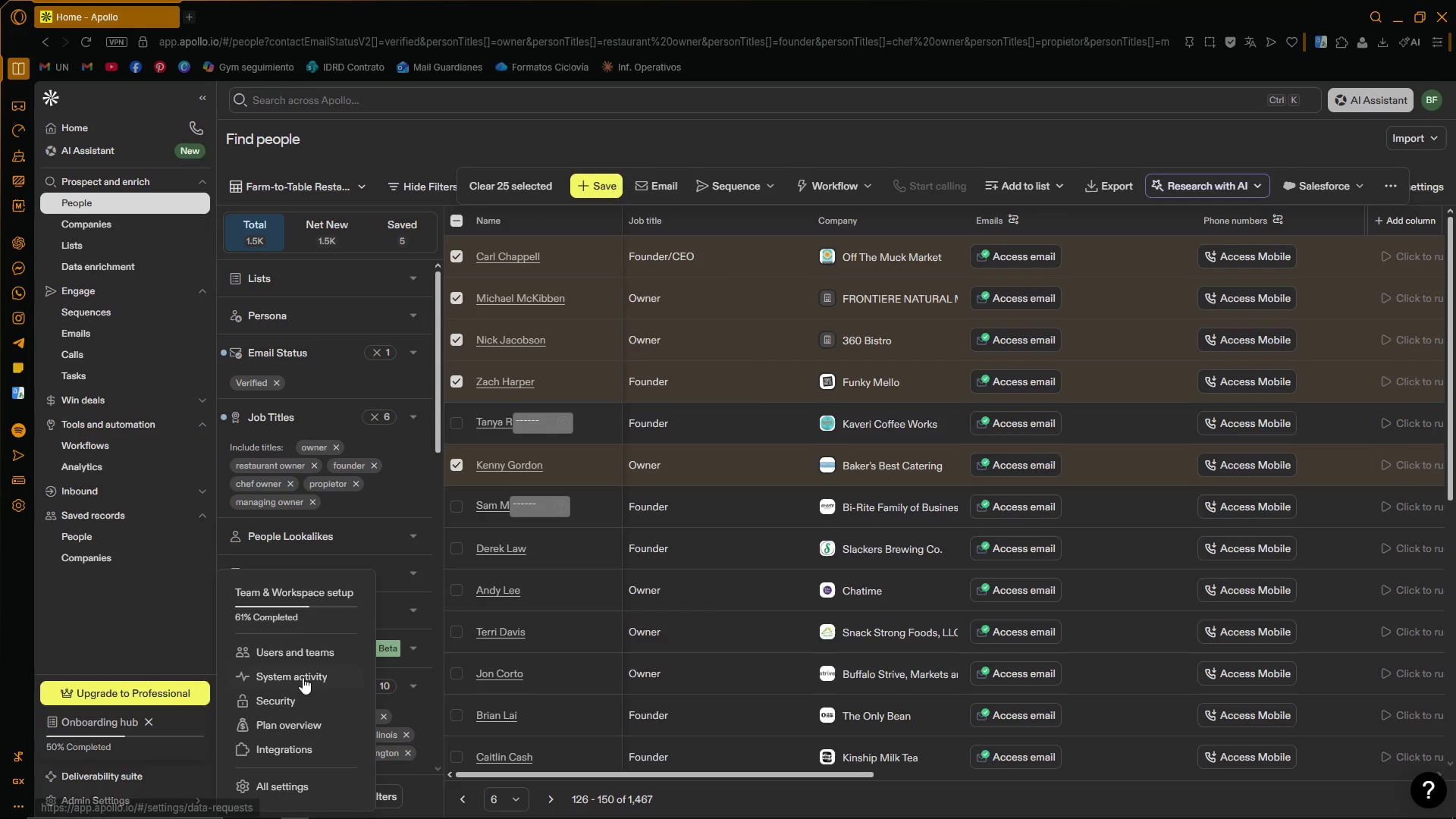 
left_click([298, 725])
 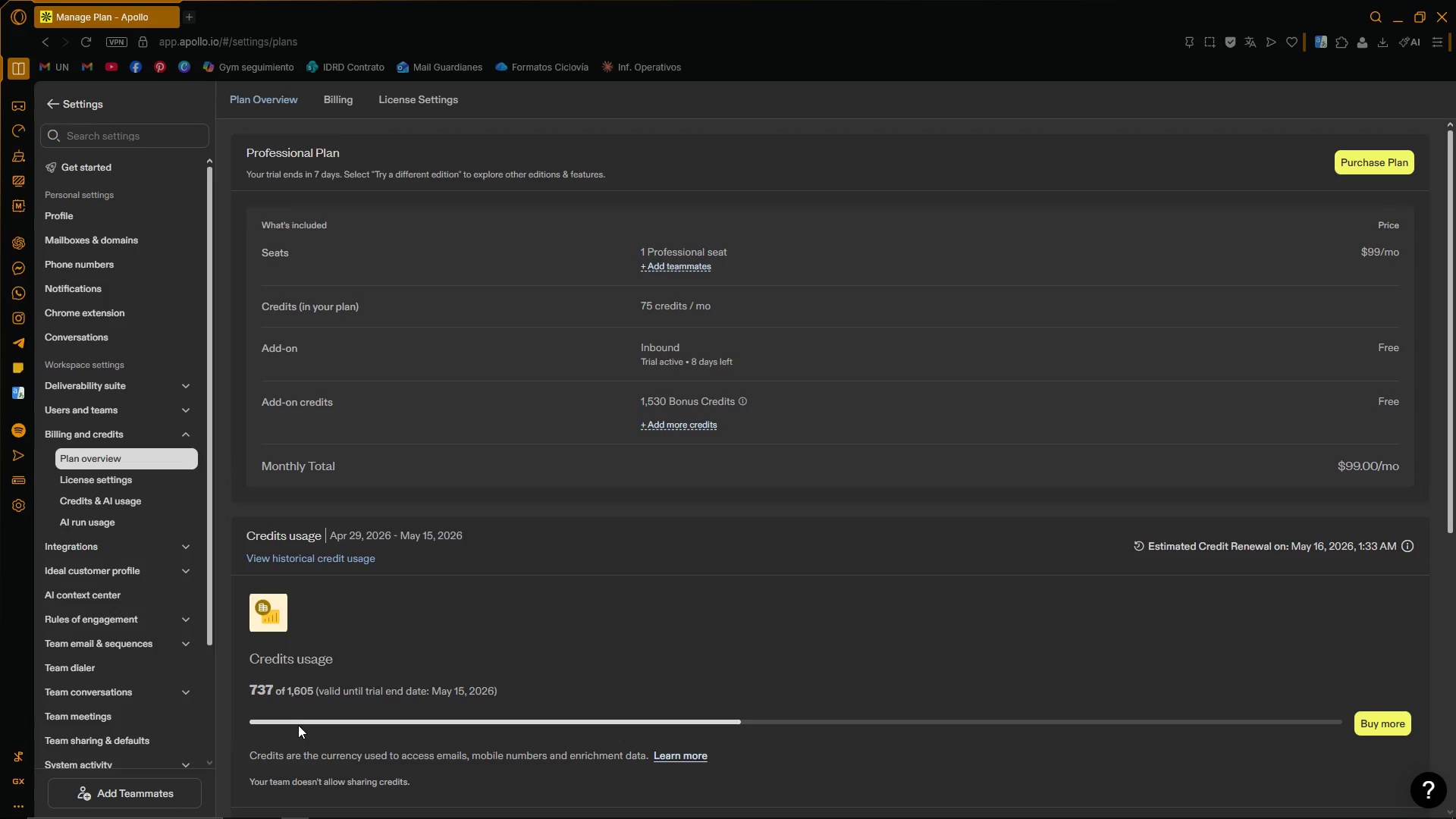 
scroll: coordinate [392, 609], scroll_direction: down, amount: 1.0
 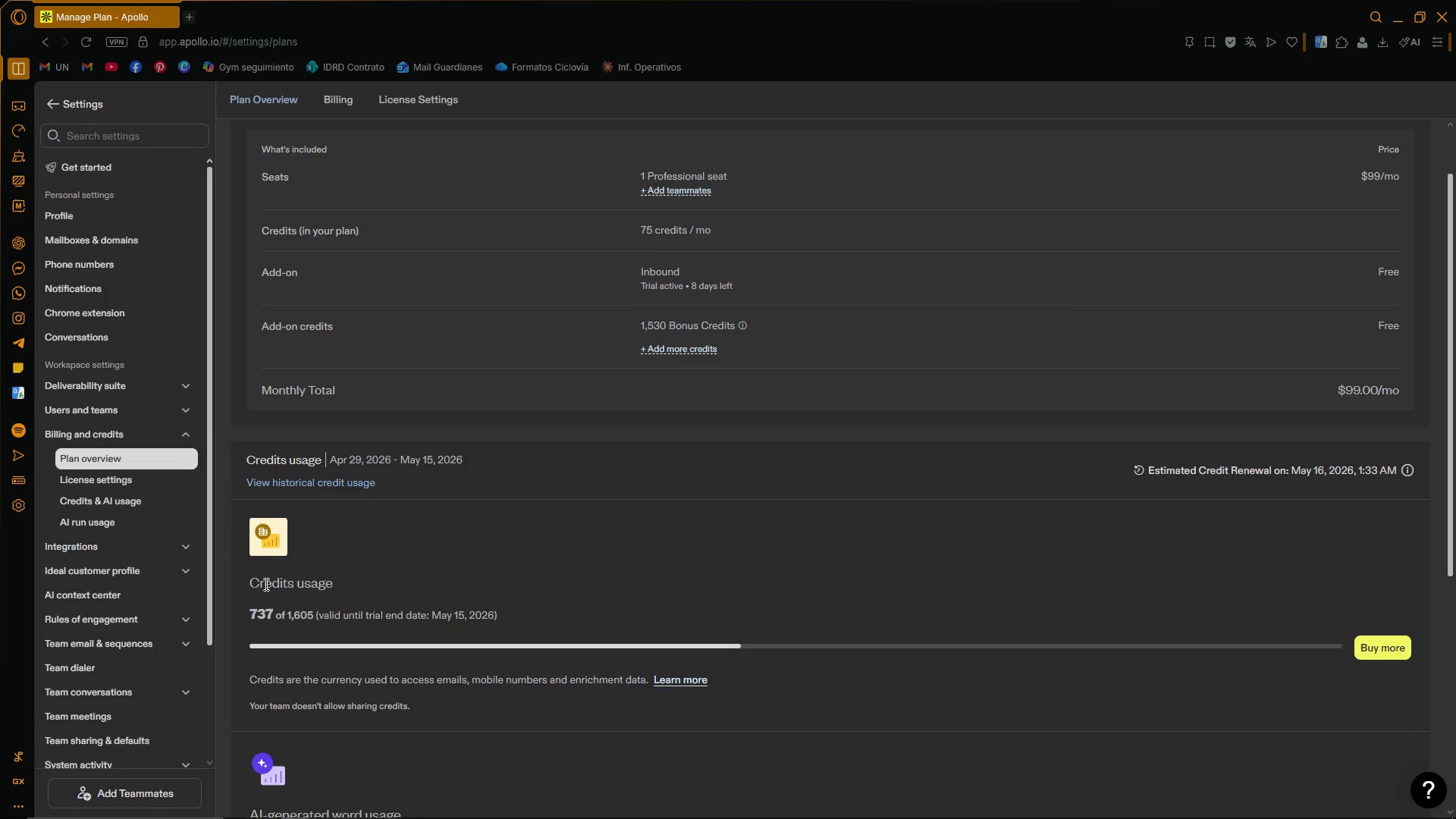 
scroll: coordinate [271, 474], scroll_direction: up, amount: 4.0
 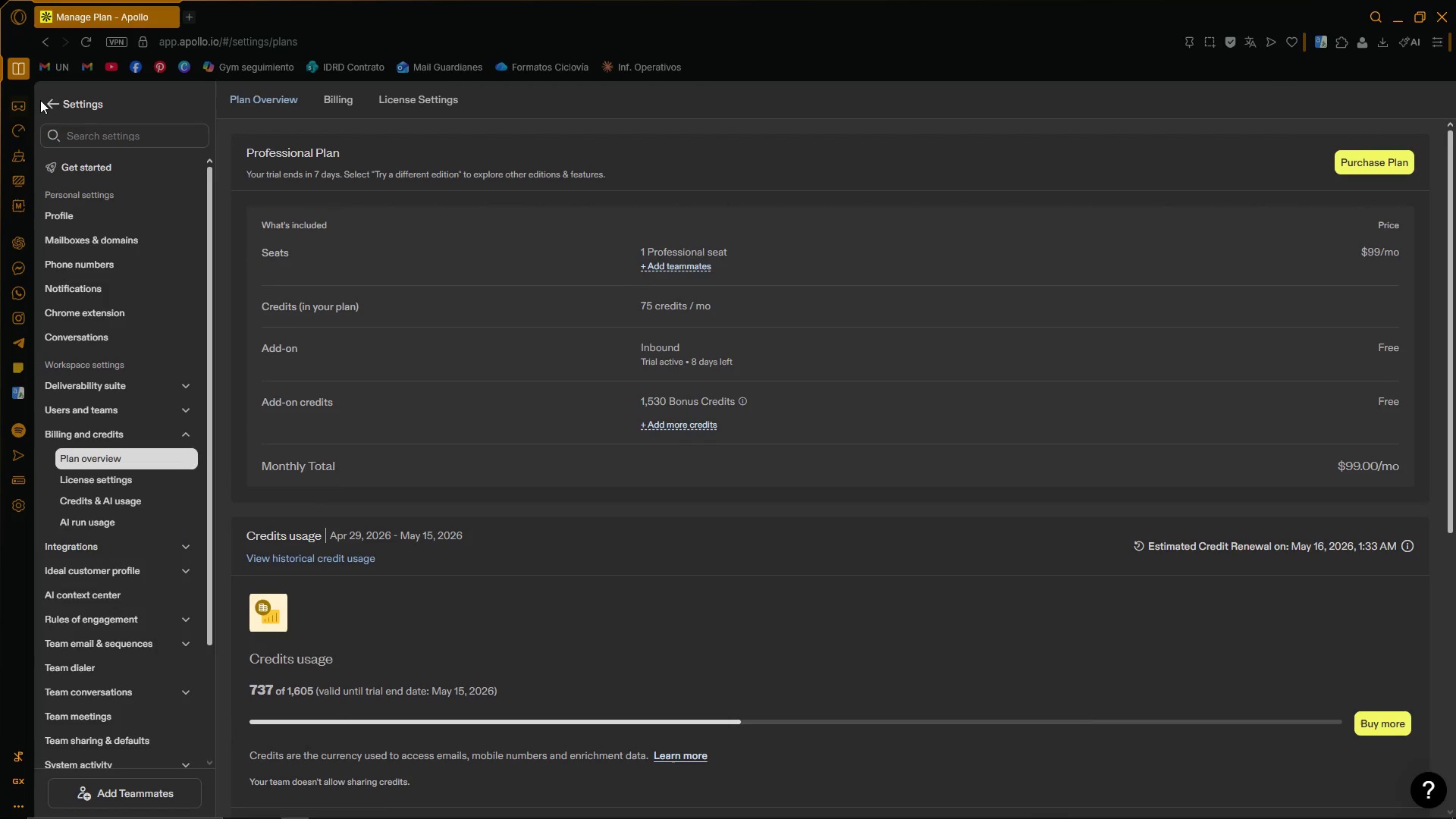 
left_click([56, 102])
 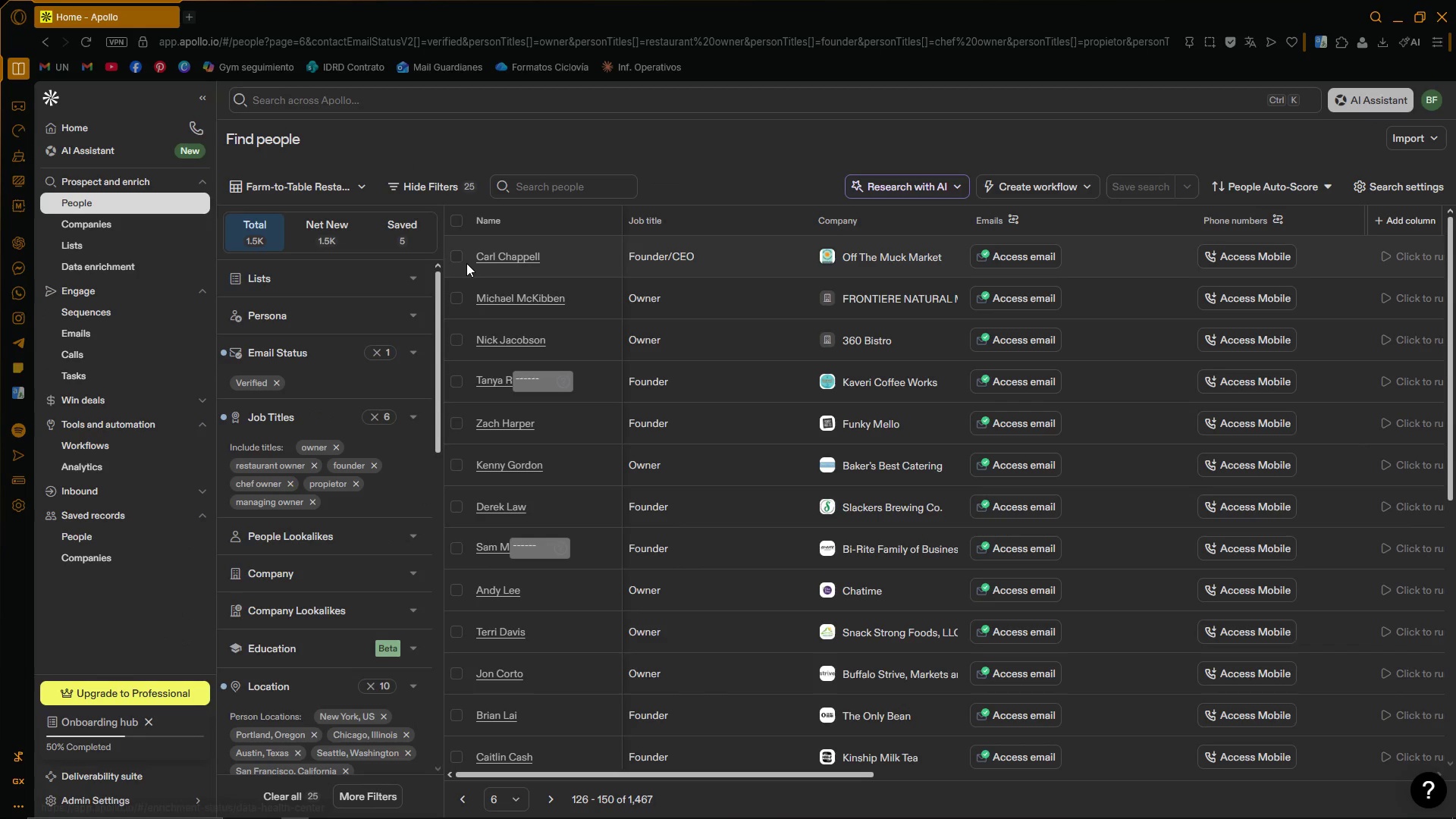 
left_click([457, 257])
 